 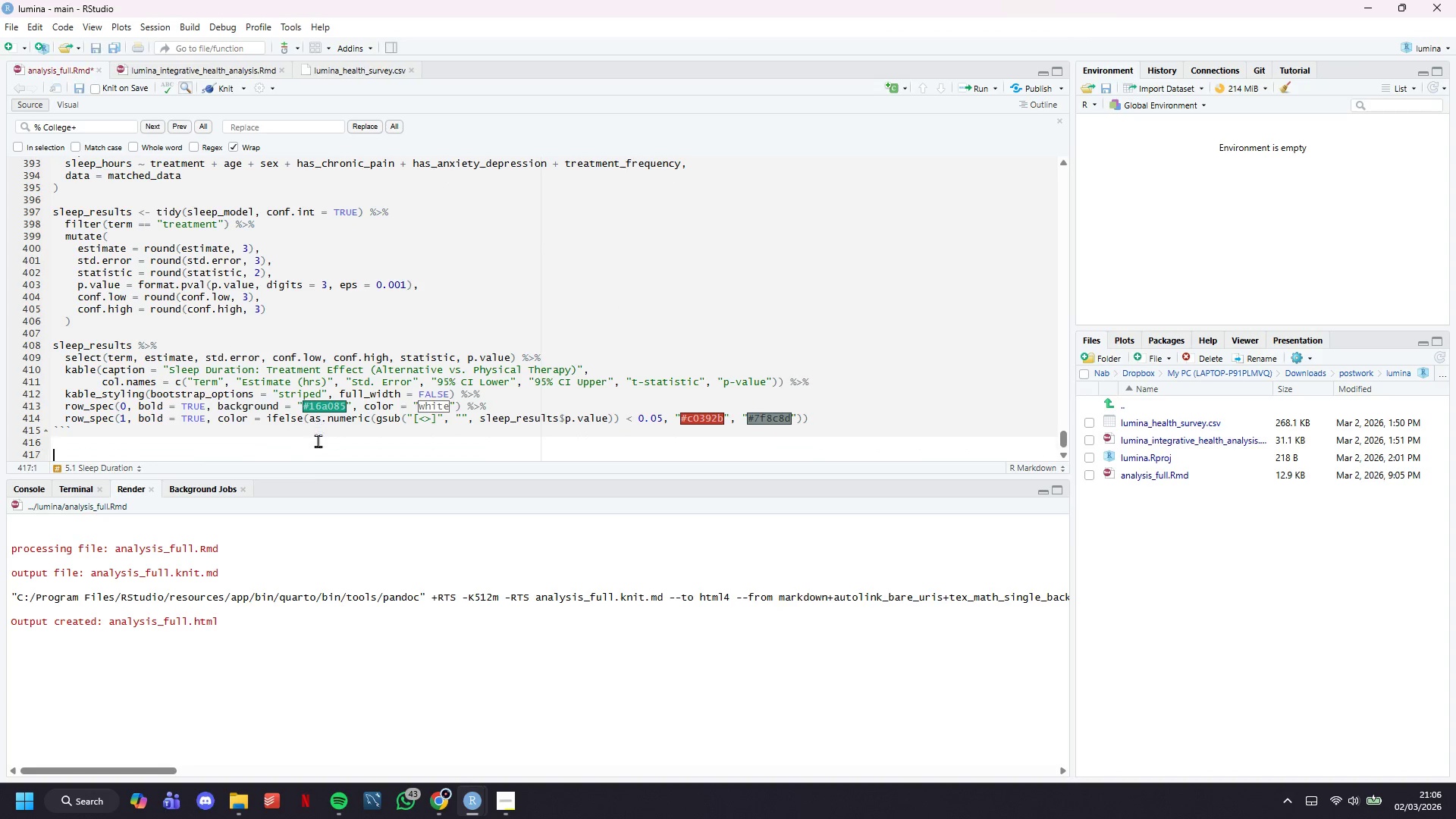 
key(Enter)
 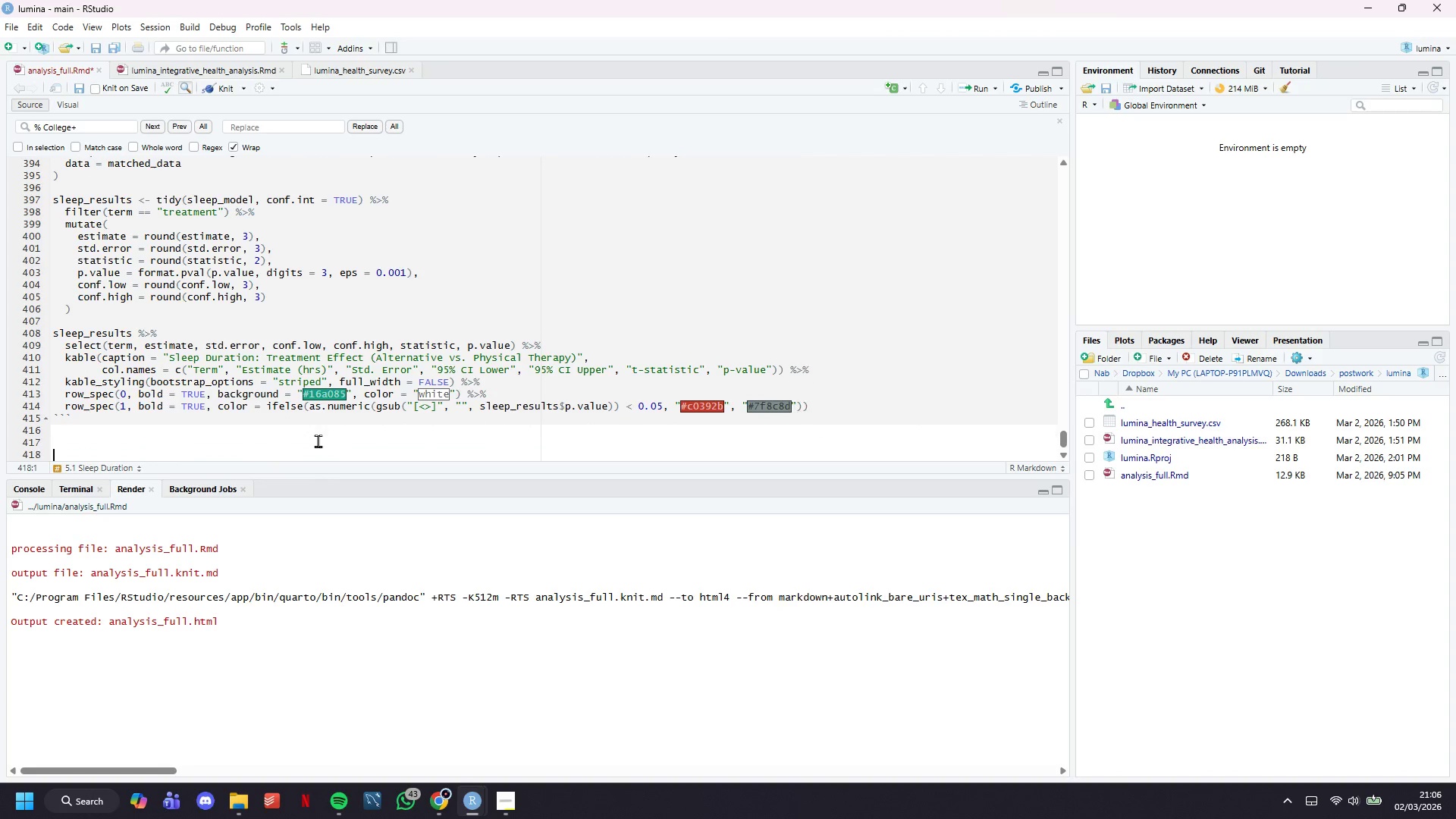 
key(Enter)
 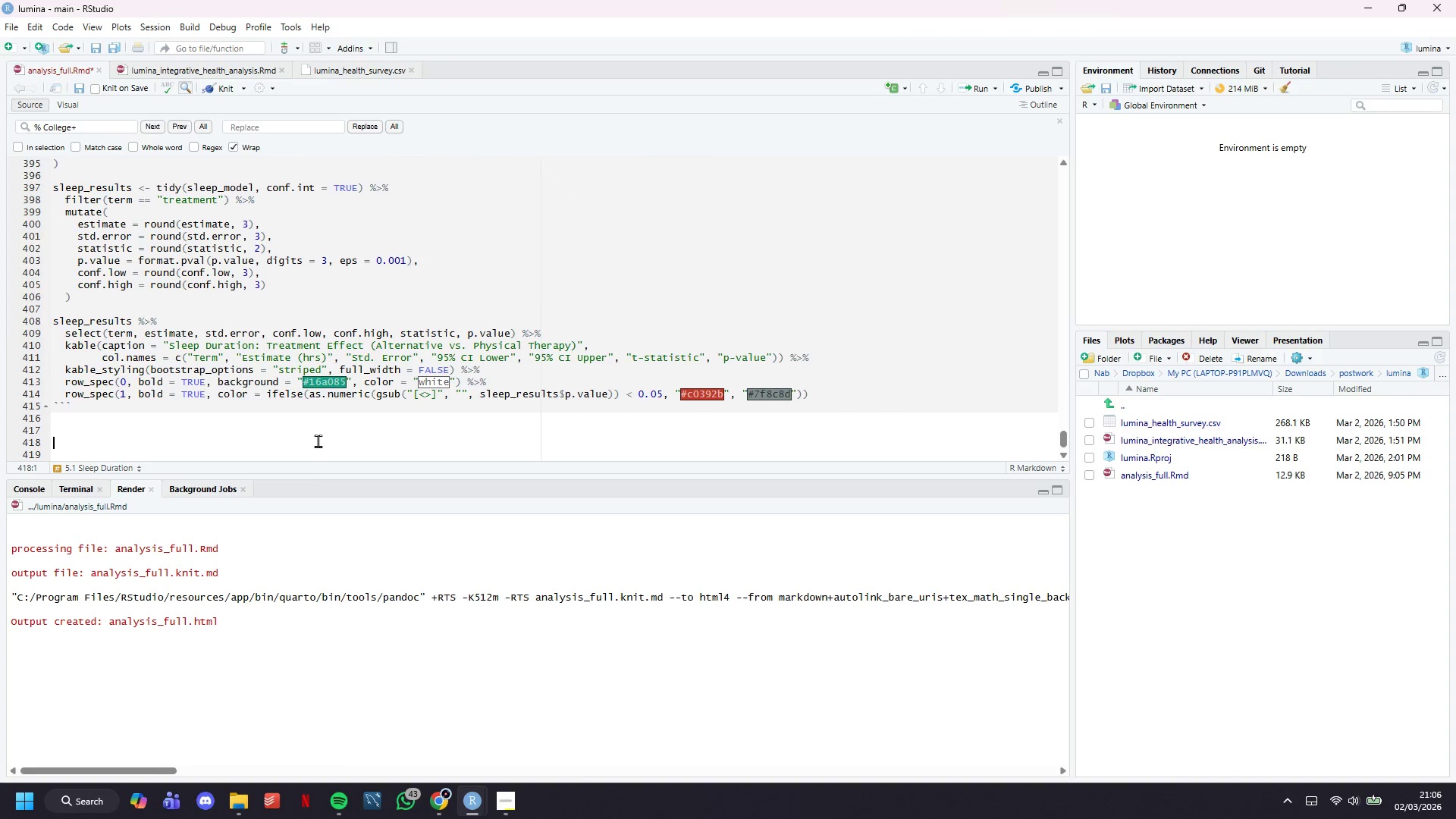 
key(ArrowUp)
 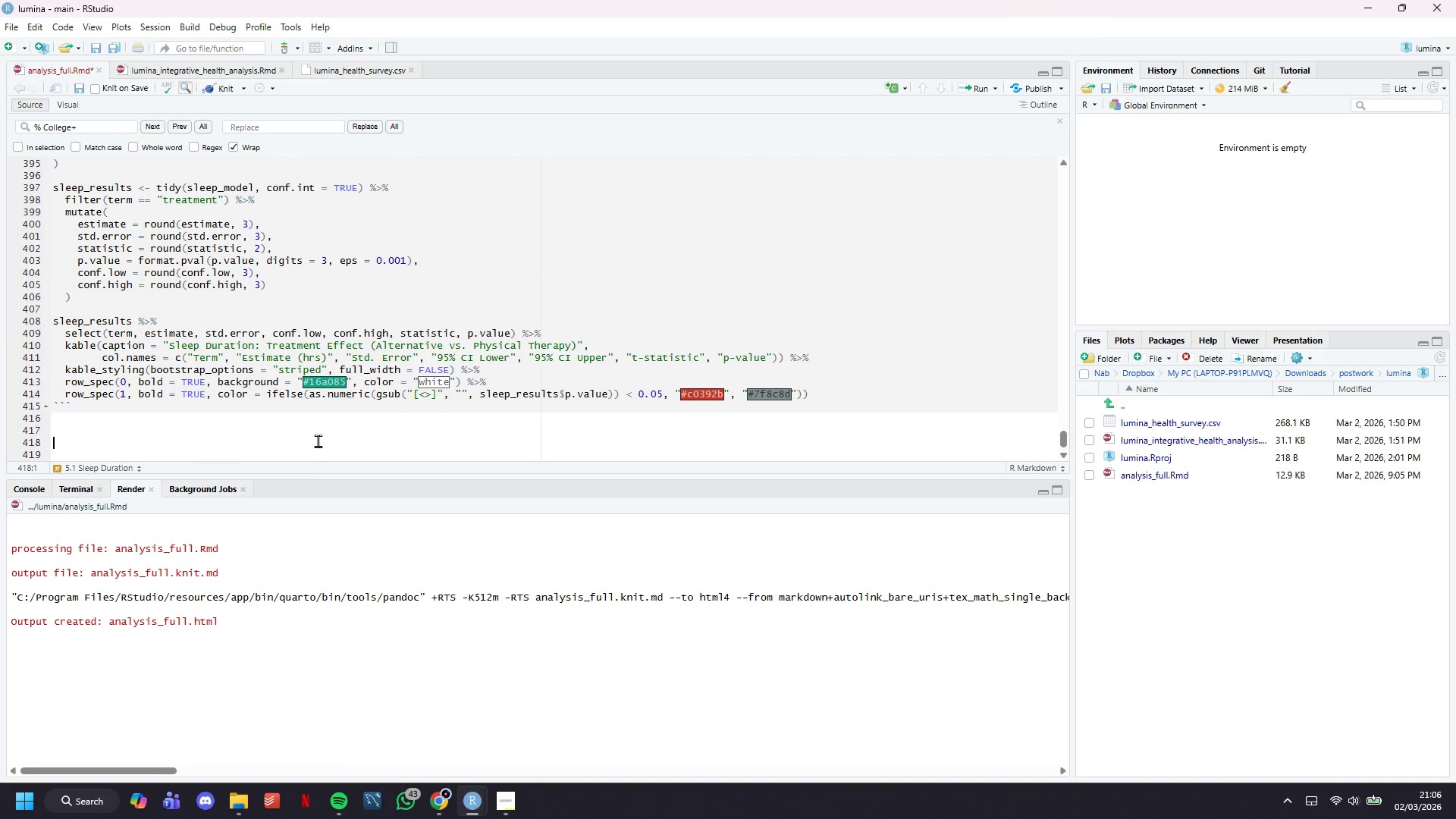 
key(ArrowUp)
 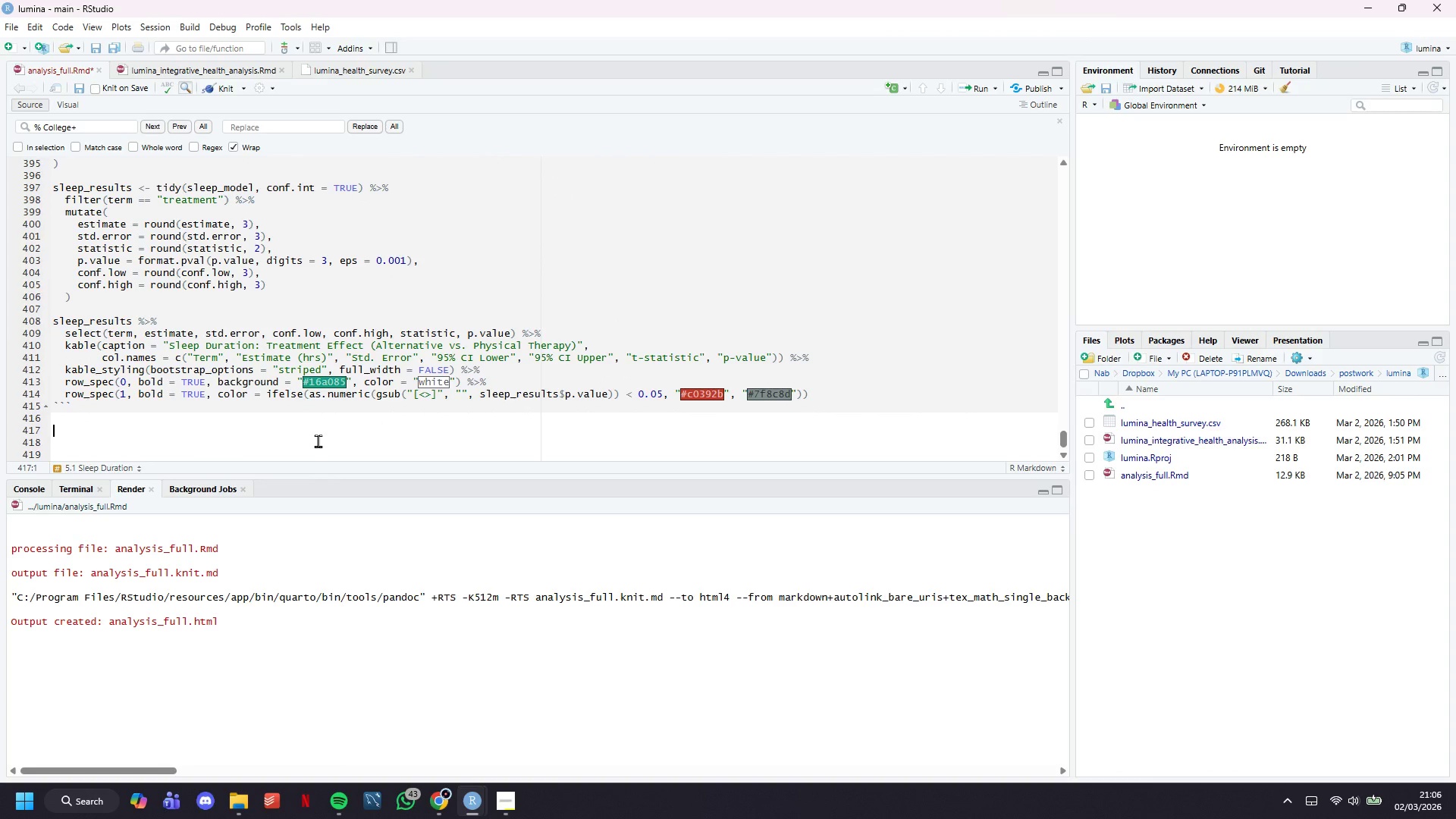 
type(## 5.2 Restless Days per Month)
 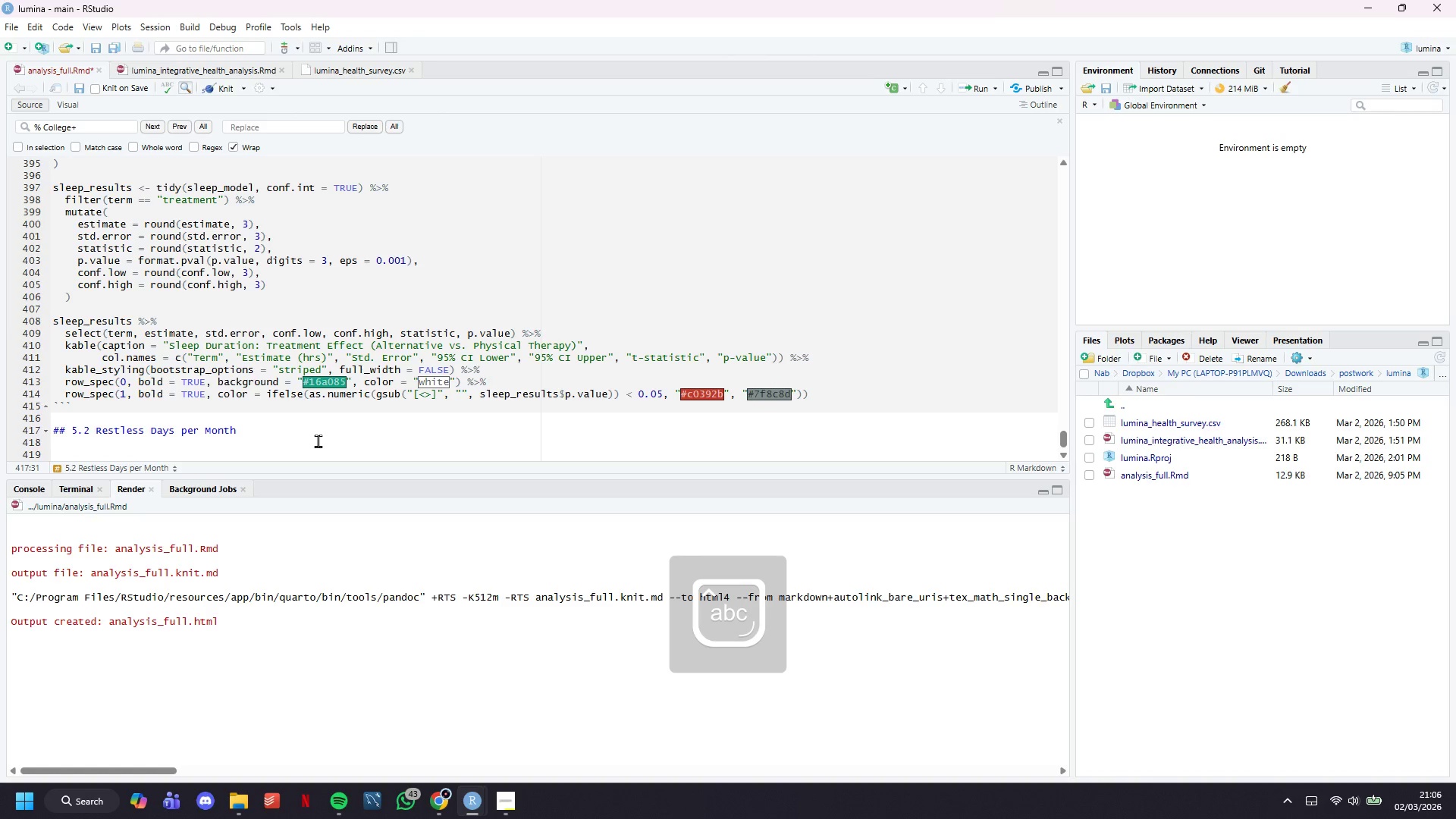 
key(Enter)
 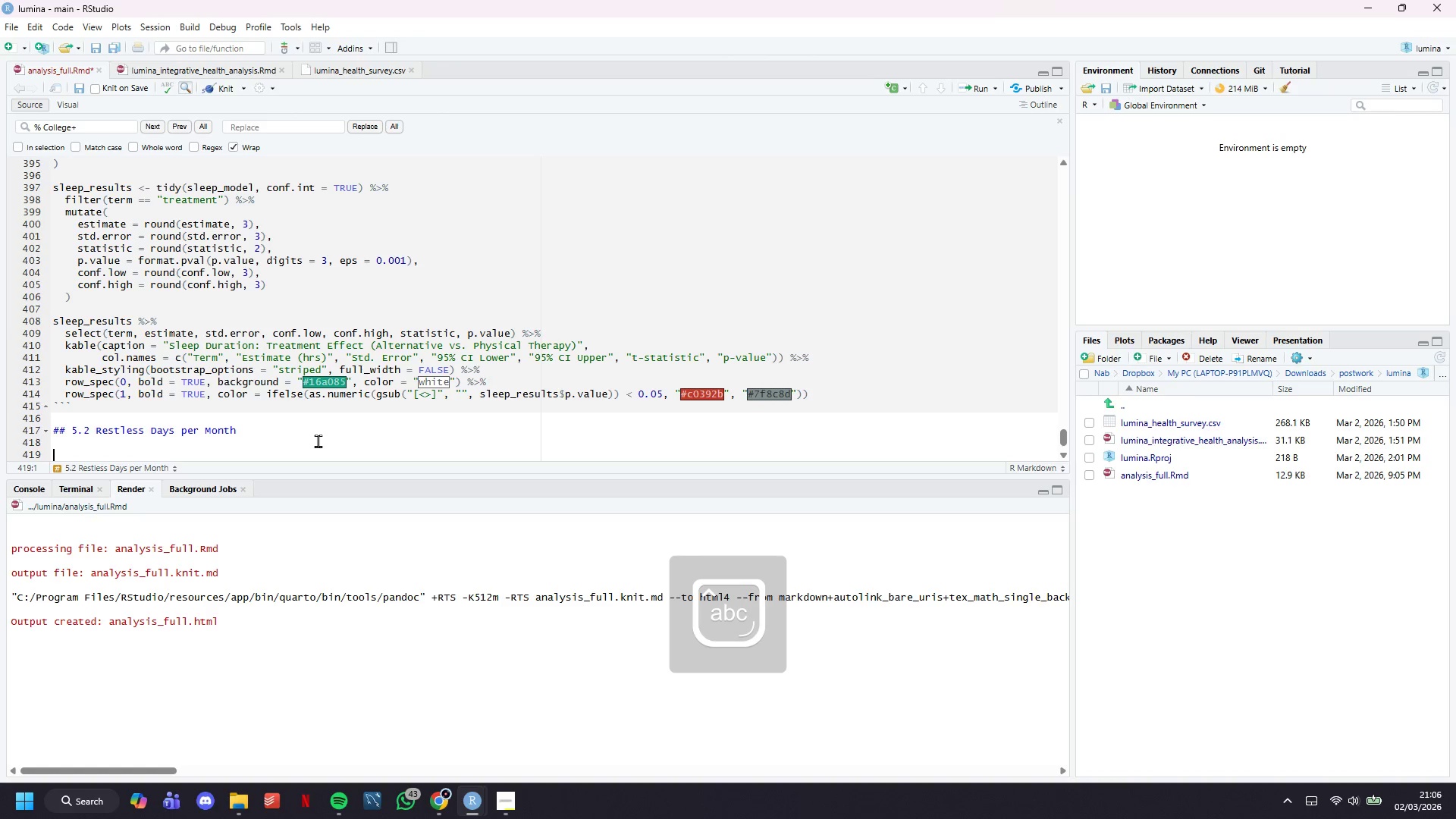 
key(Enter)
 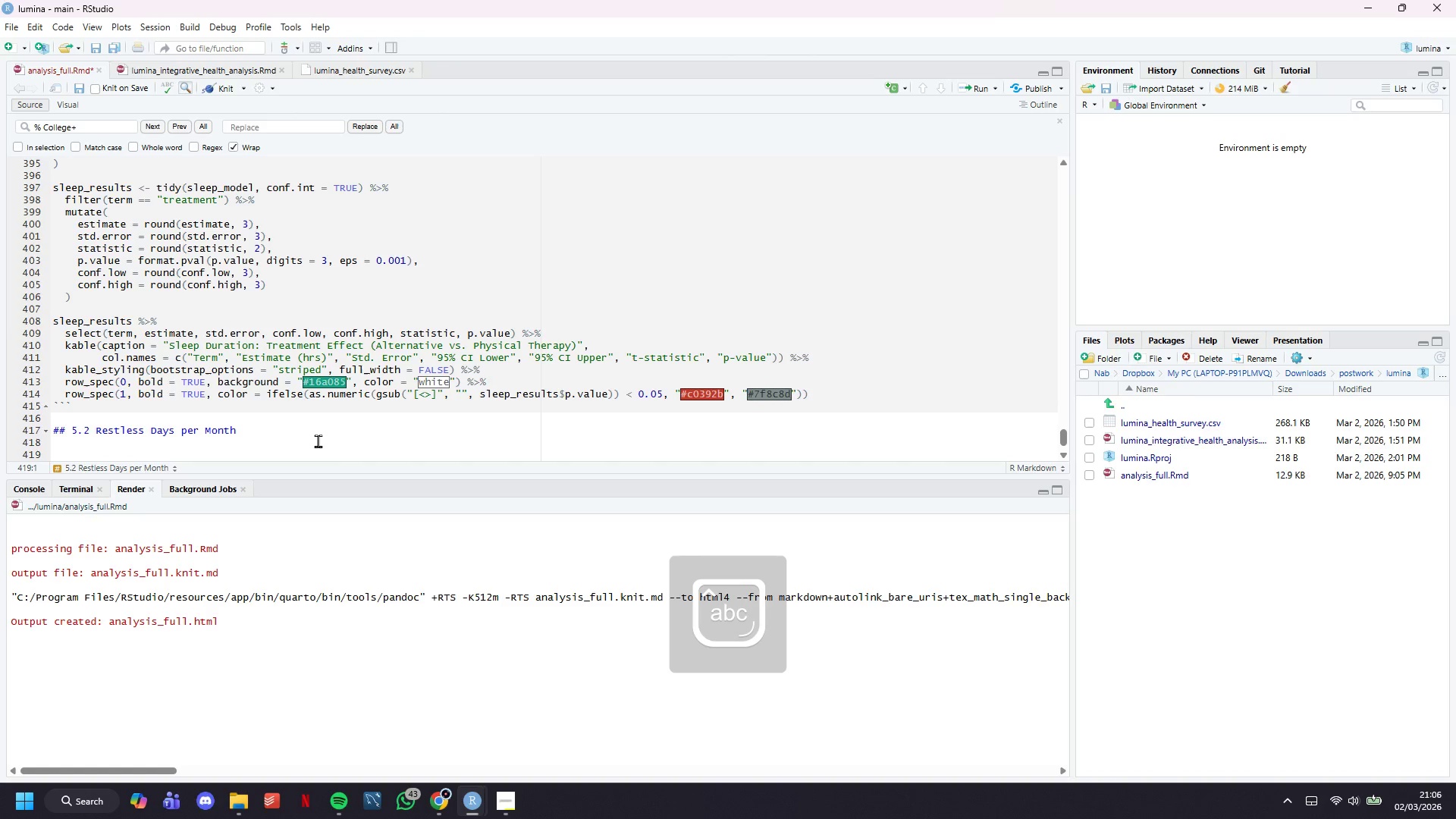 
key(Backquote)
 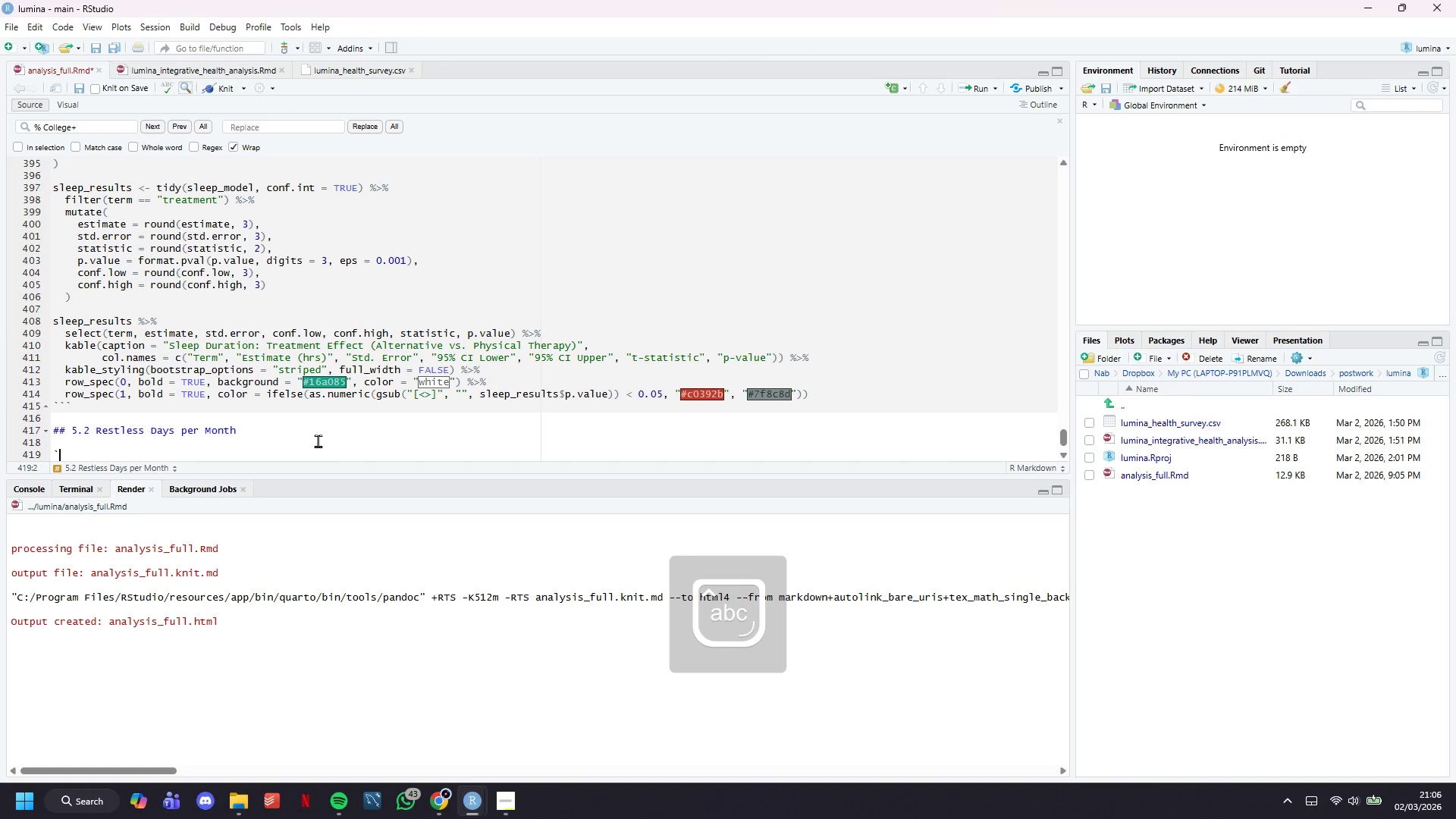 
key(Backquote)
 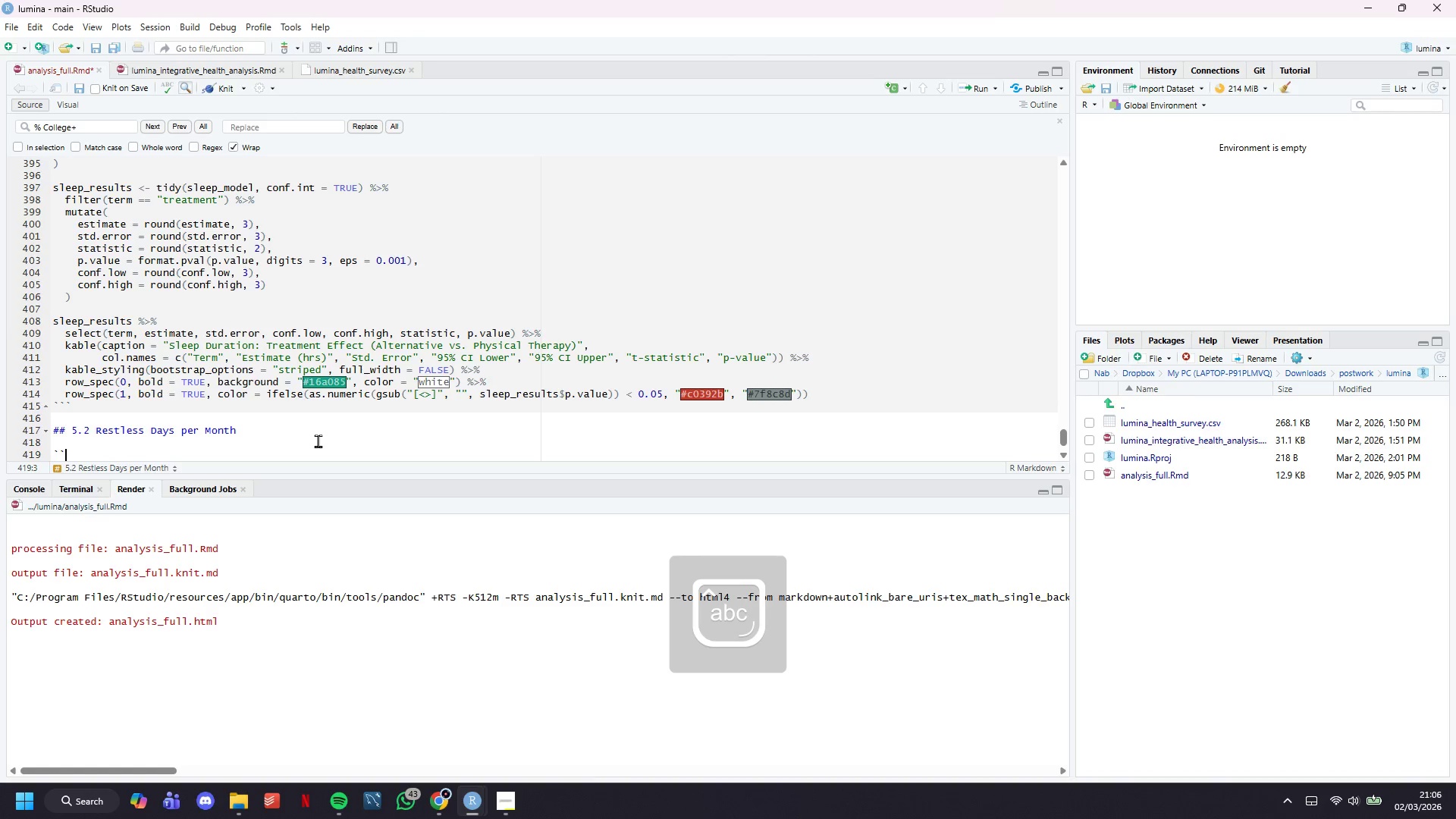 
key(Backquote)
 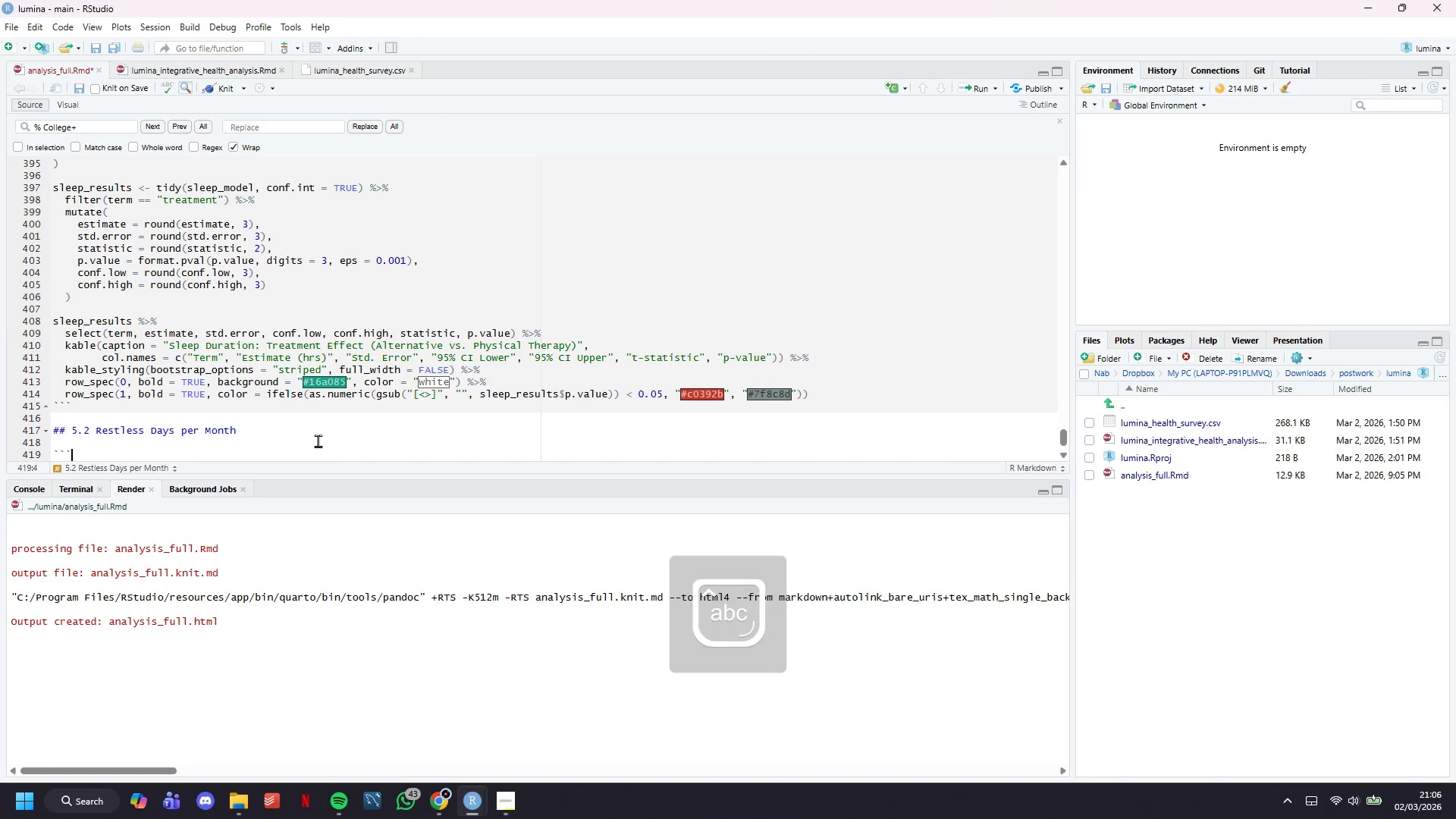 
key(Enter)
 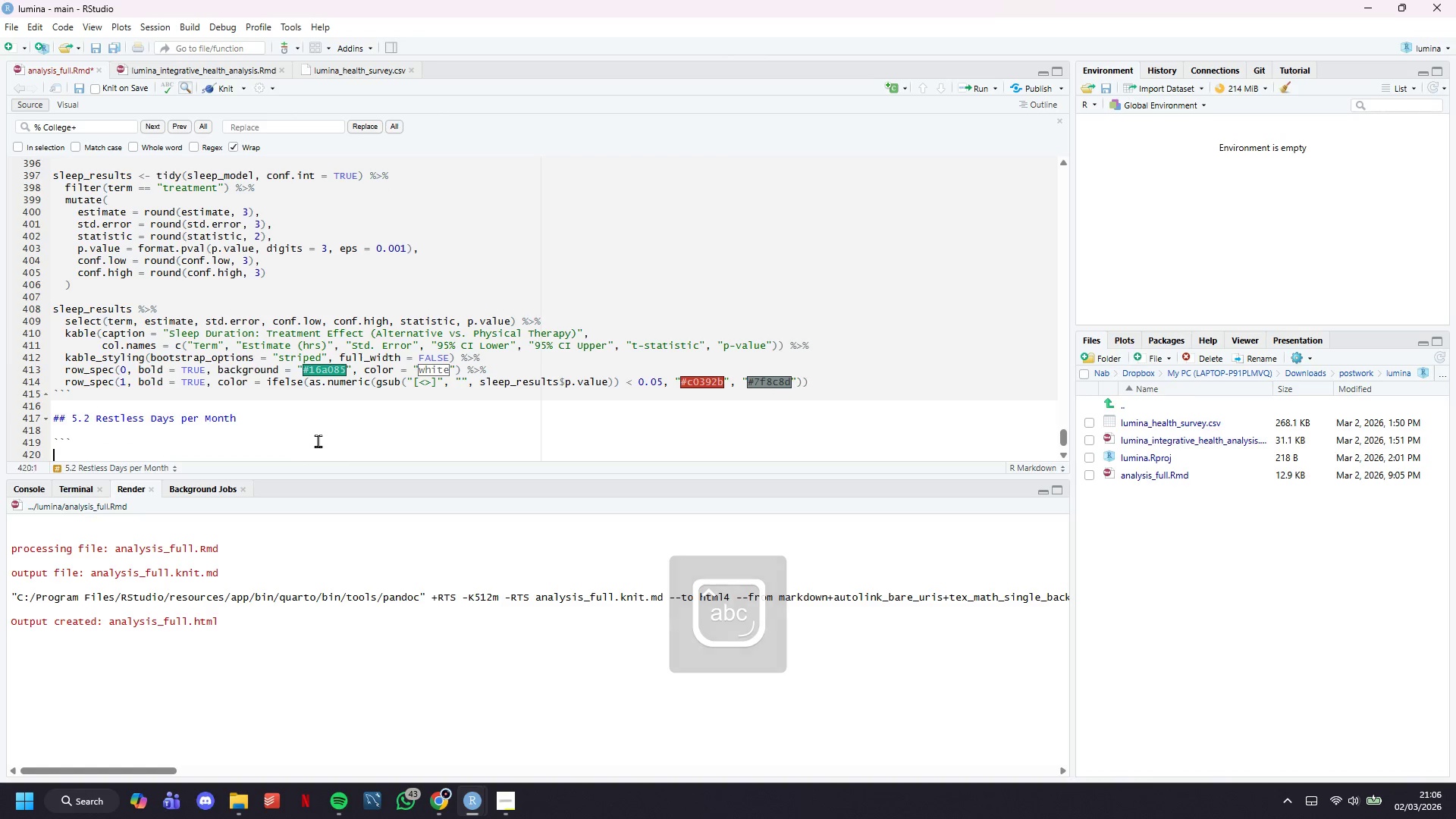 
key(Backquote)
 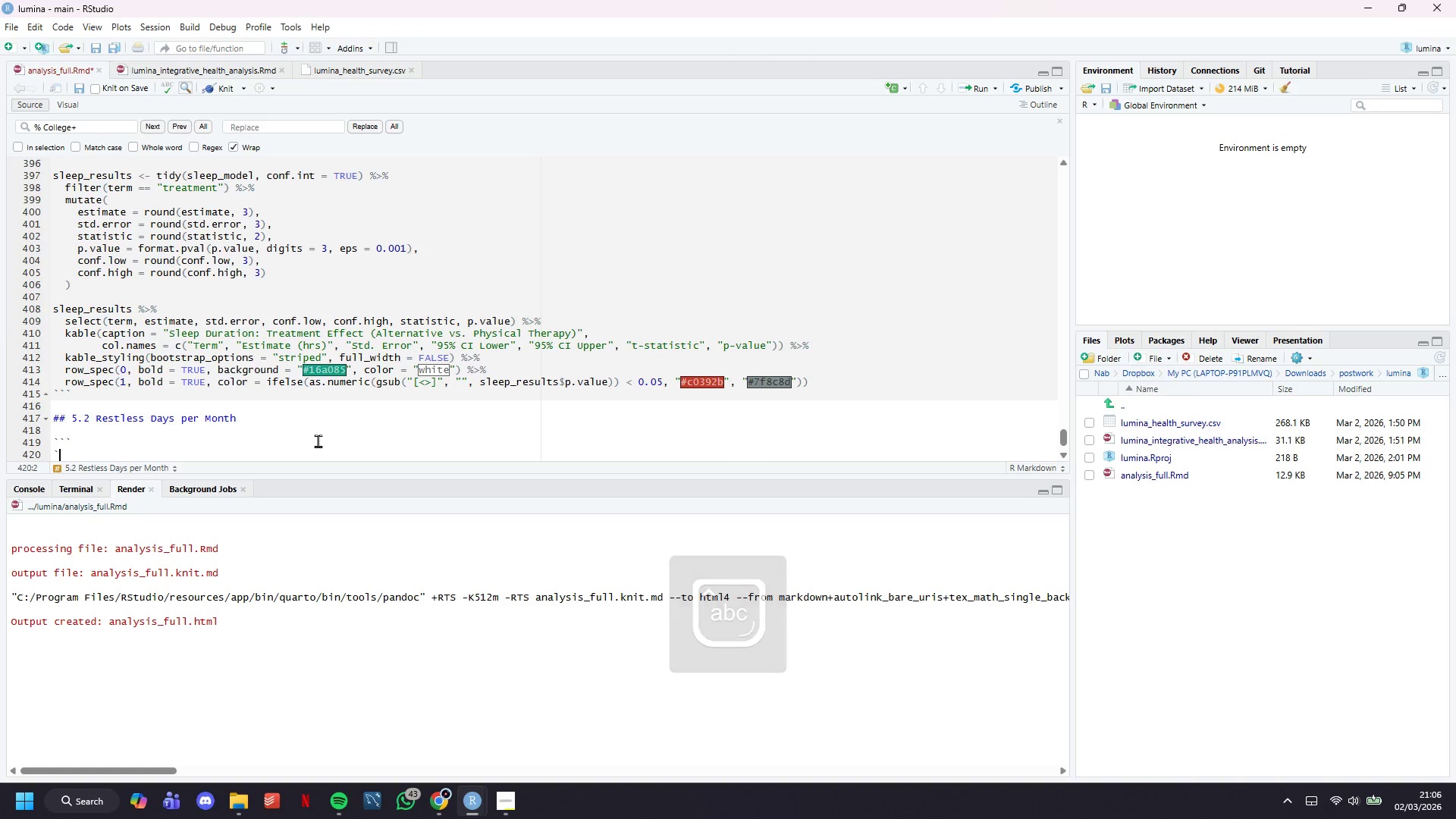 
key(Backquote)
 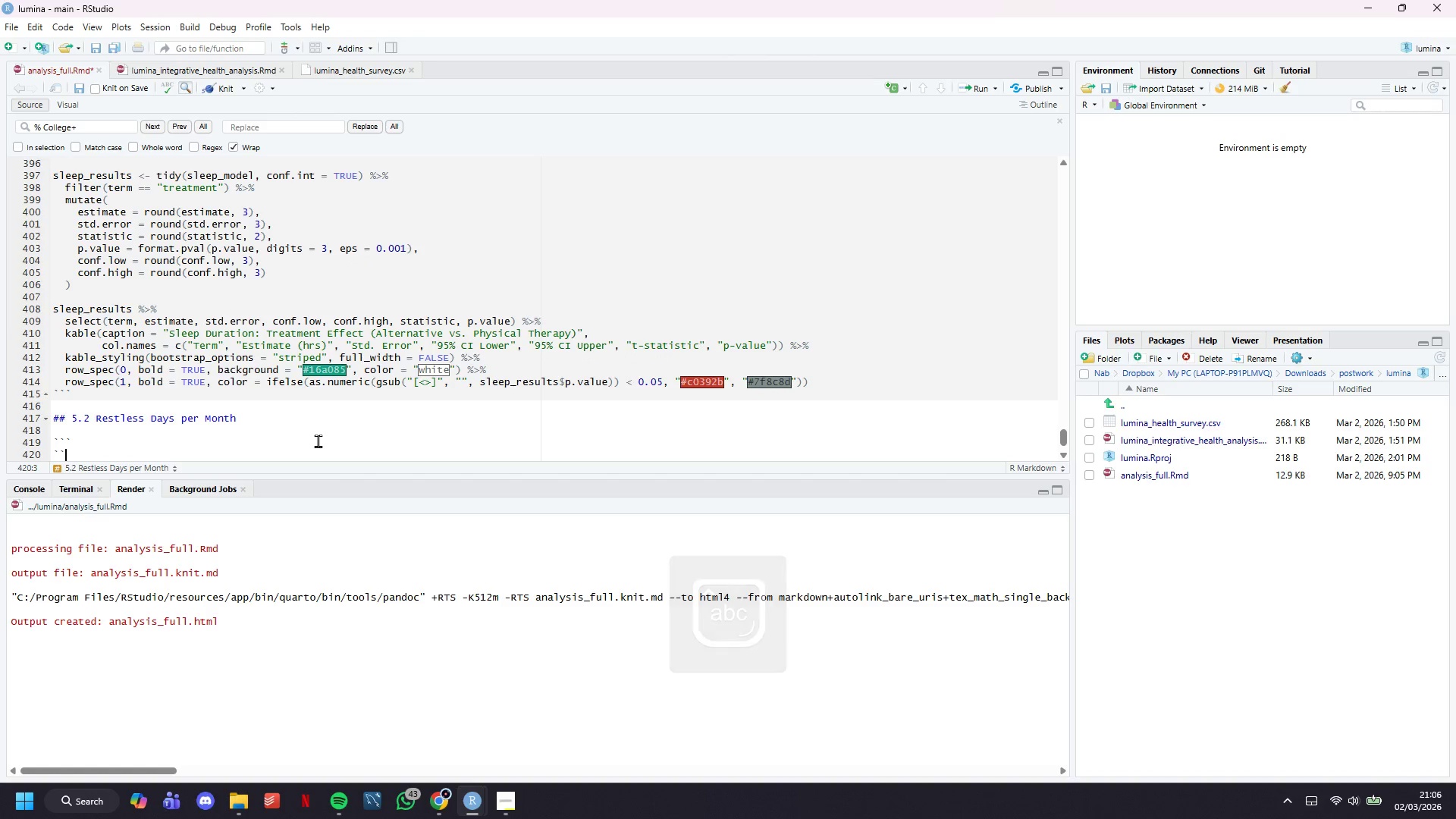 
key(Backquote)
 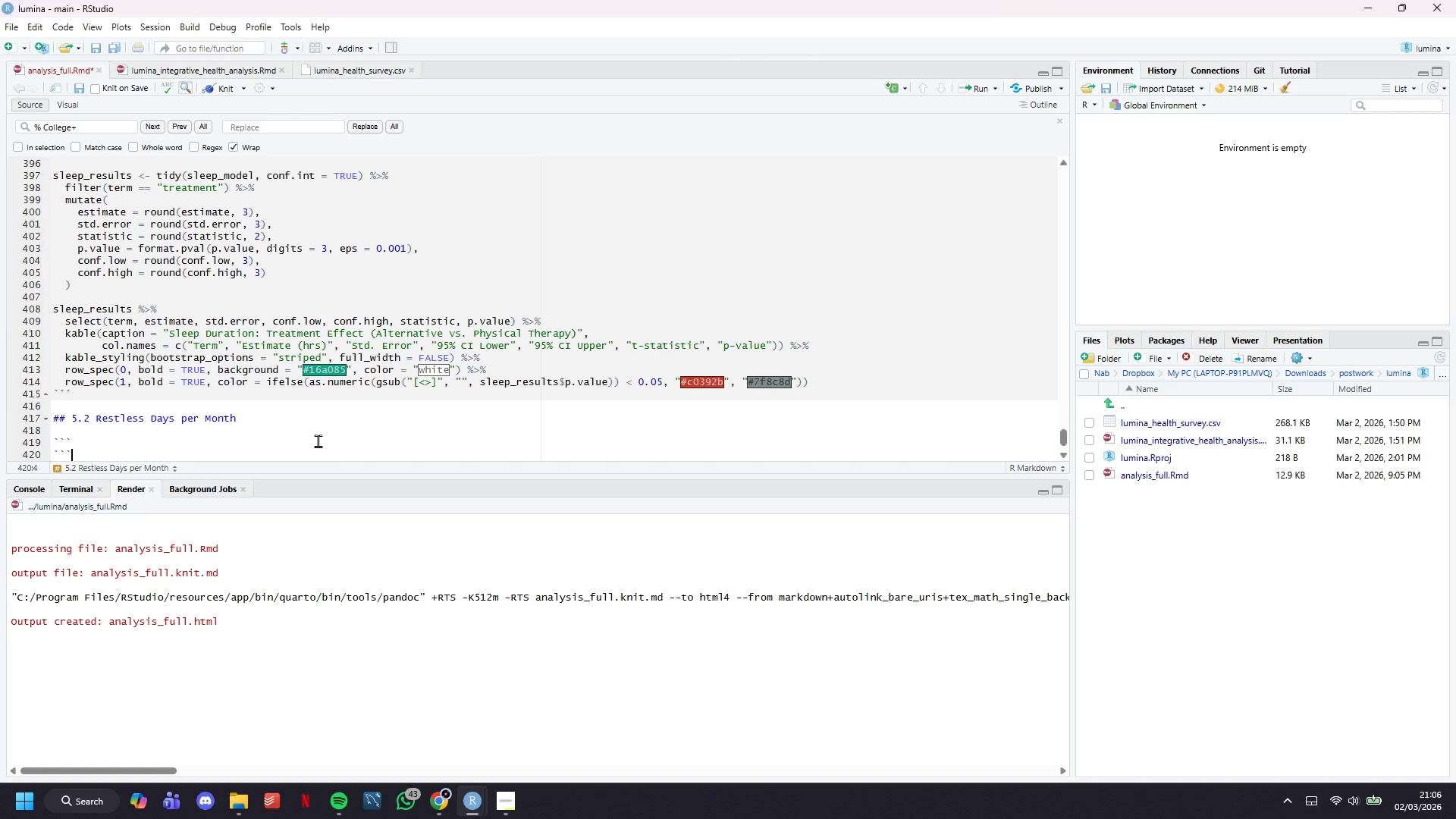 
key(ArrowUp)
 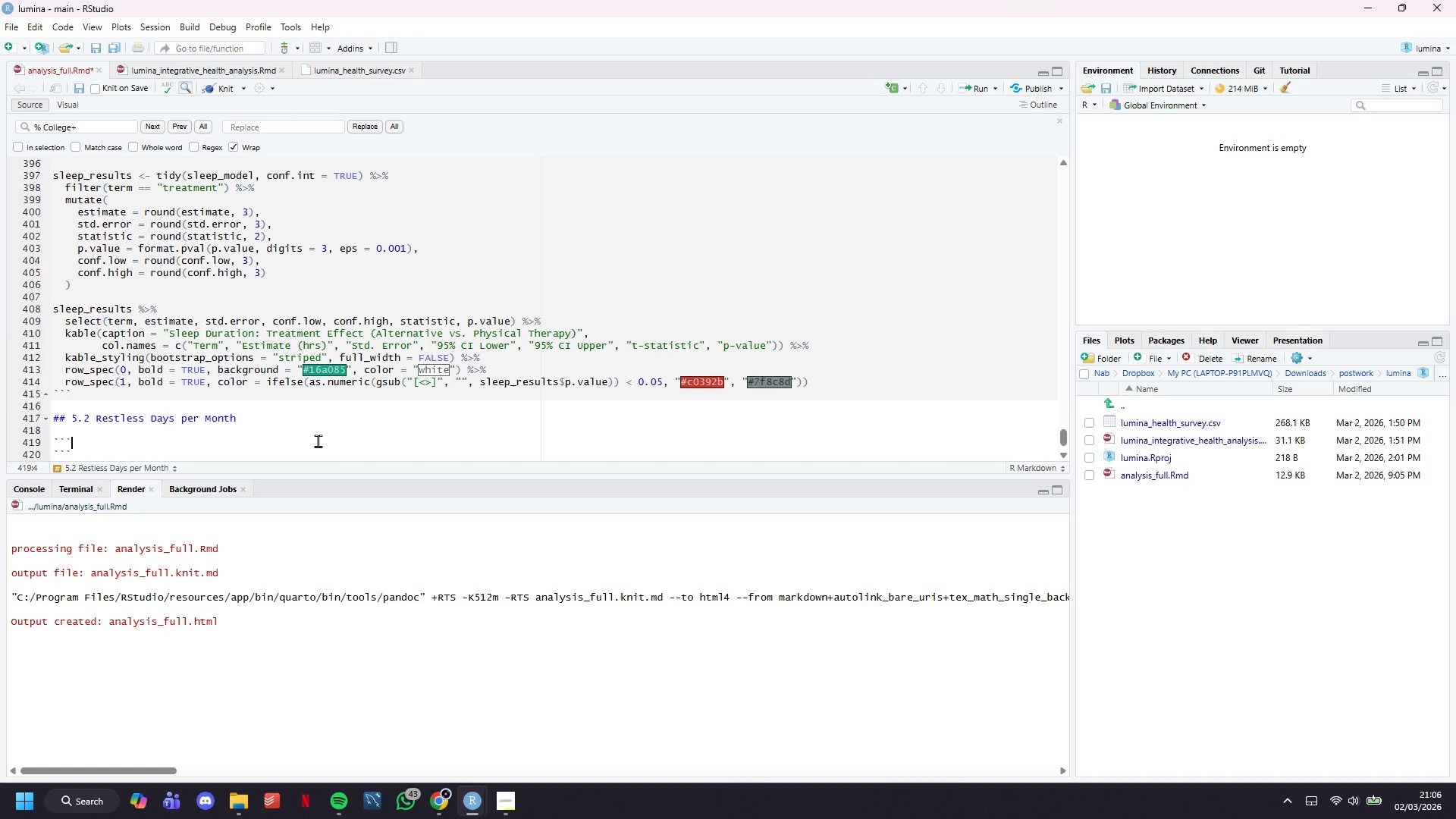 
type({r restless_analysis)
 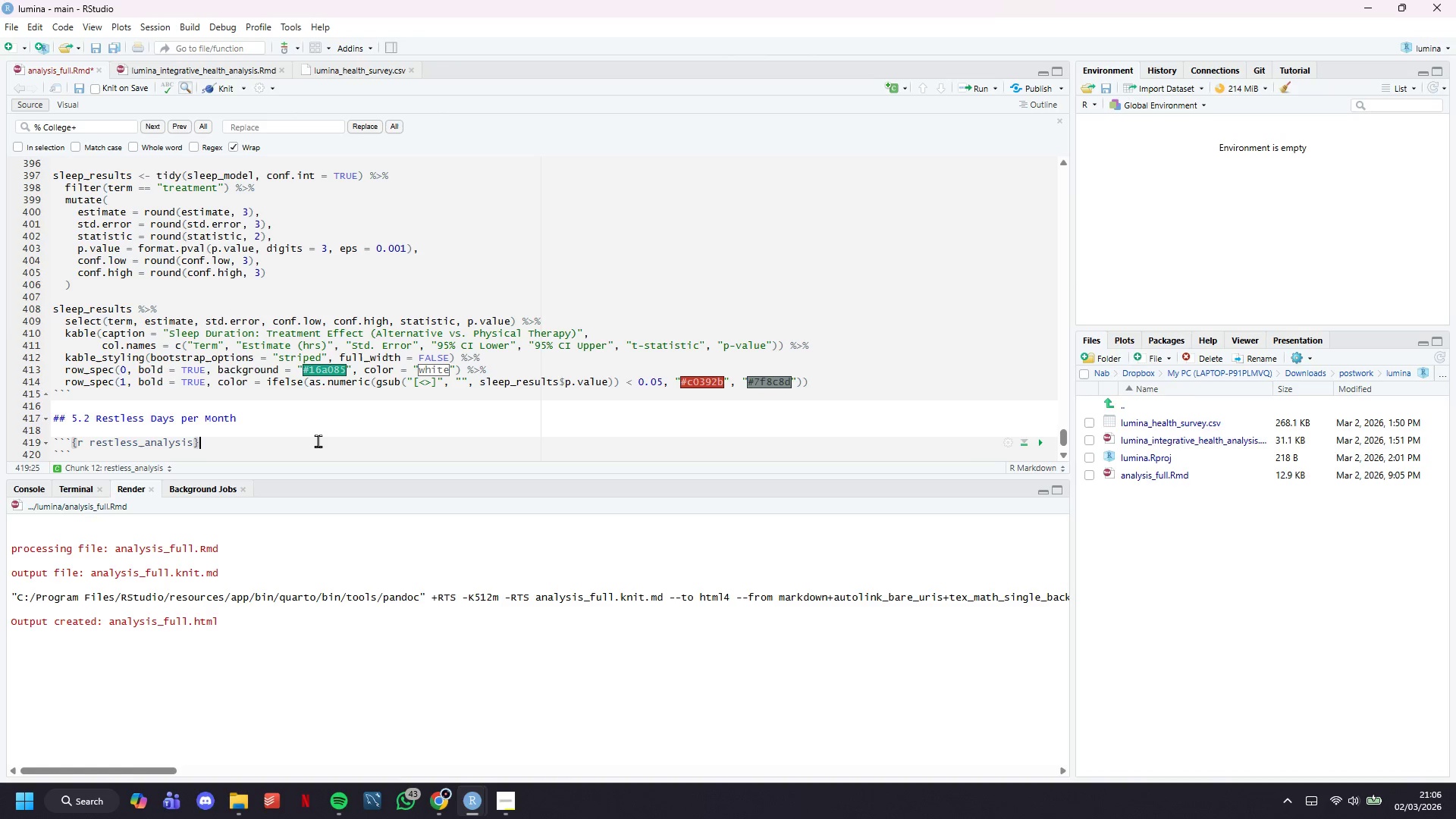 
key(ArrowRight)
 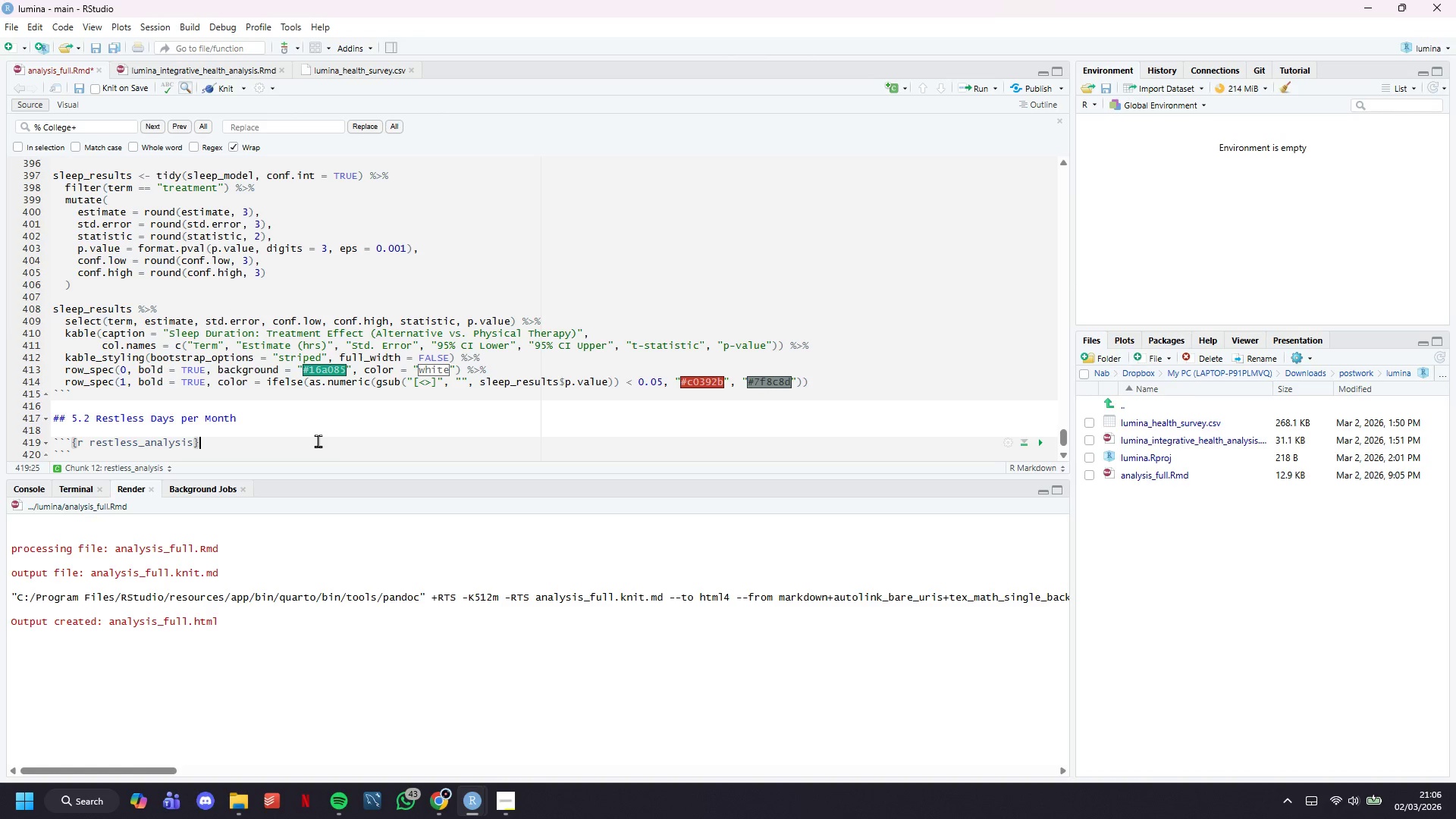 
key(Enter)
 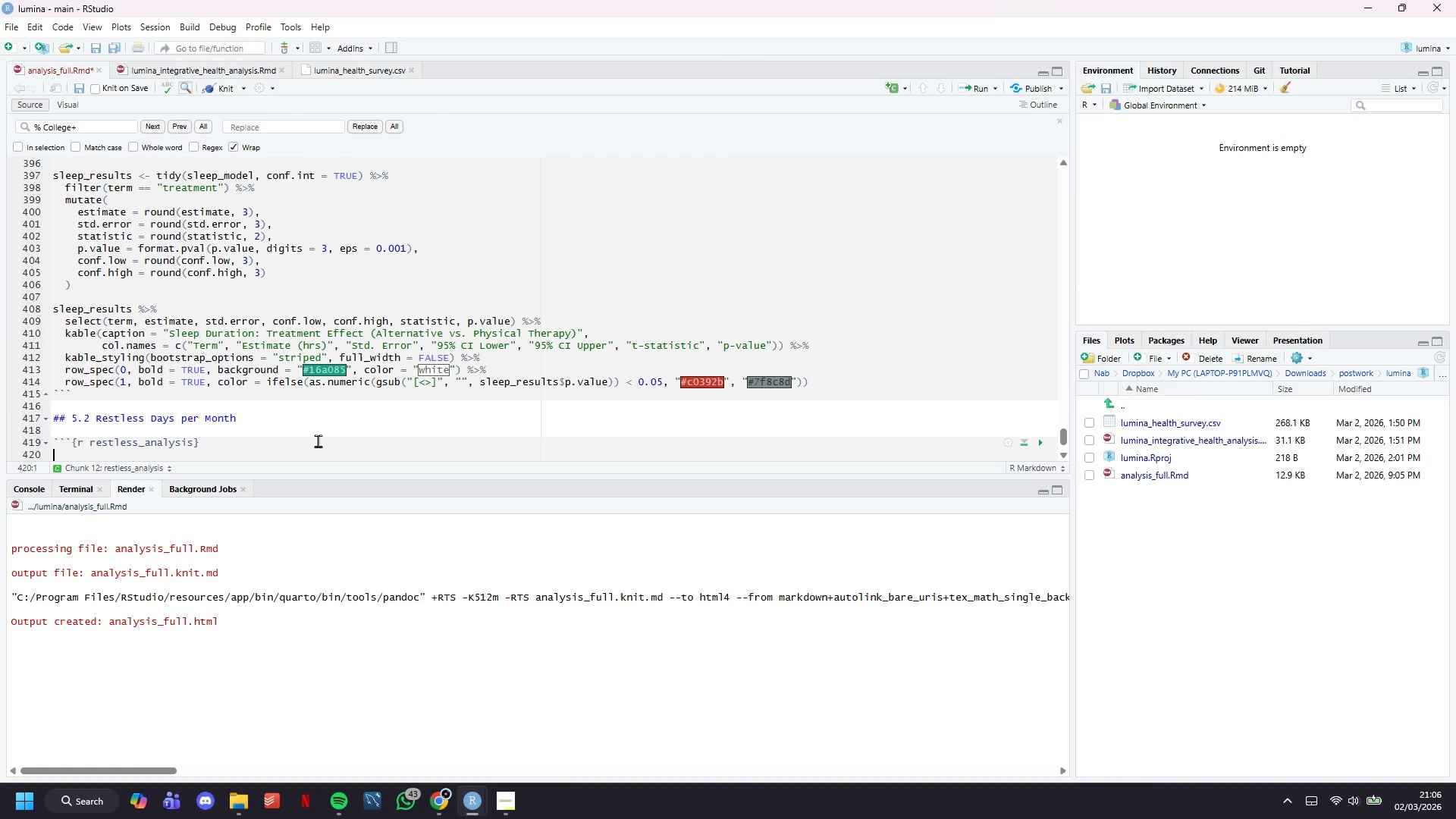 
key(Enter)
 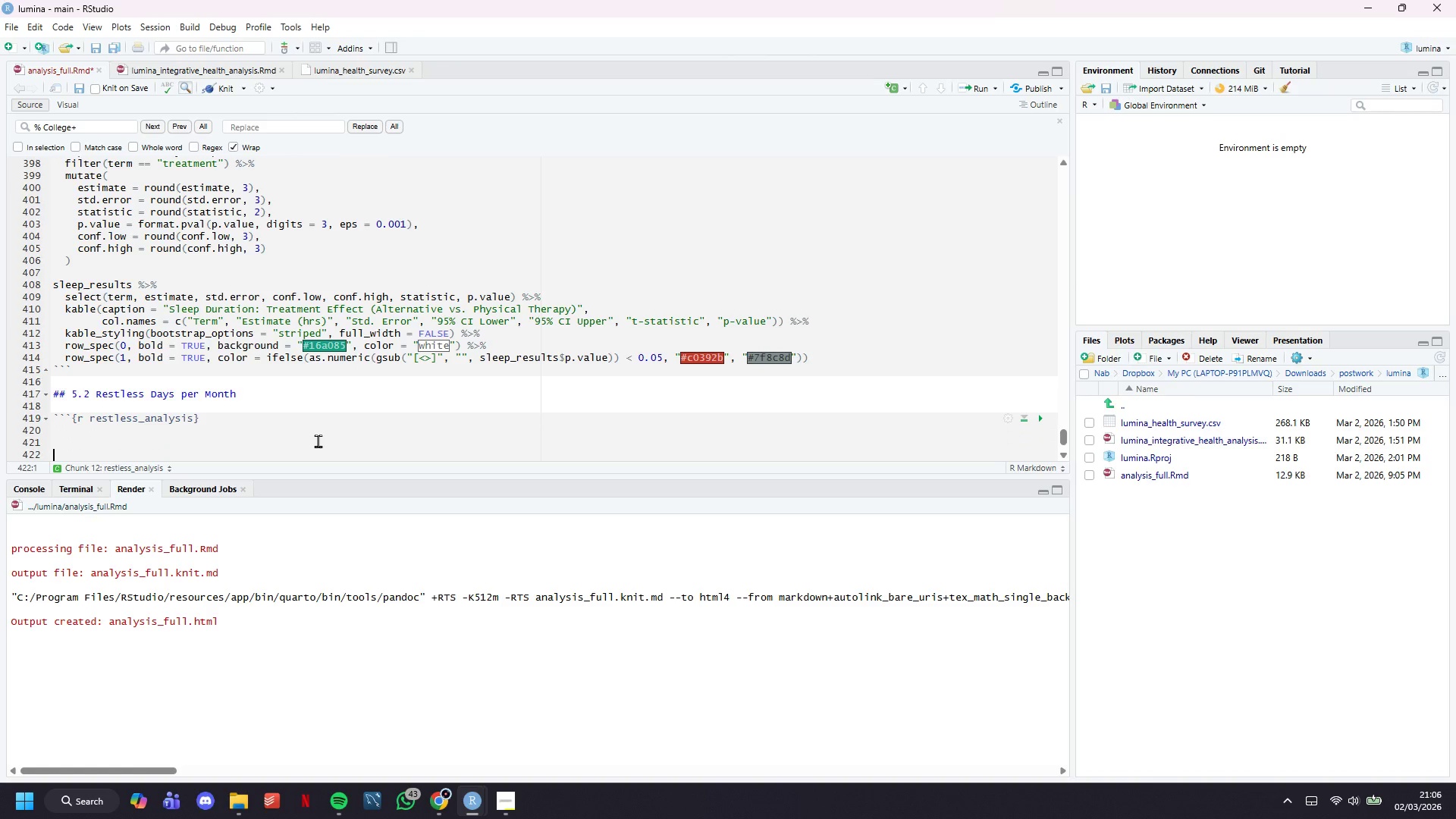 
key(Enter)
 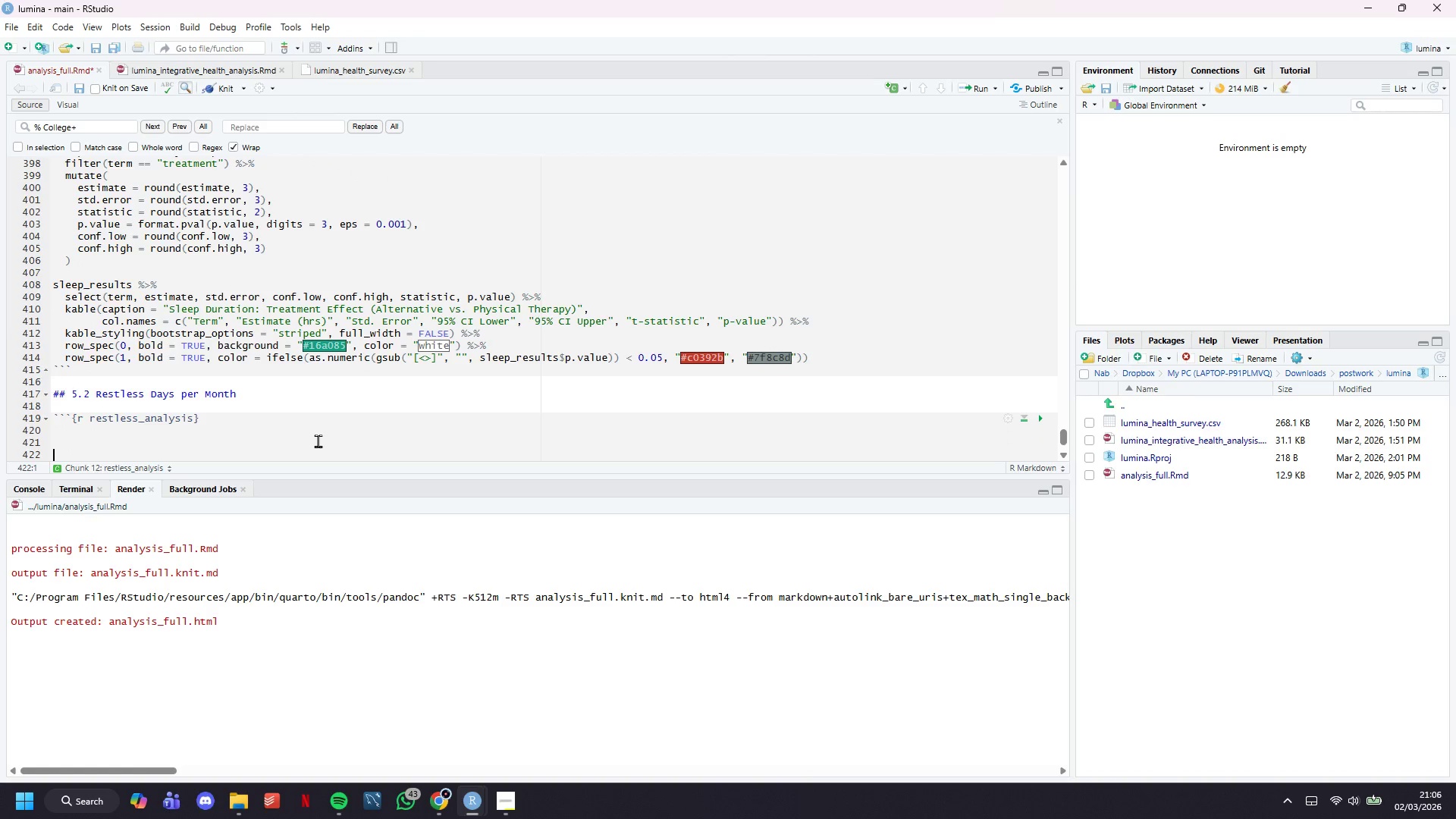 
key(ArrowUp)
 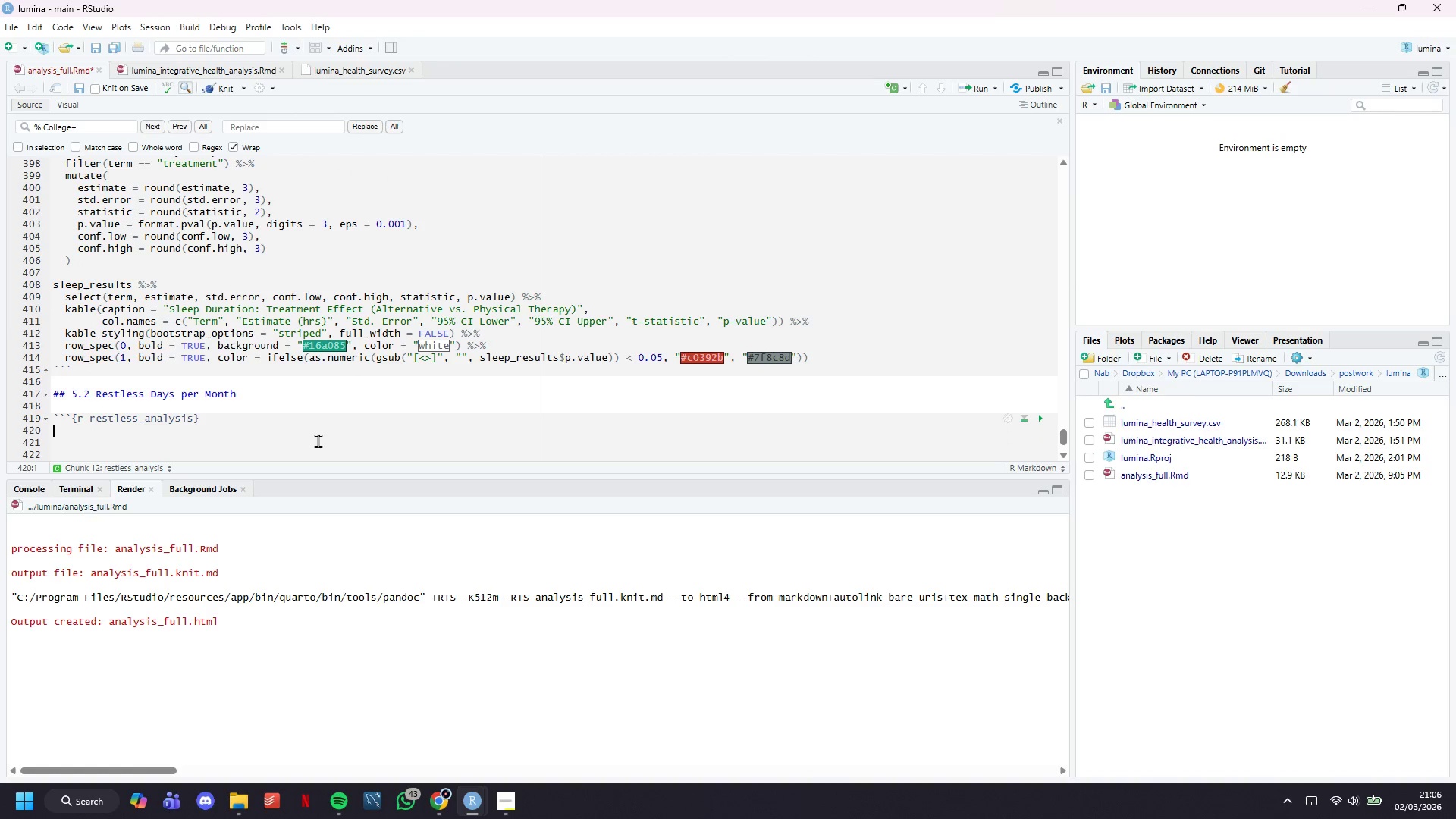 
key(ArrowUp)
 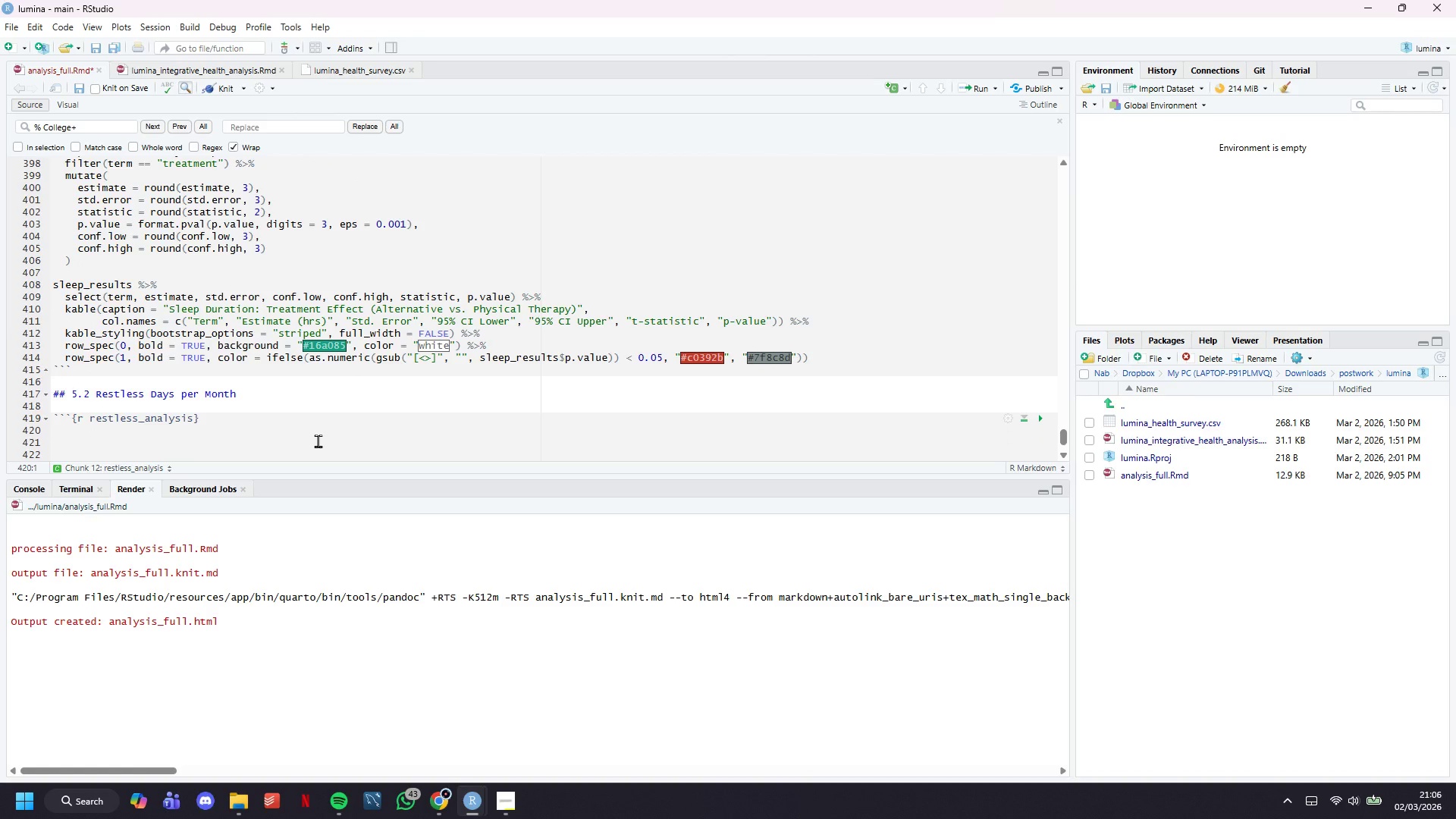 
type(restless_model <- lm()
 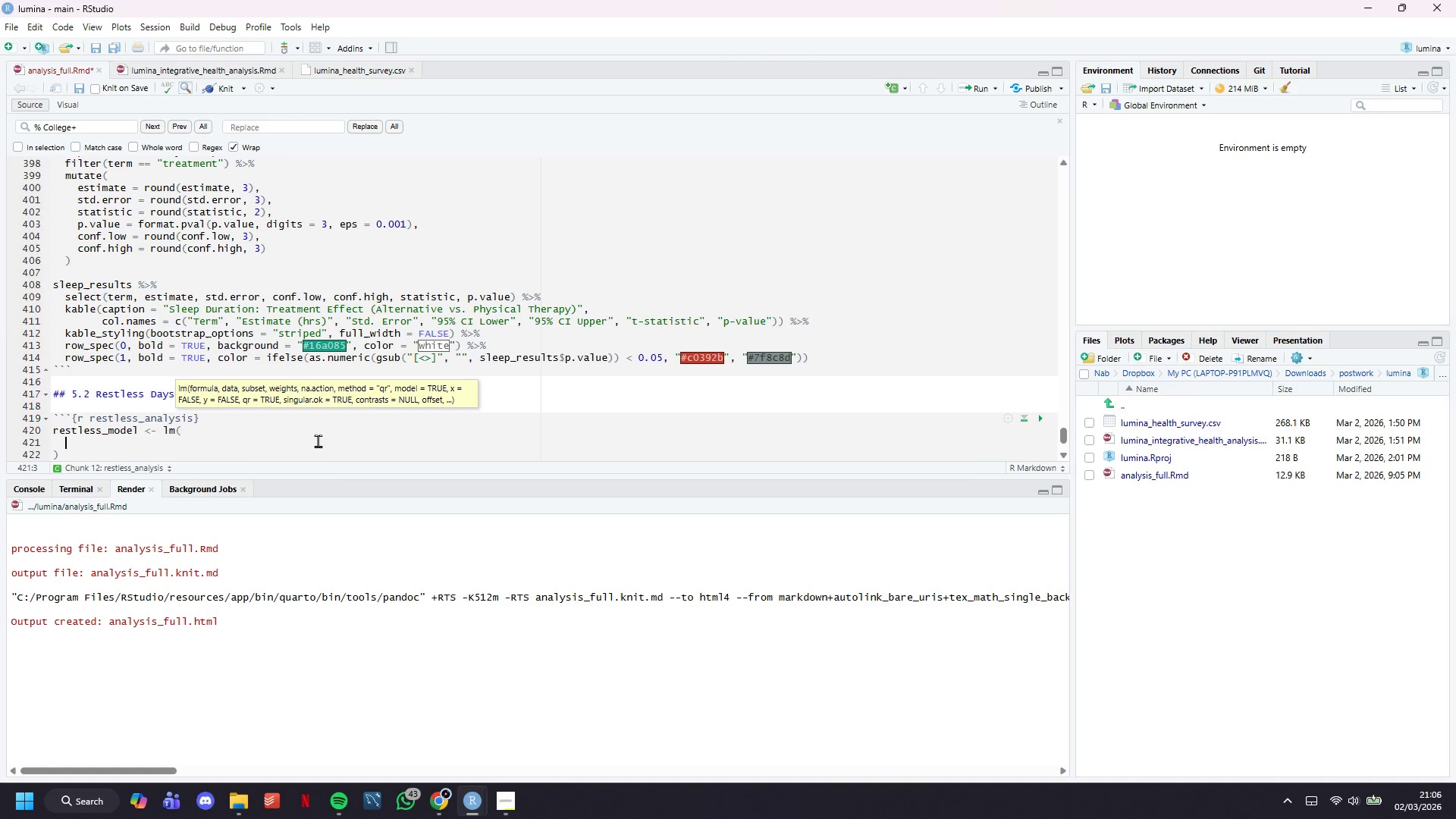 
 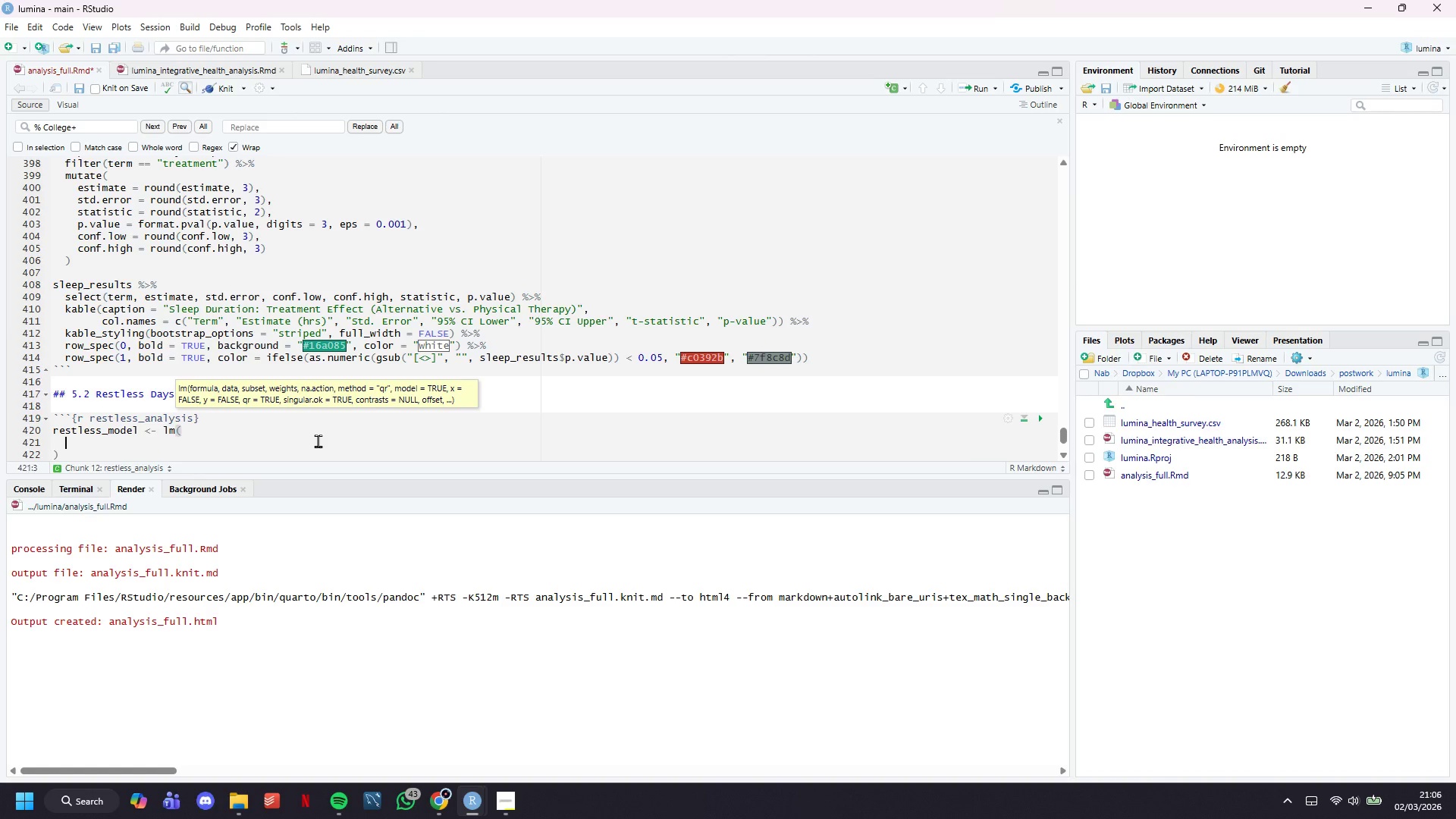 
key(Enter)
 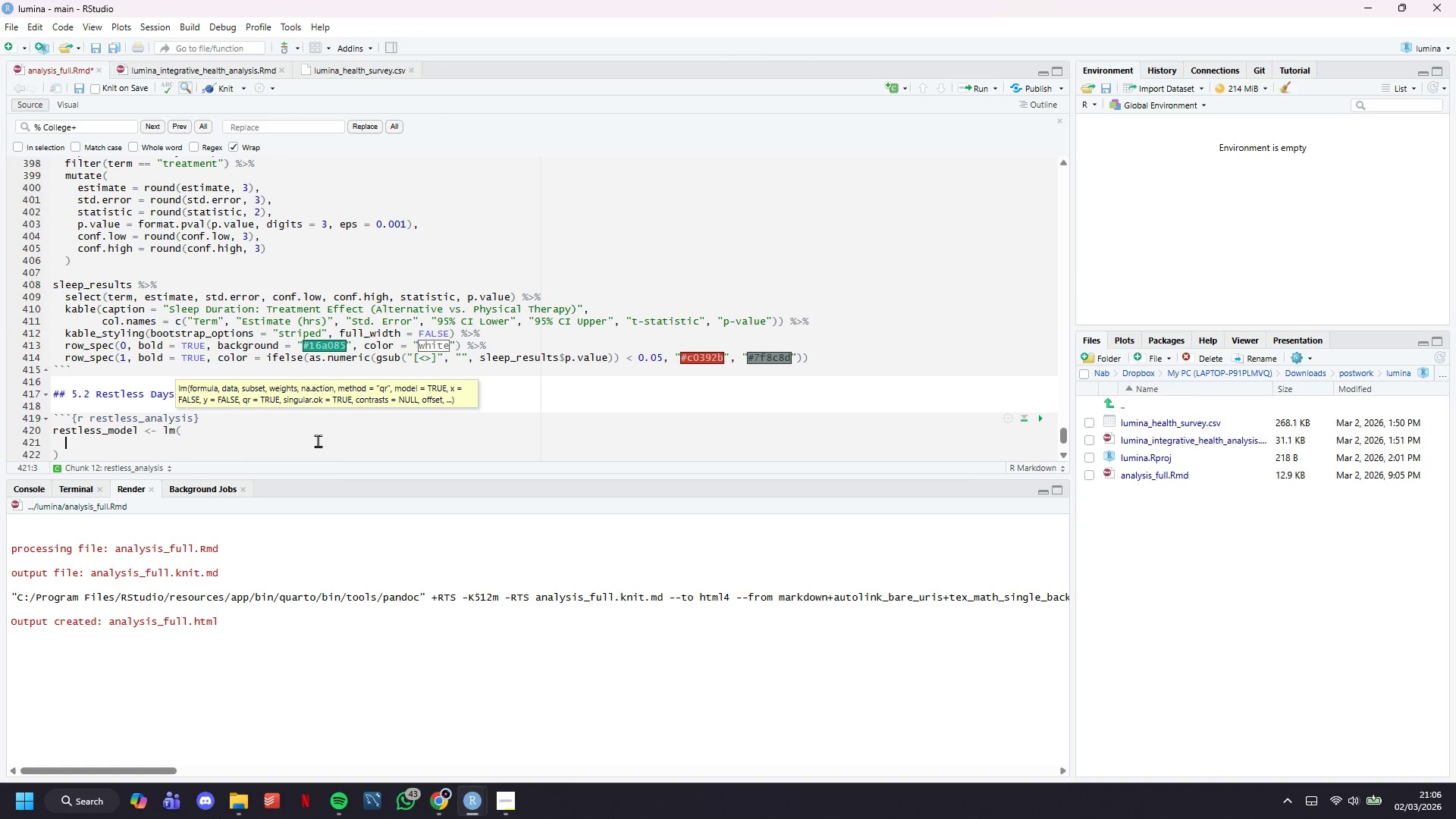 
type(restless_days_per_month ~ treatment + age + sex + has_chronic_pain)
 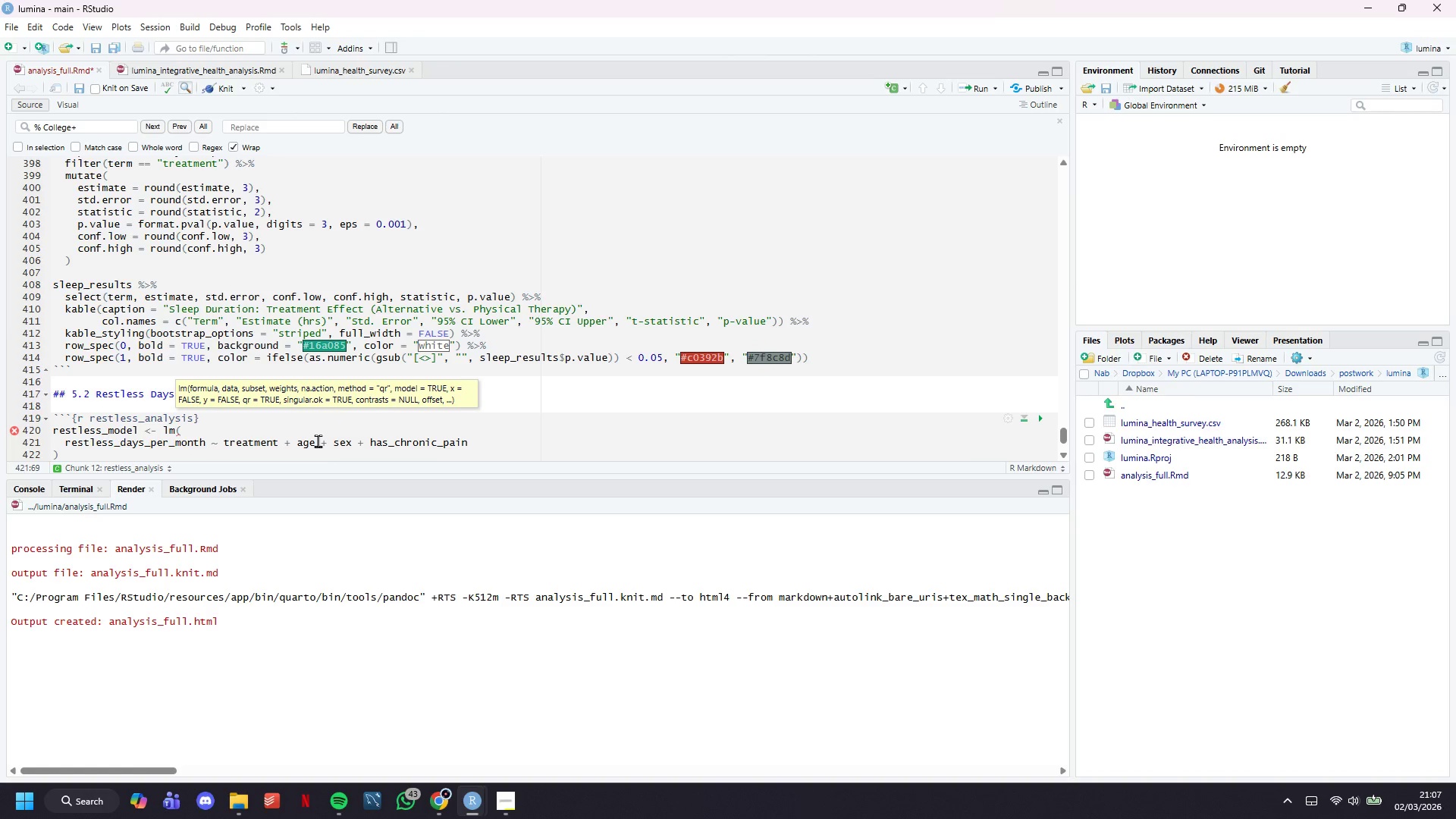 
type( + has_anxiety_depression + treatment_freau)
key(Backspace)
key(Backspace)
type(quency,)
 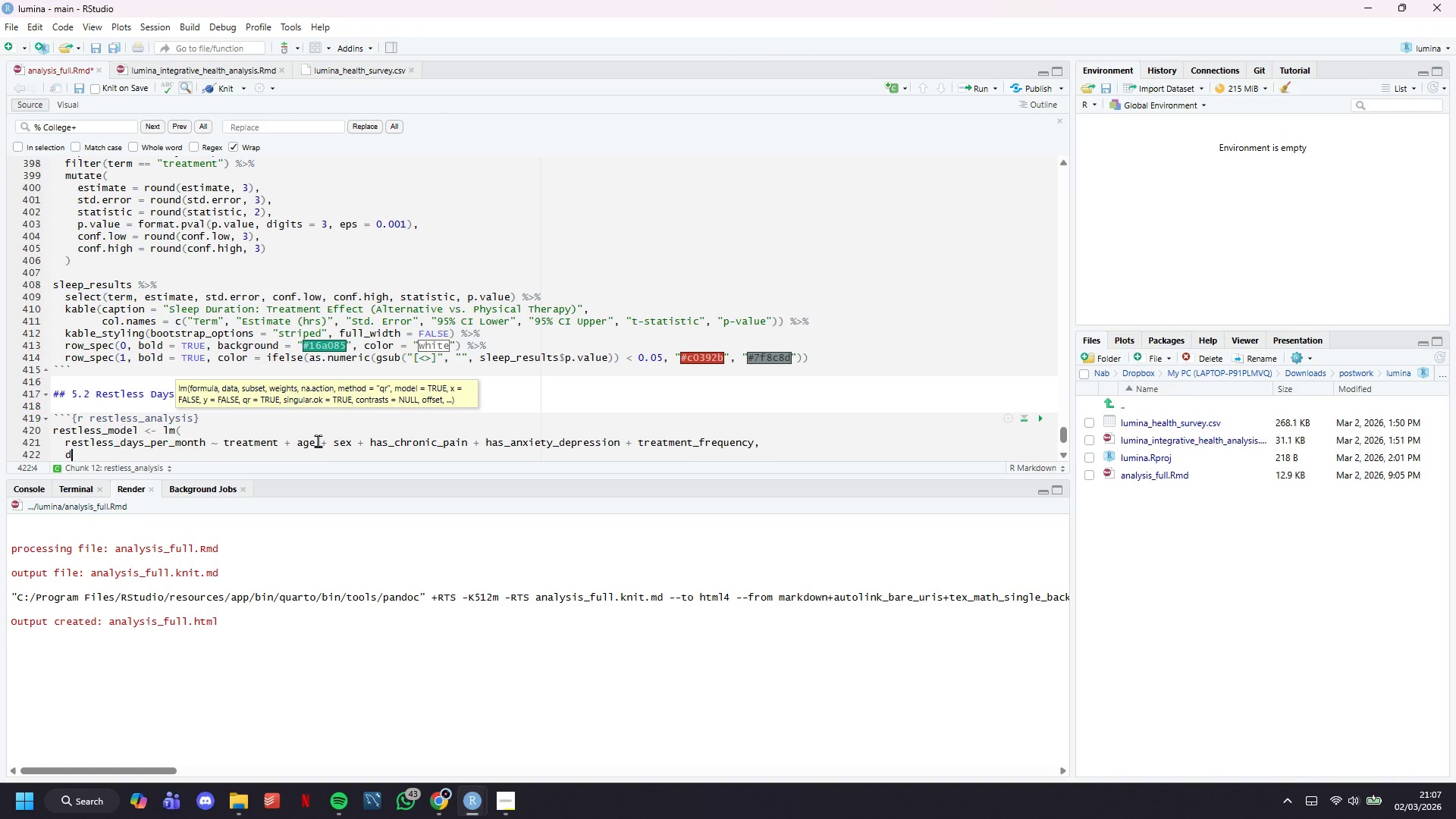 
 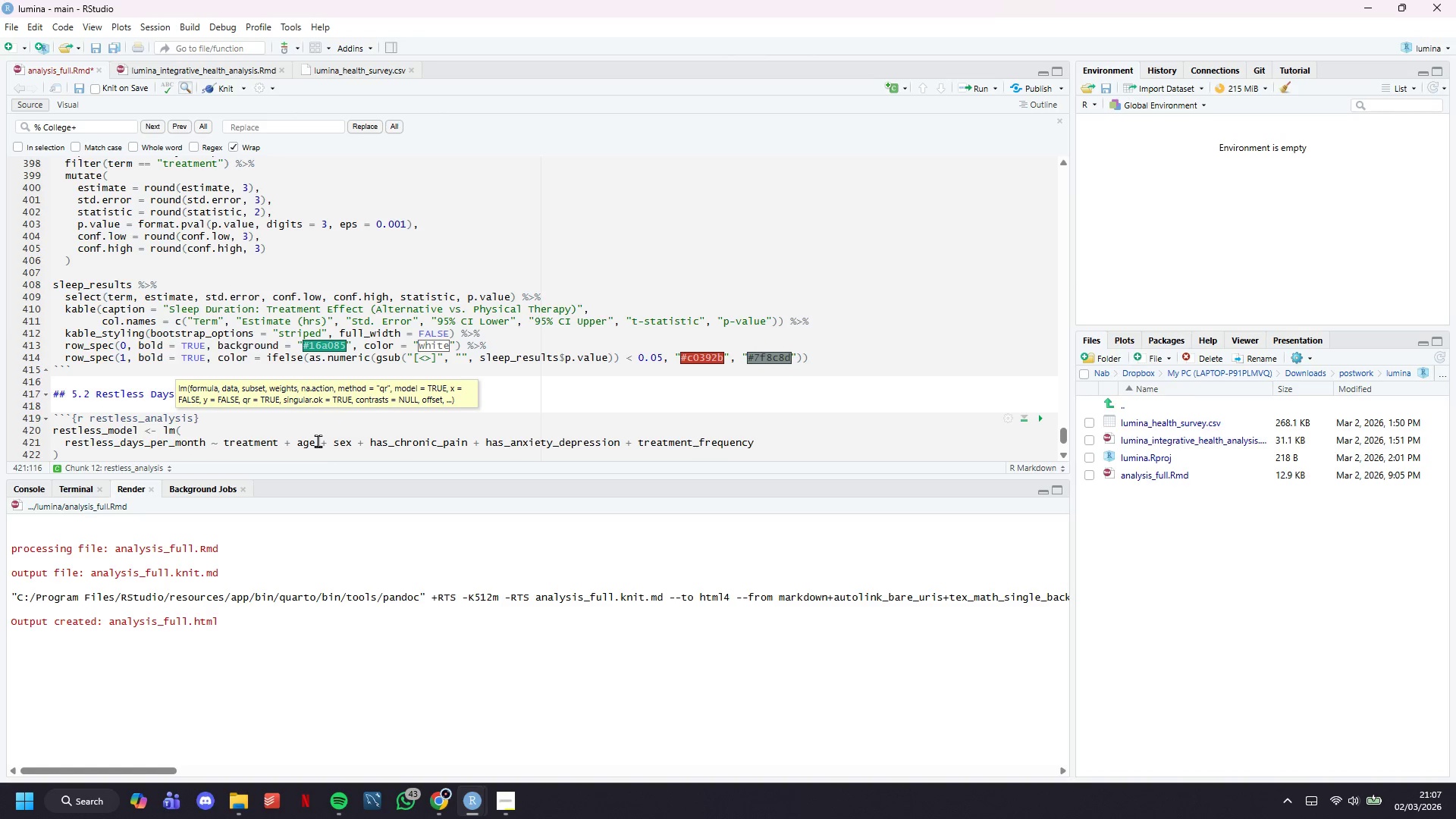 
key(Enter)
 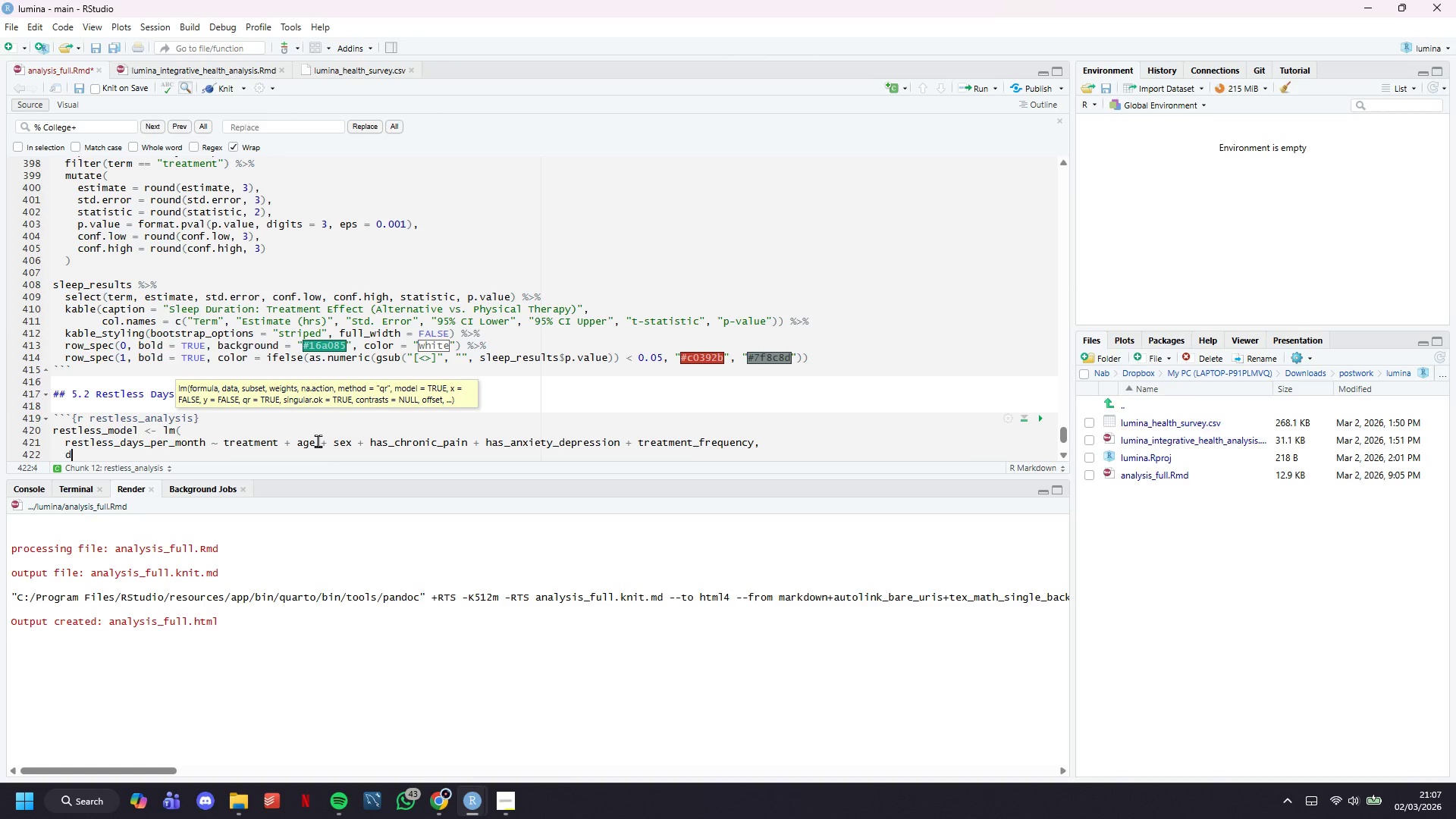 
type(data = )
 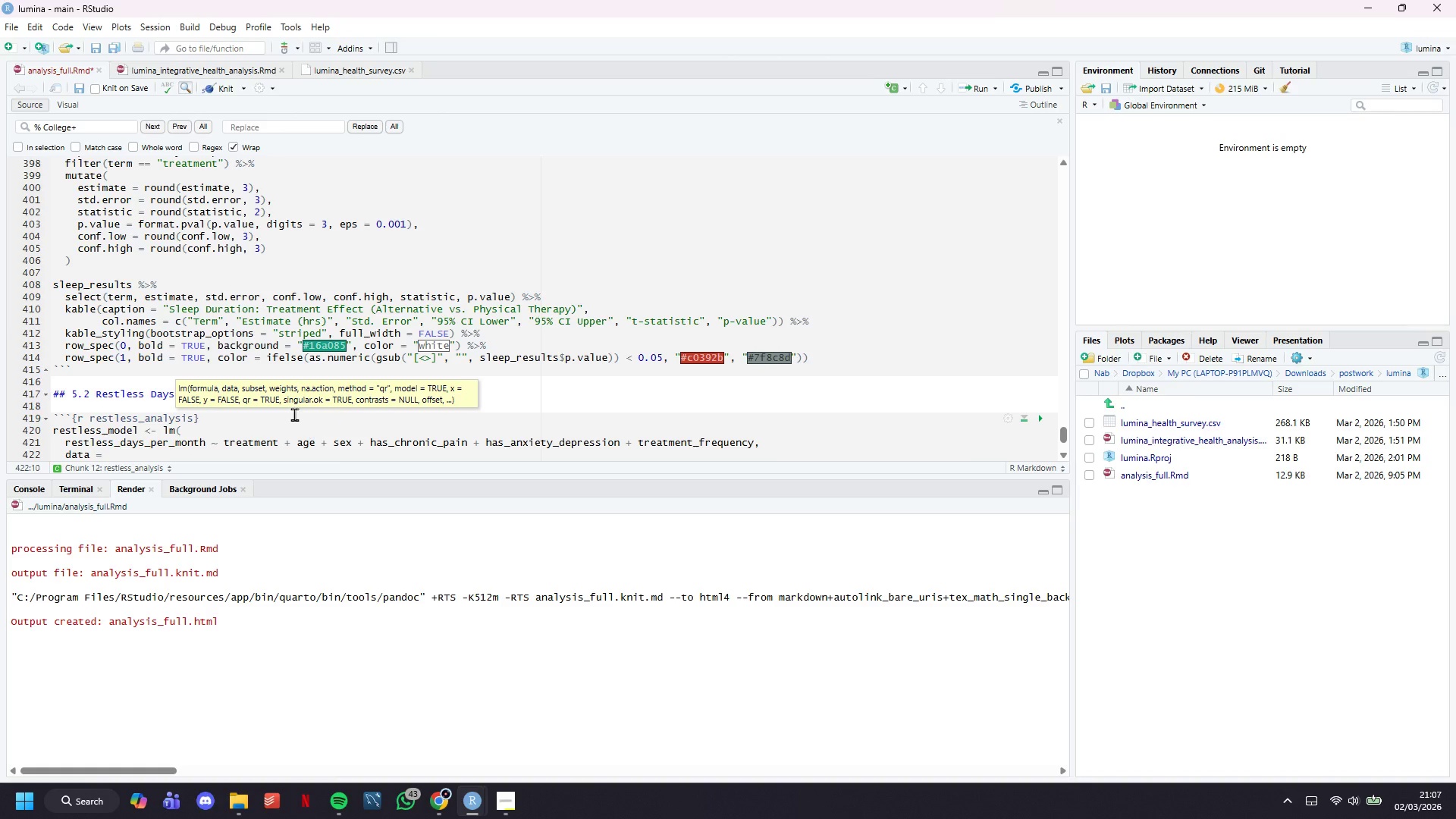 
scroll: coordinate [297, 394], scroll_direction: down, amount: 5.0
 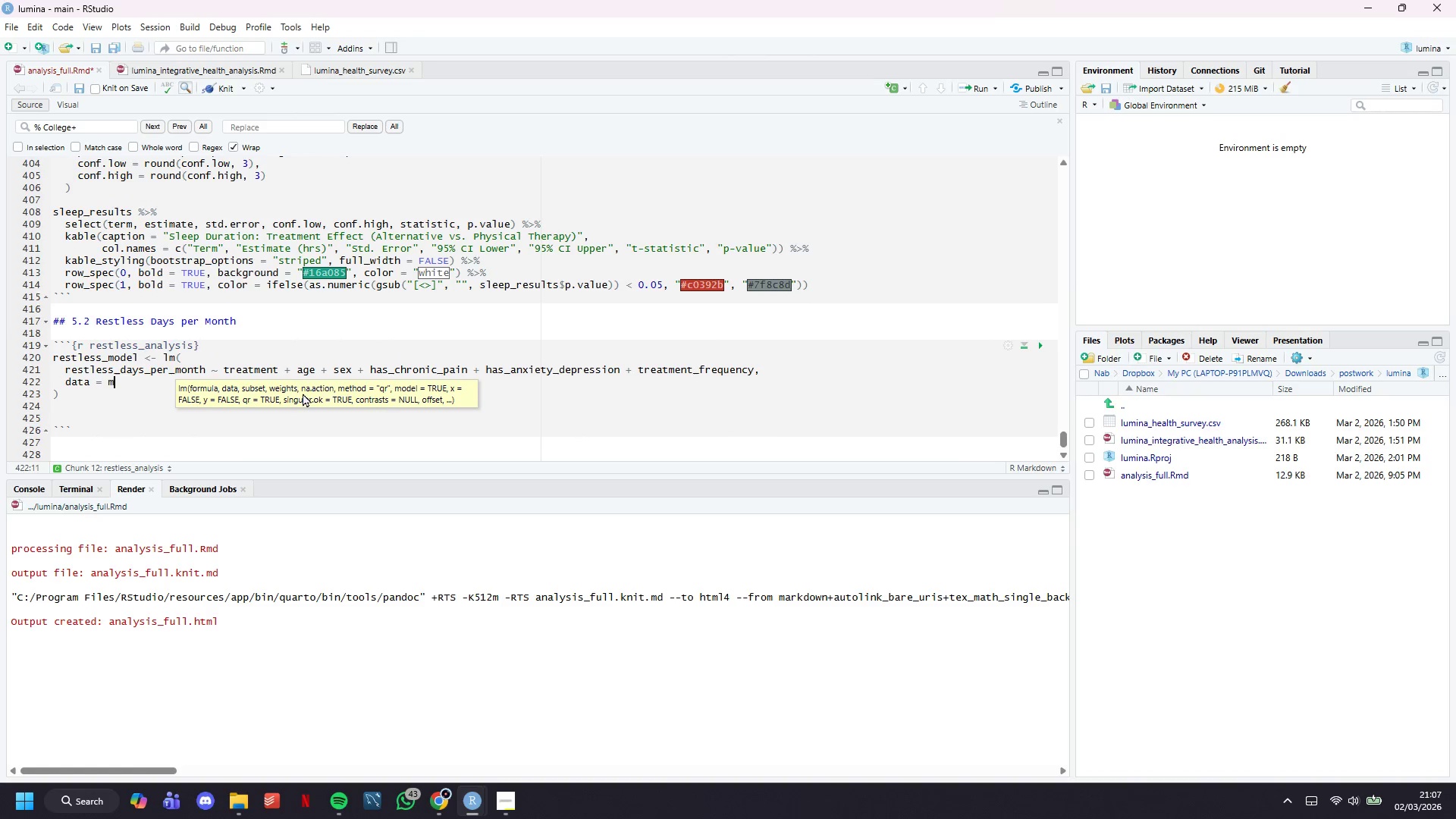 
type(matched_data)
 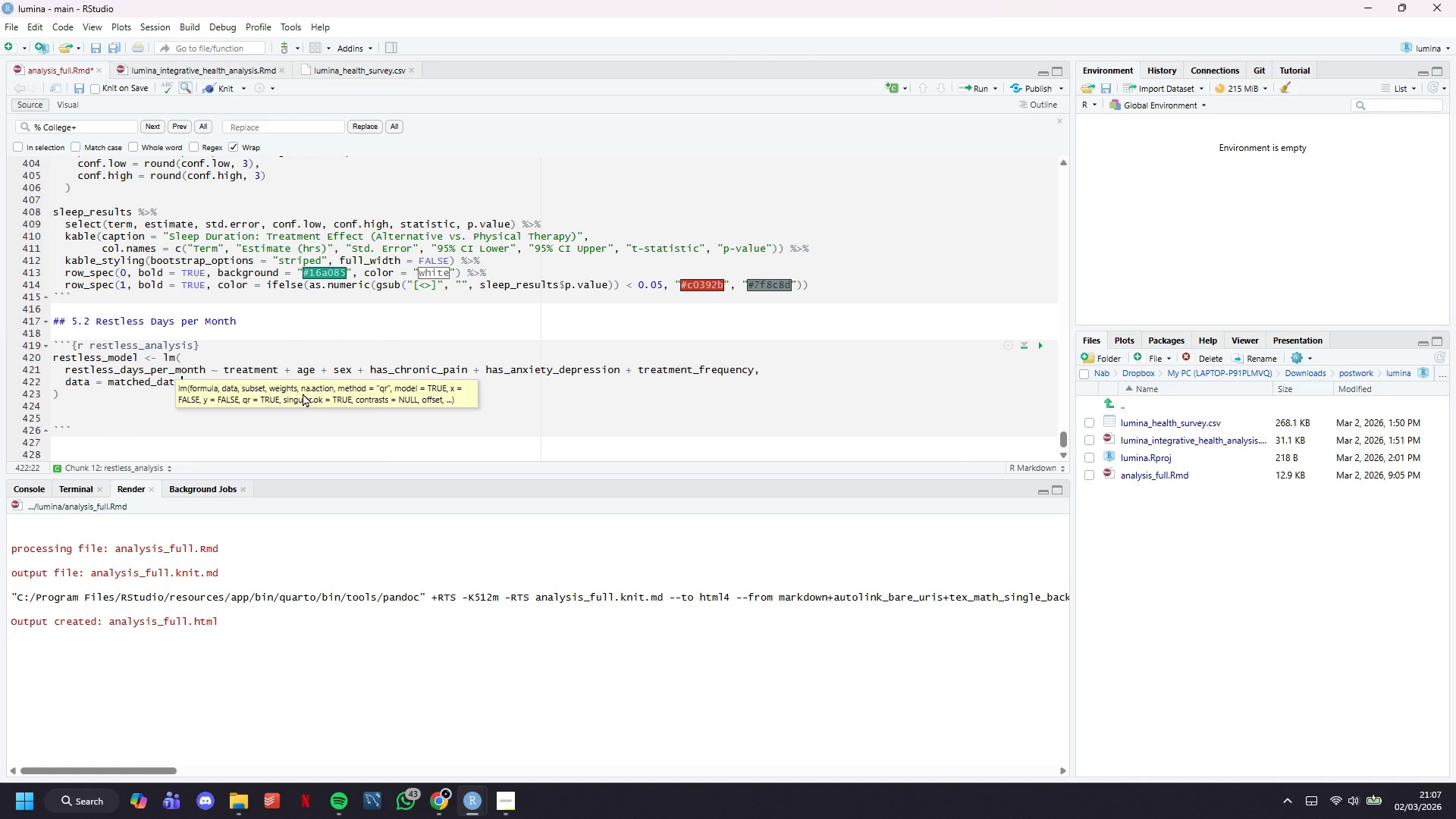 
key(ArrowRight)
 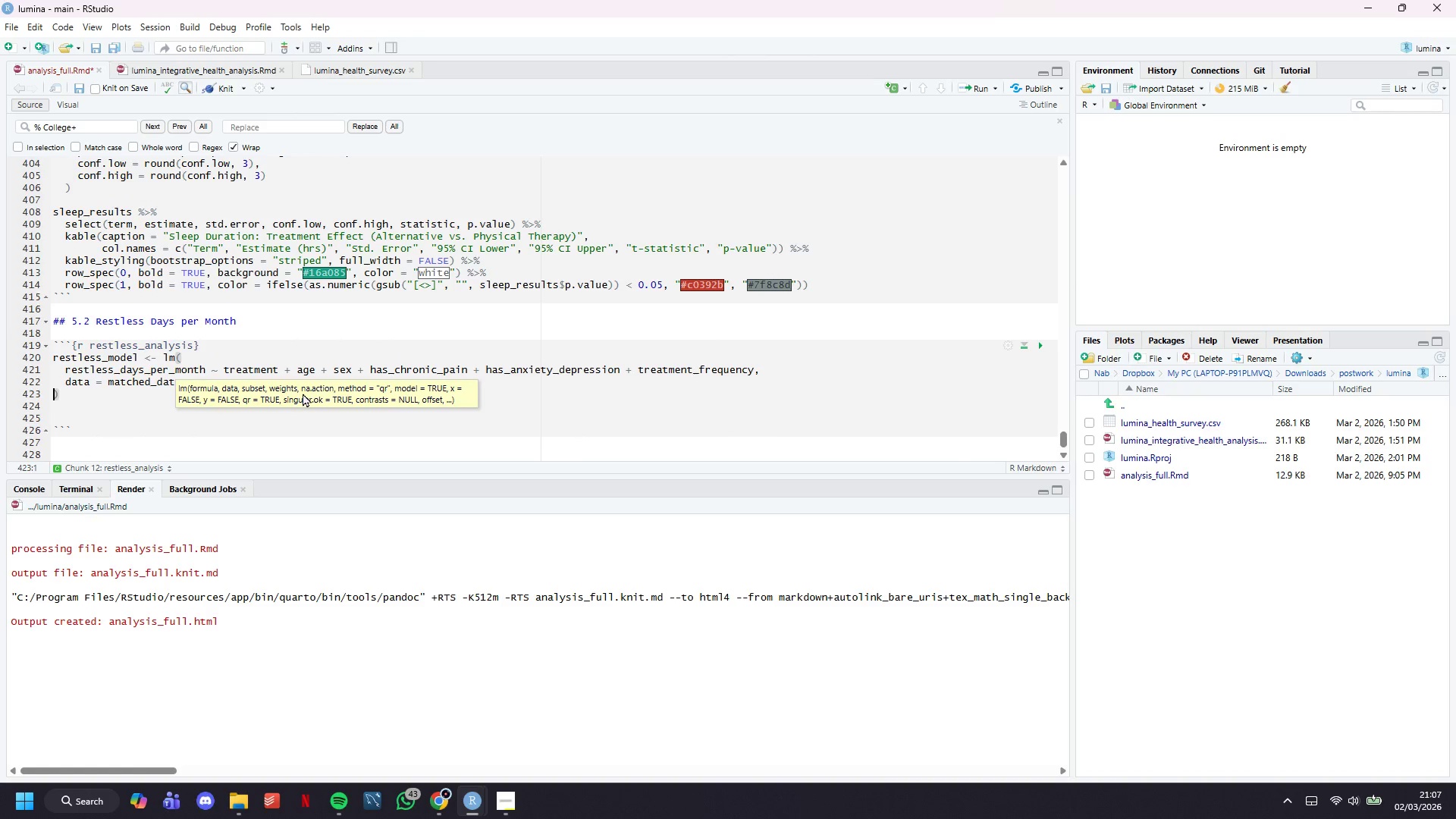 
key(ArrowDown)
 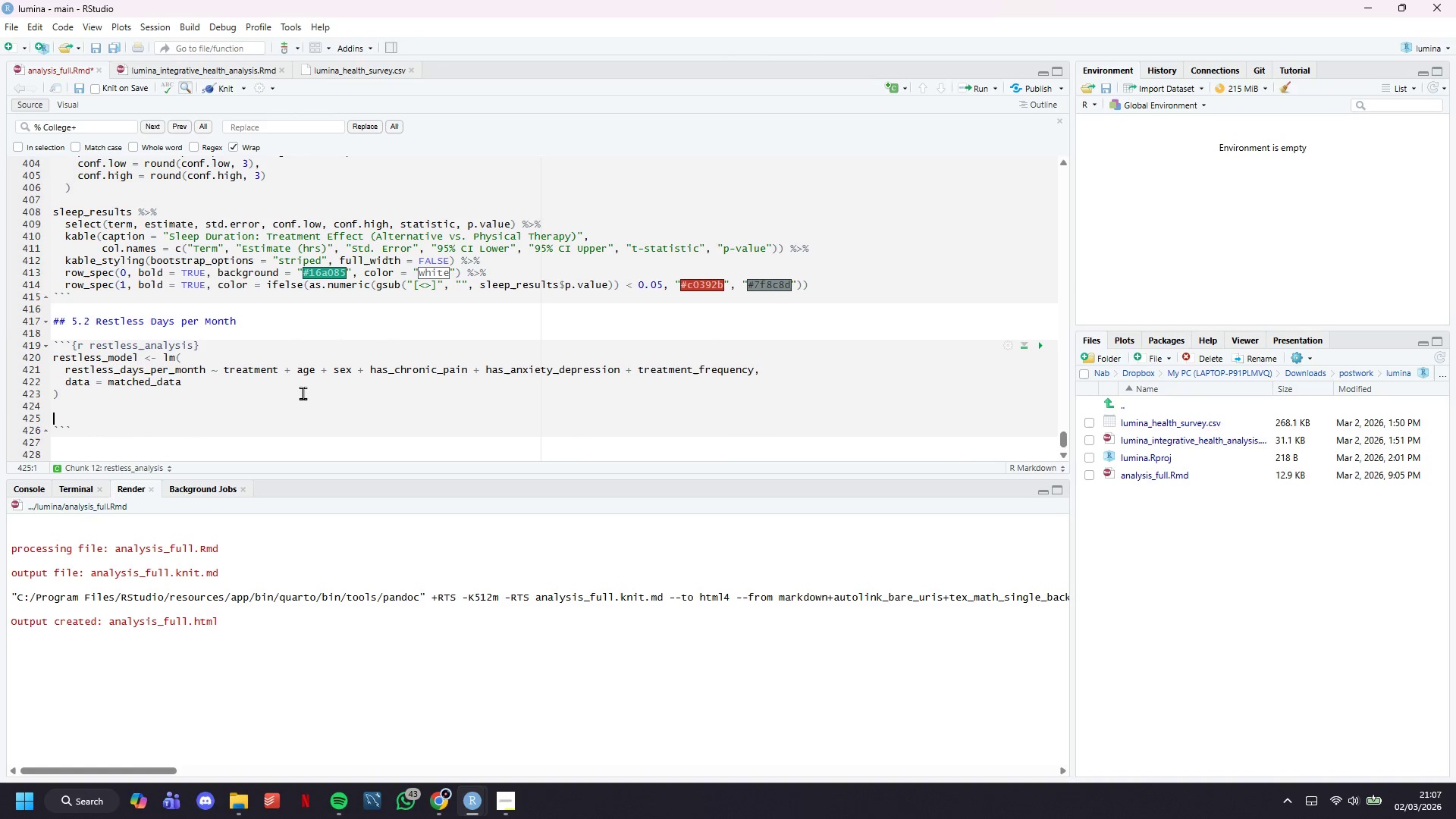 
key(ArrowRight)
 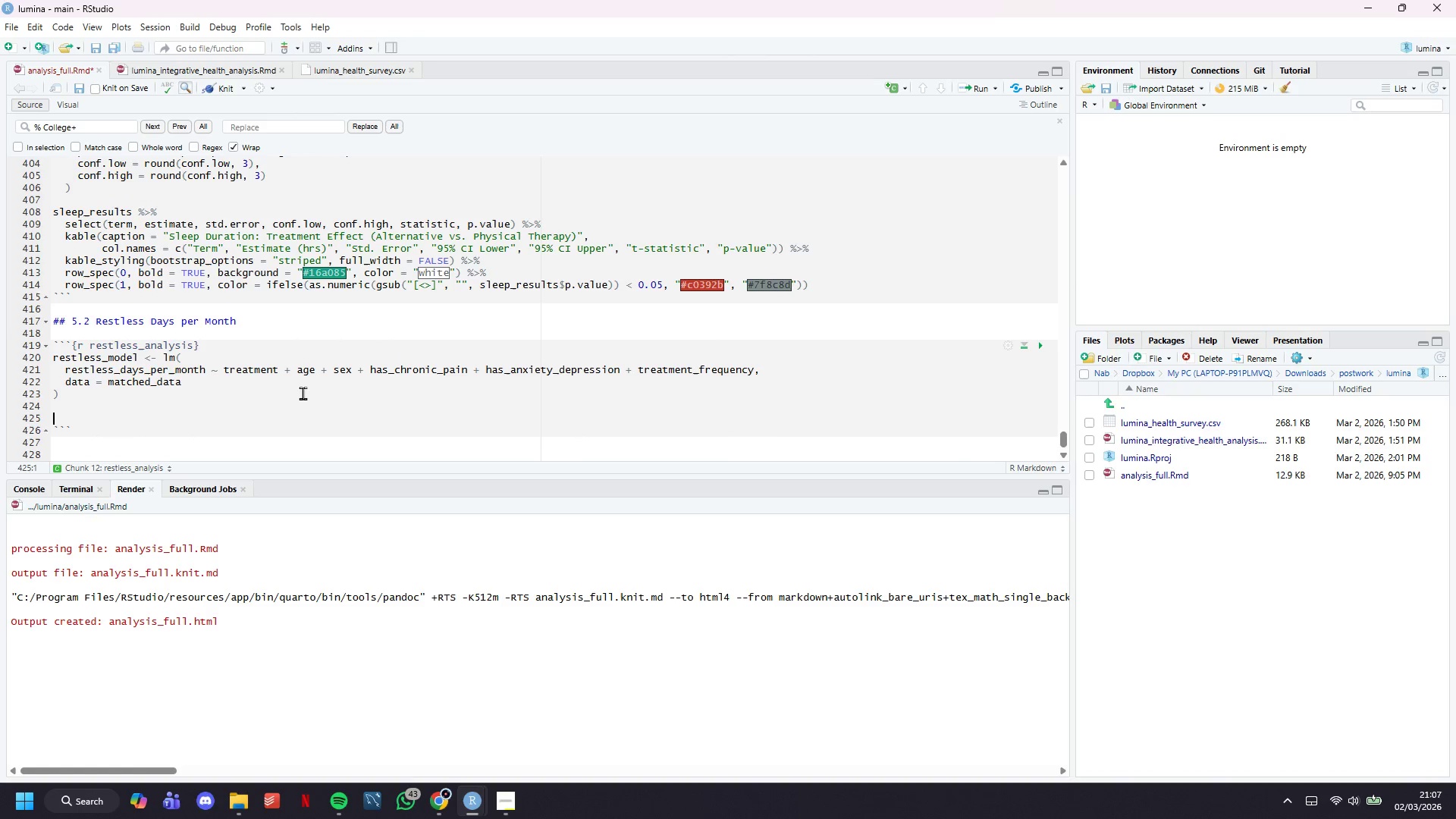 
key(ArrowUp)
 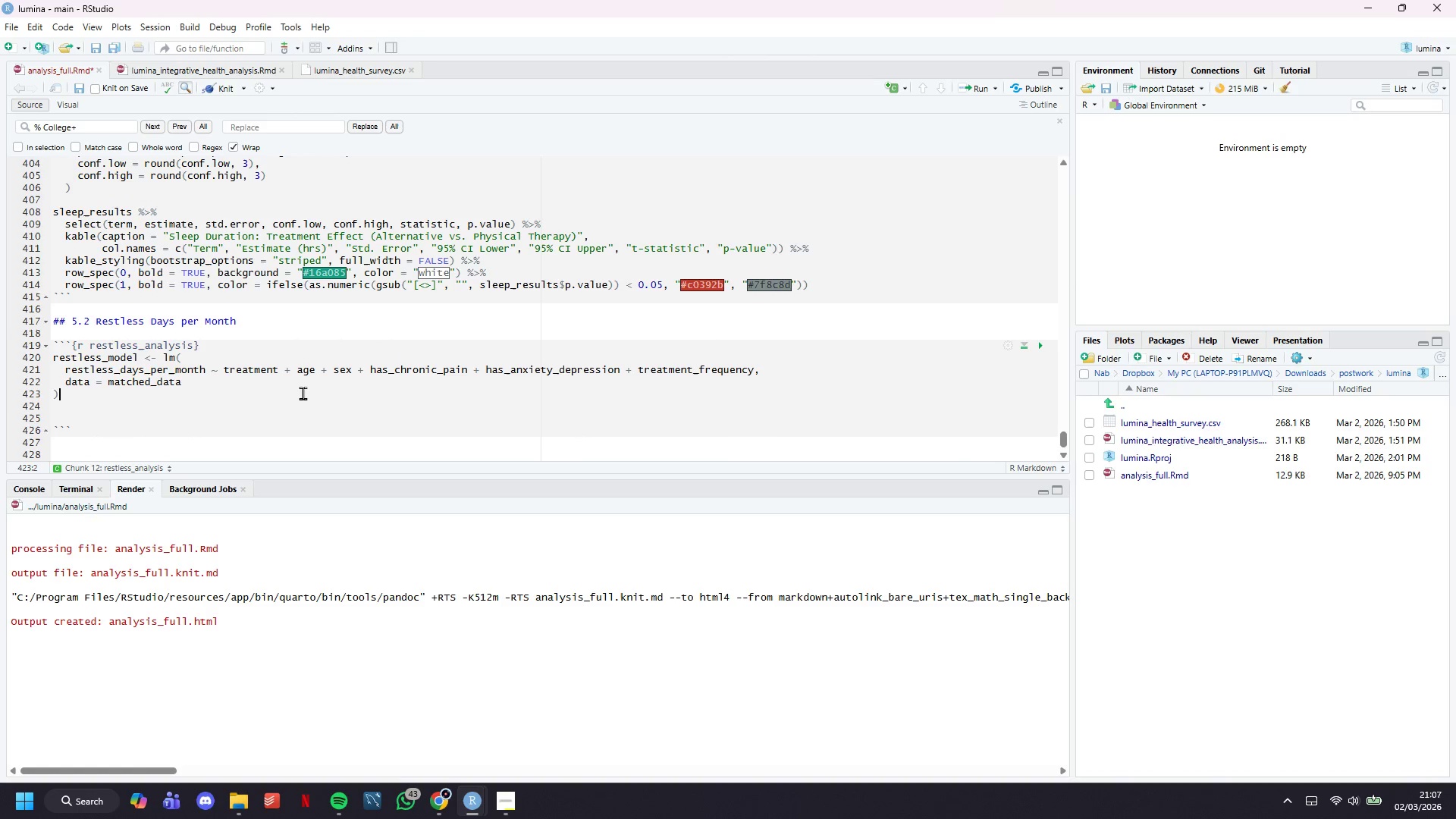 
key(ArrowLeft)
 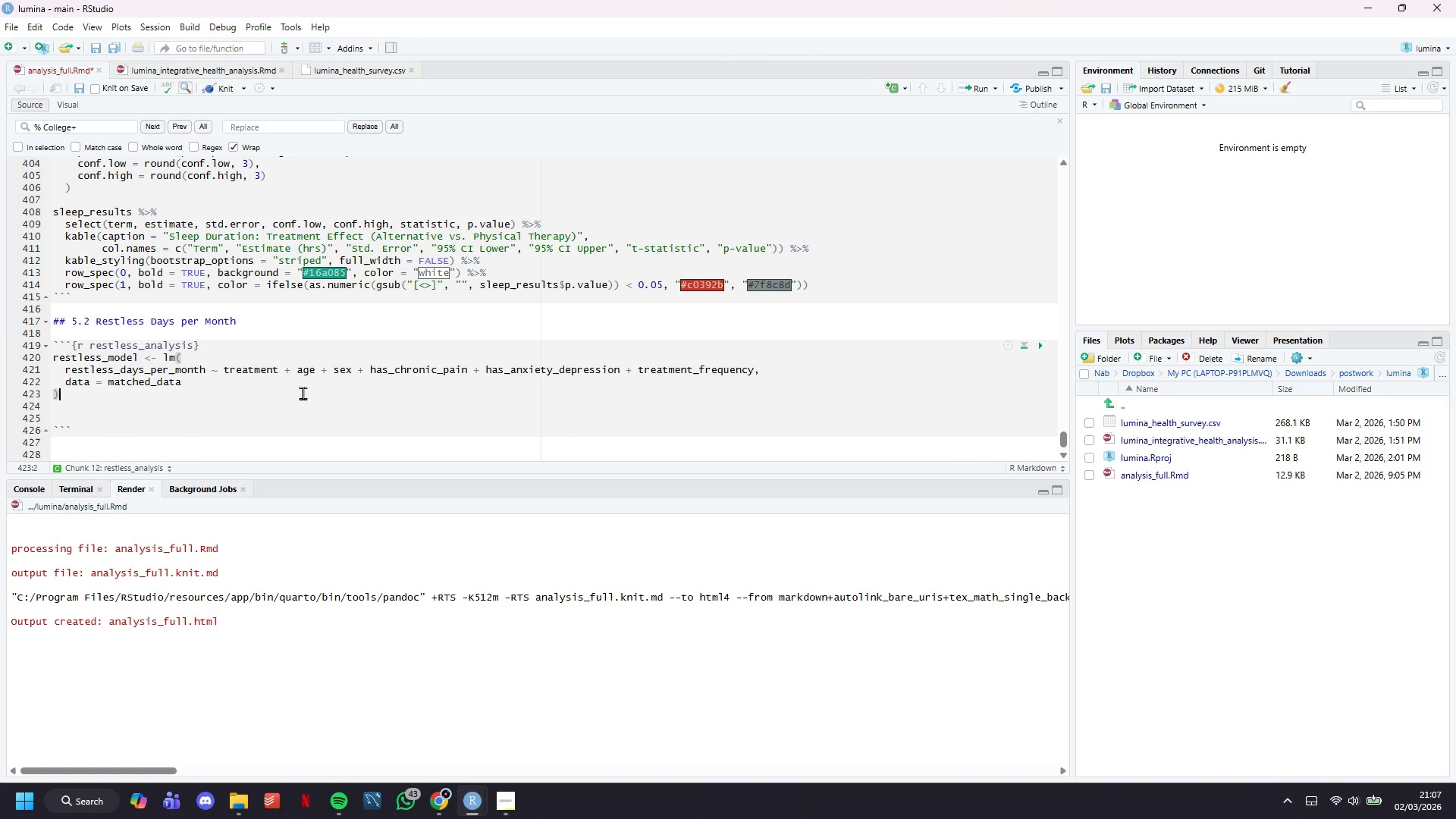 
key(Enter)
 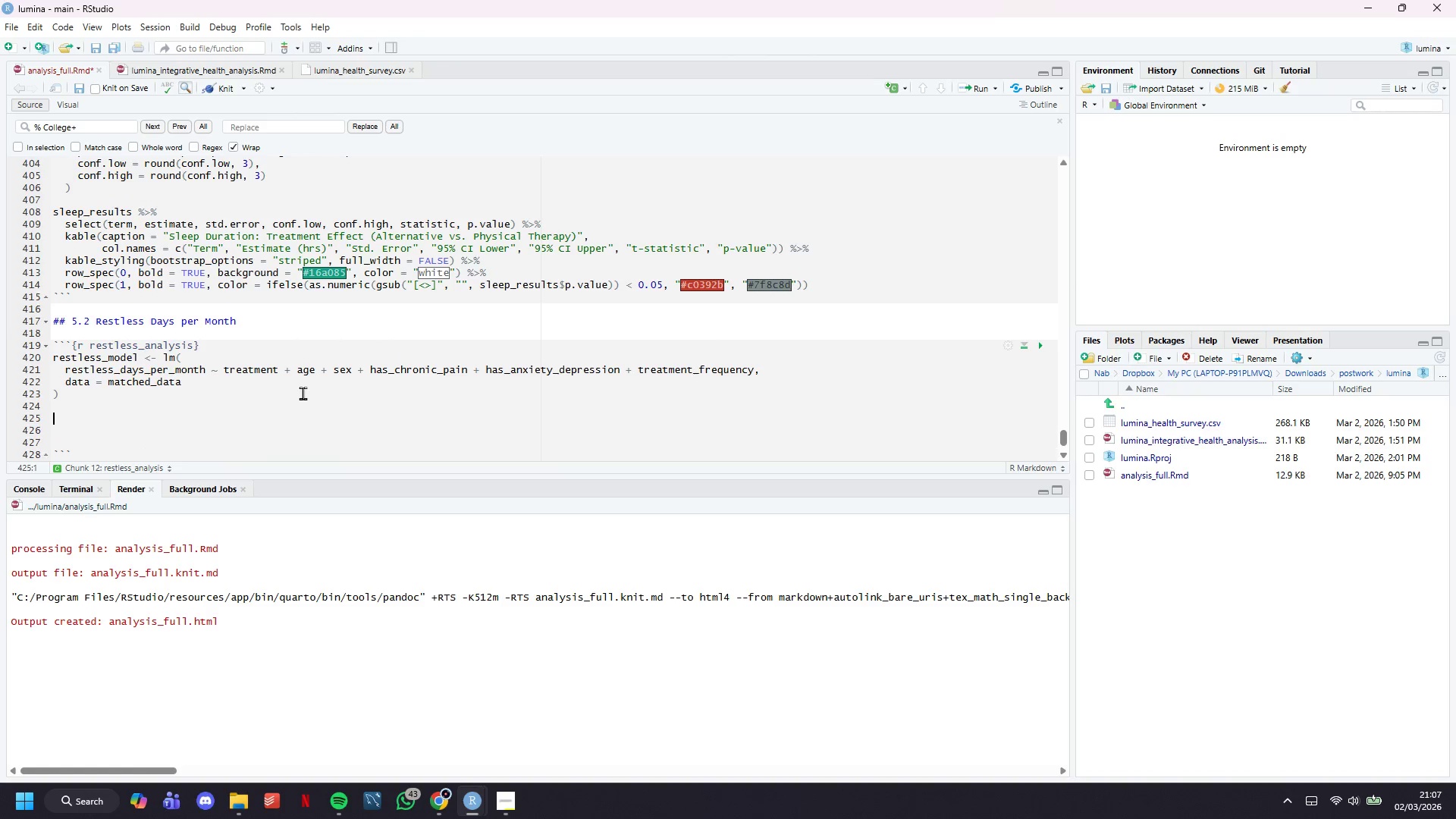 
key(Enter)
 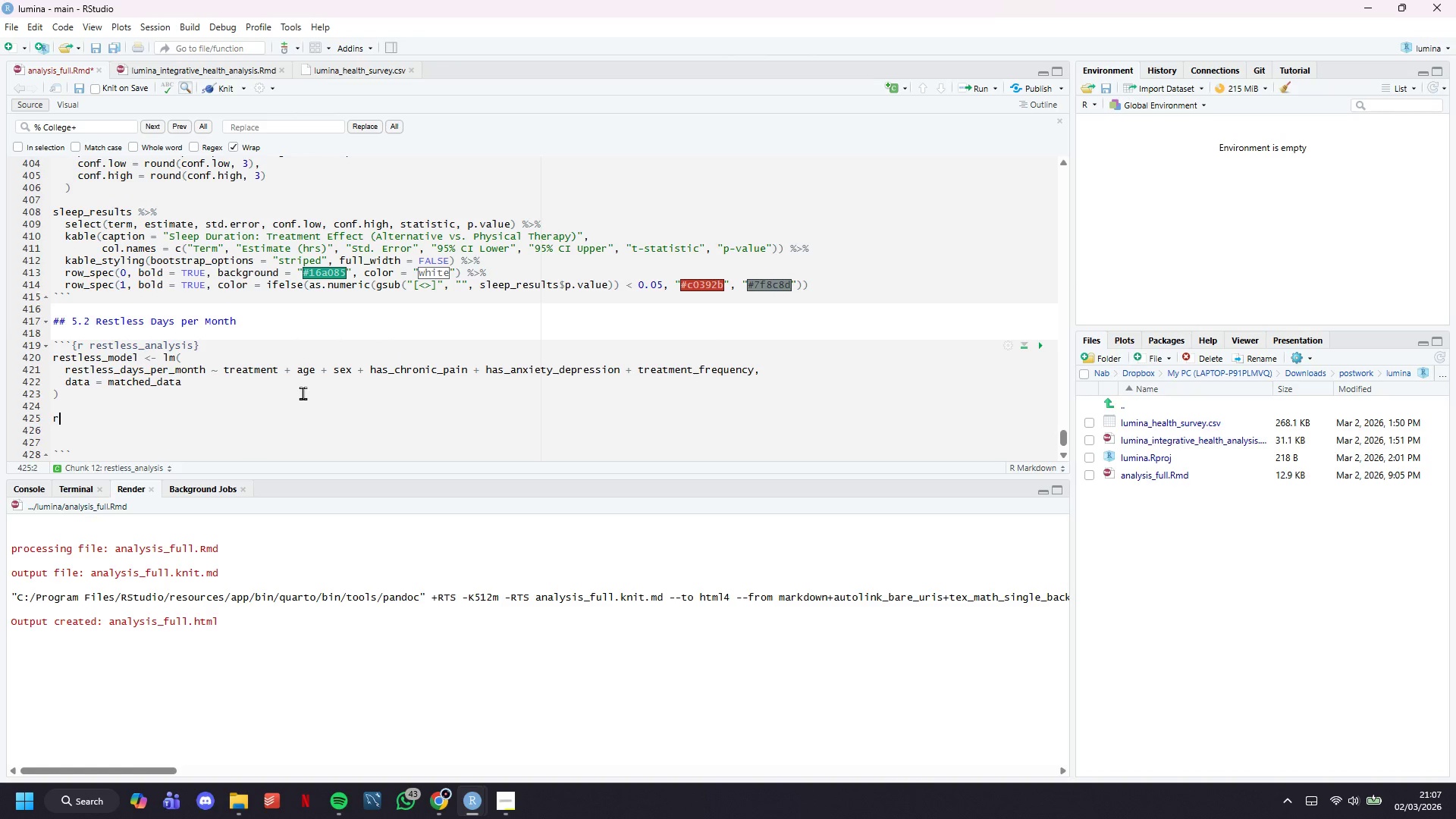 
type(restlu)
key(Backspace)
type(ess_results <- tidy(restless_model, )
 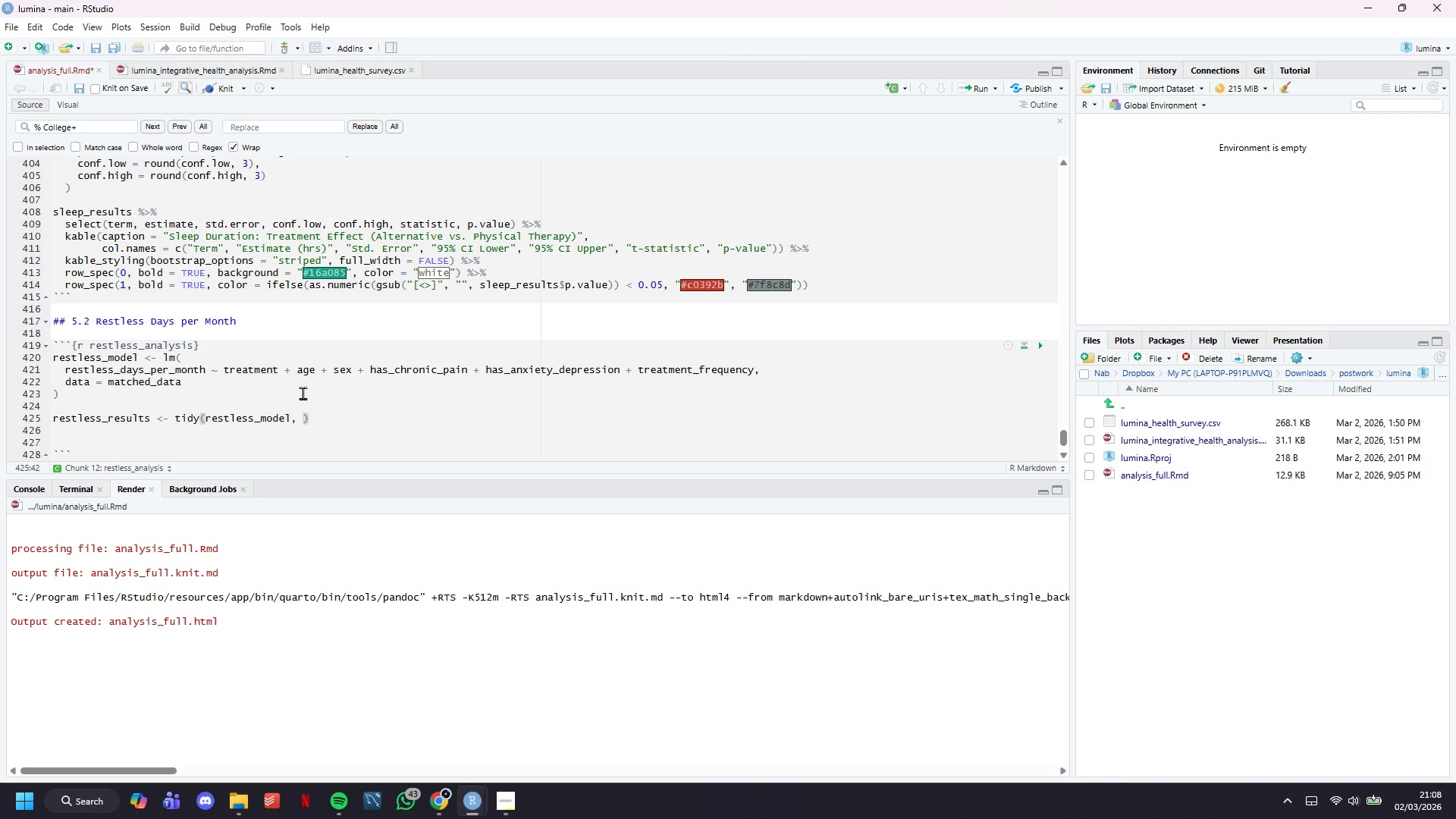 
wait(8.03)
 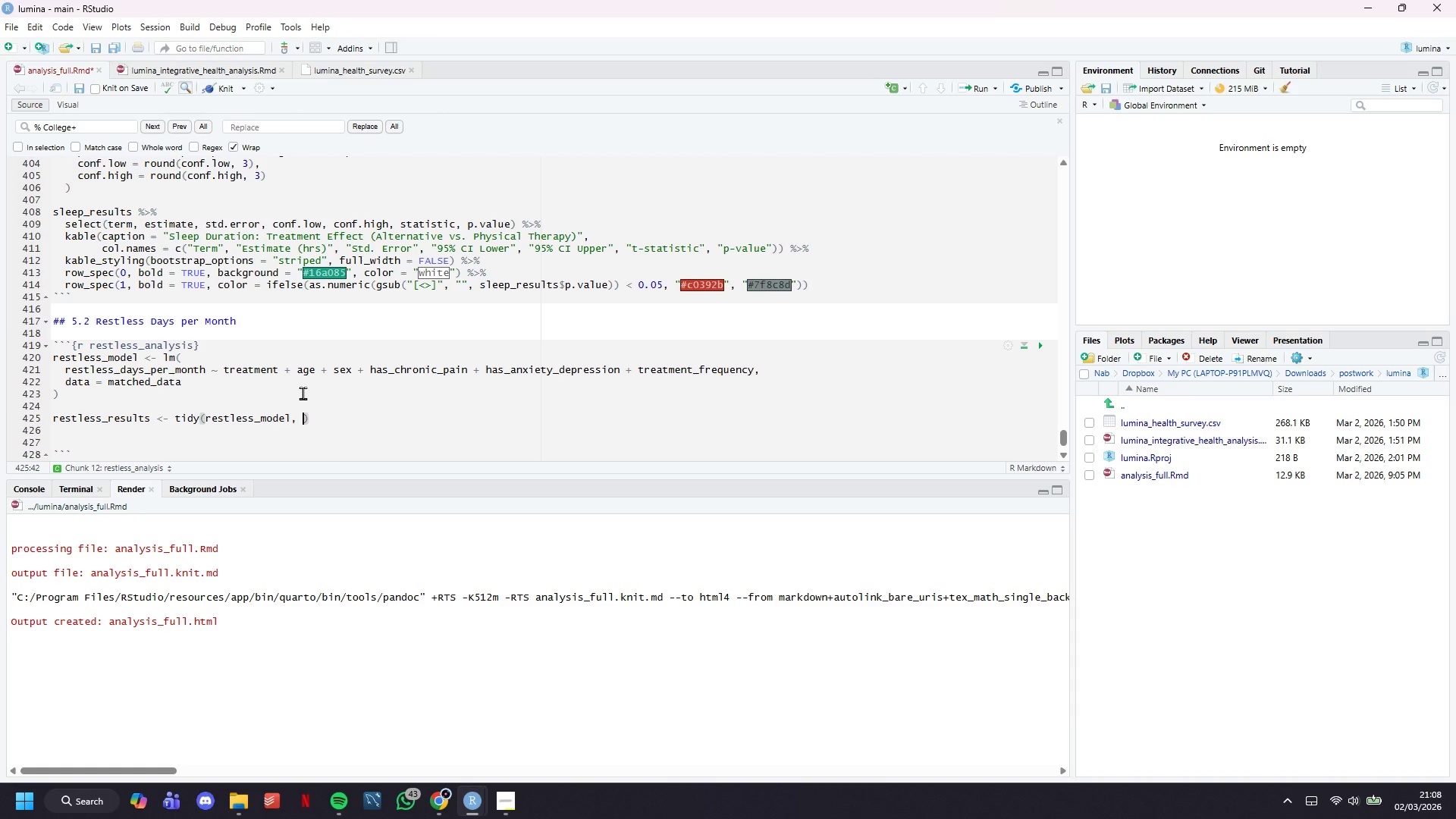 
type(conft.int = )
 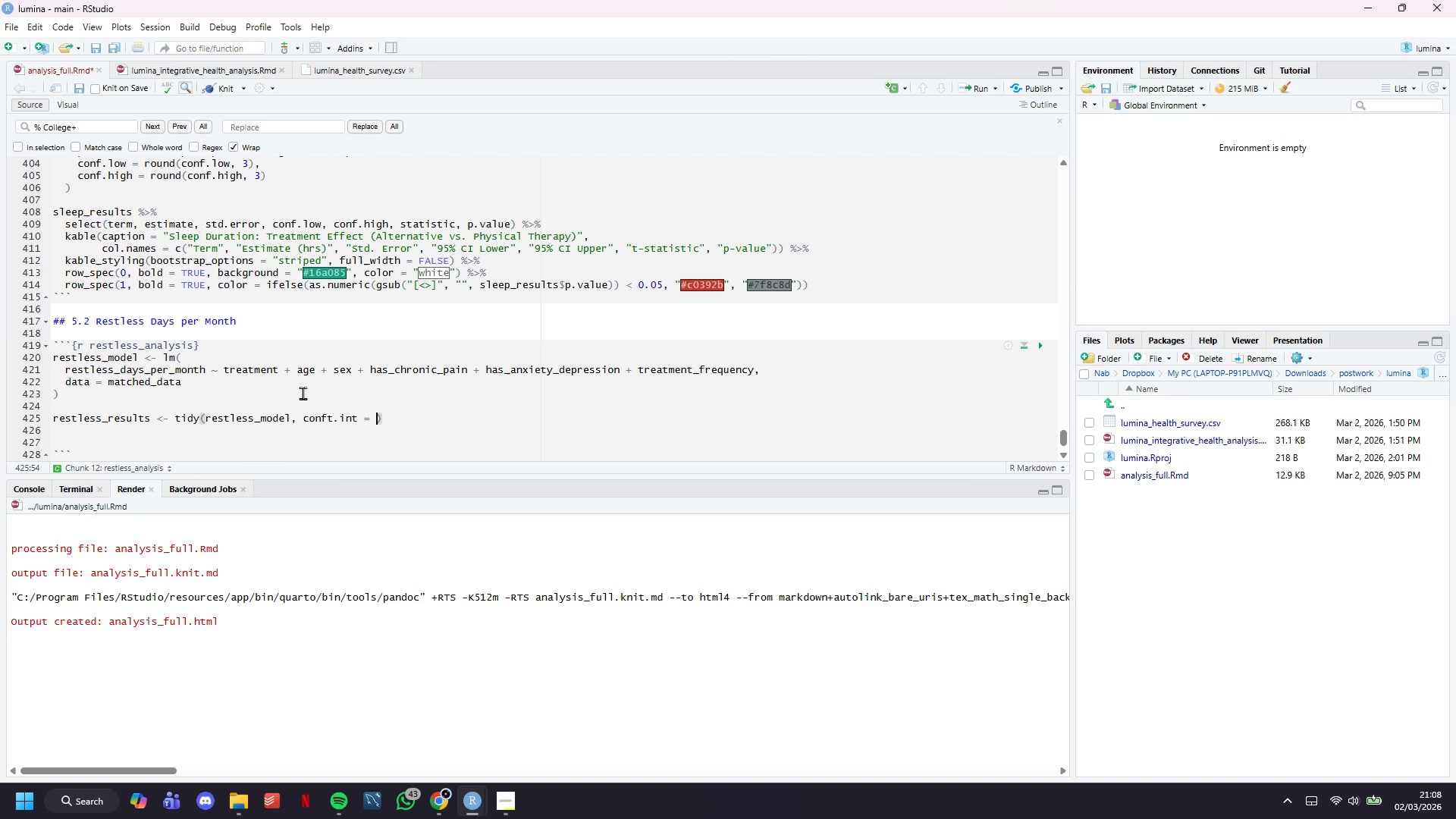 
wait(10.2)
 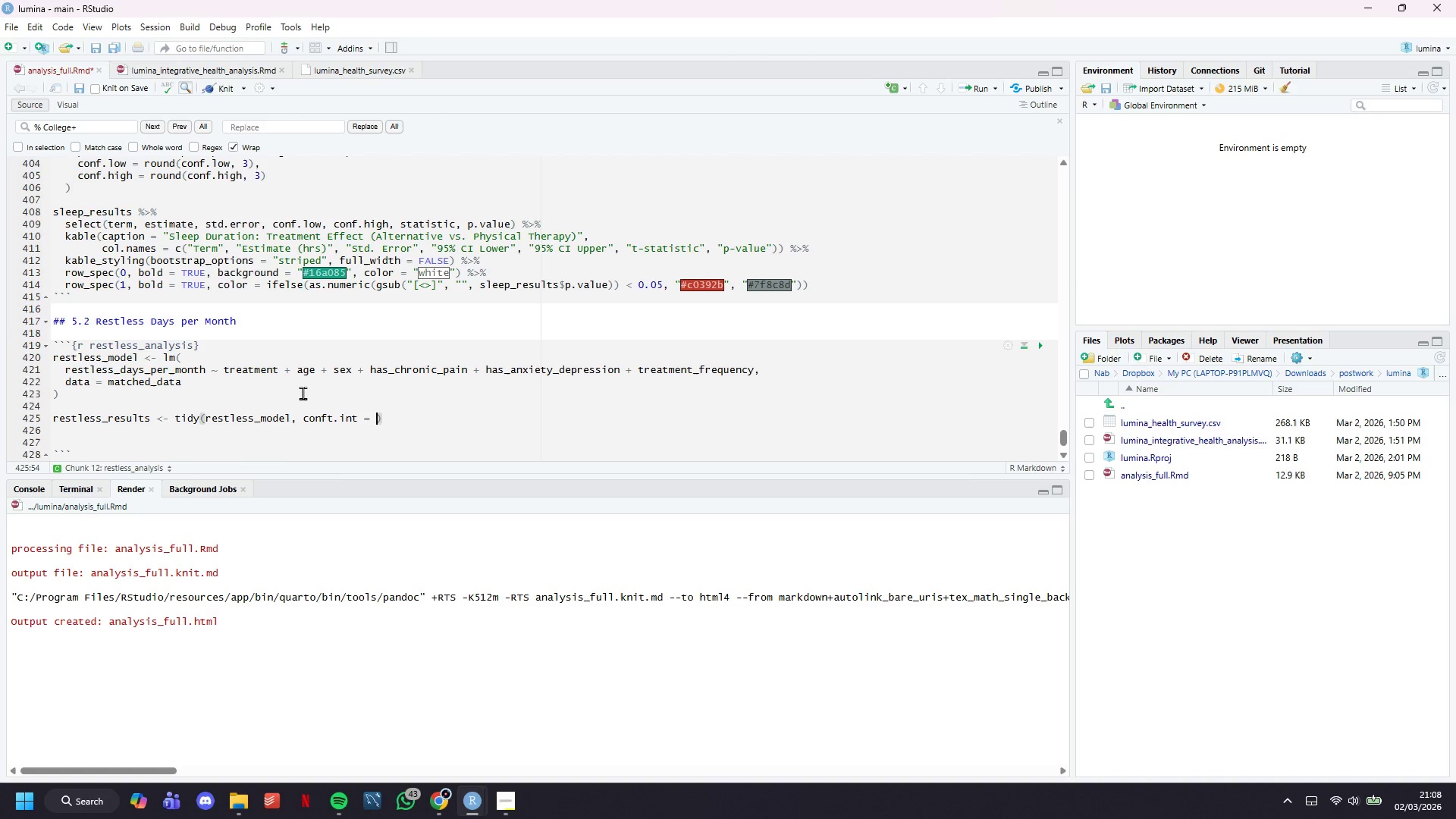 
type(TRUE)
 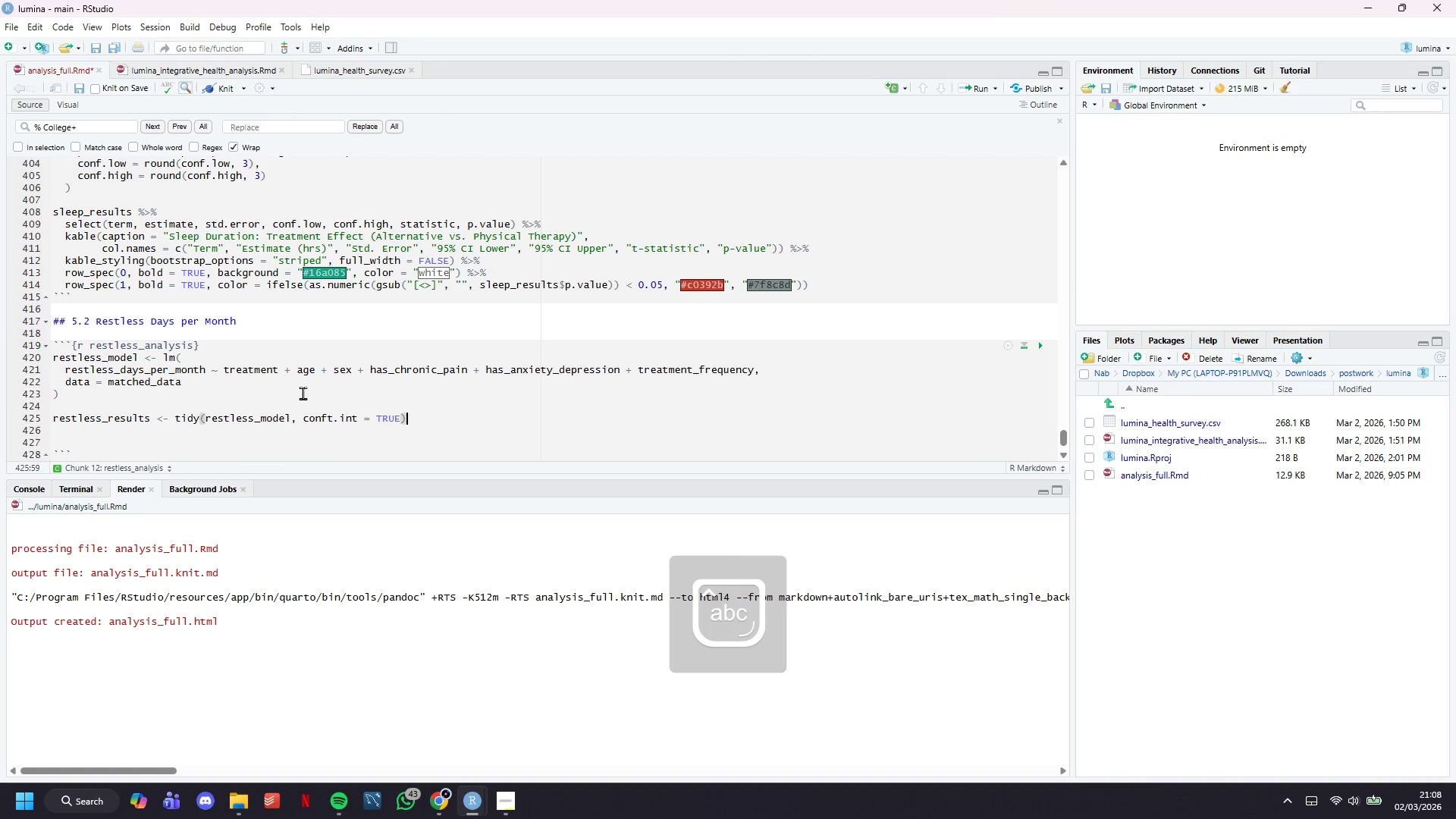 
key(ArrowRight)
 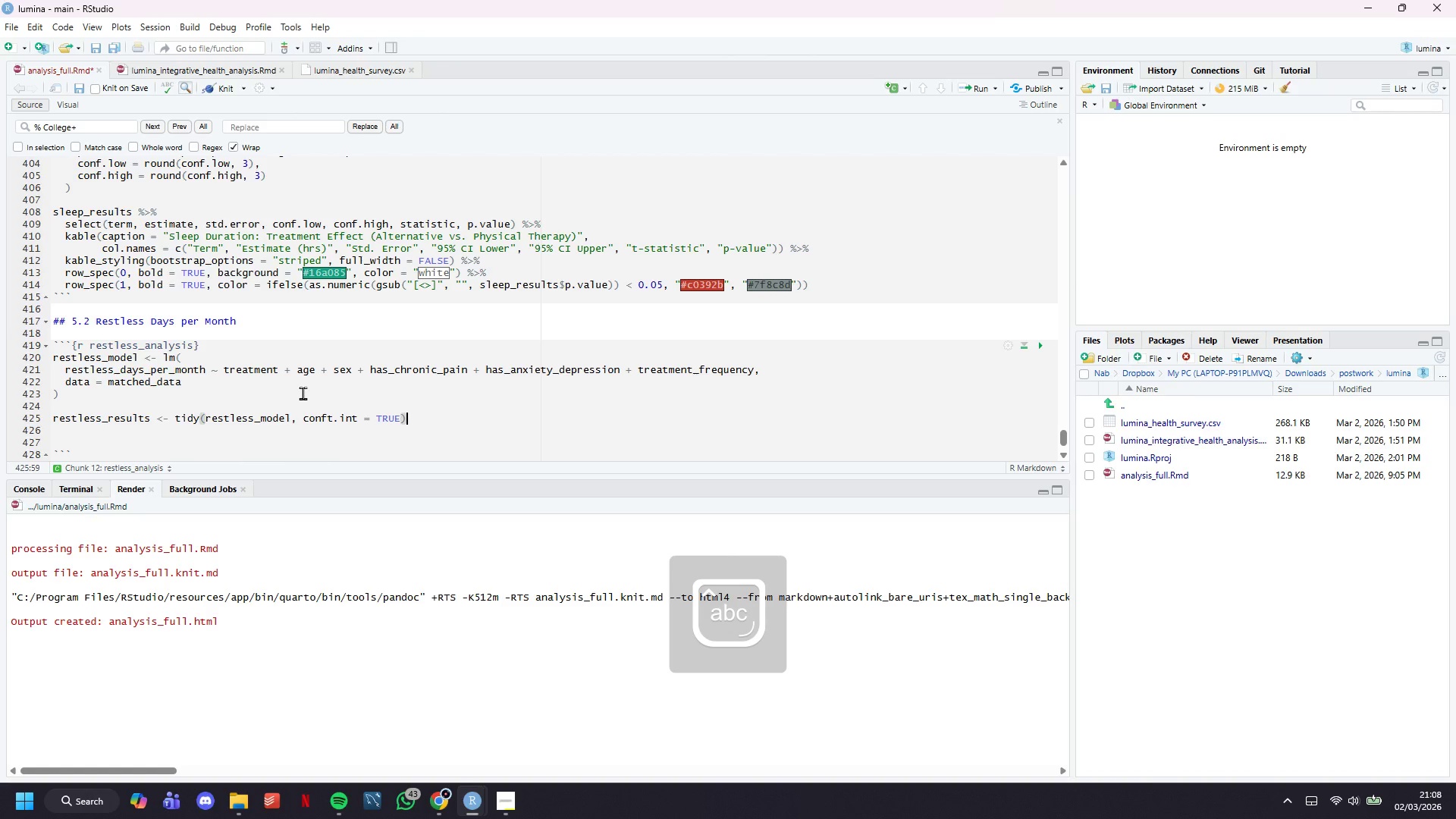 
key(Space)
 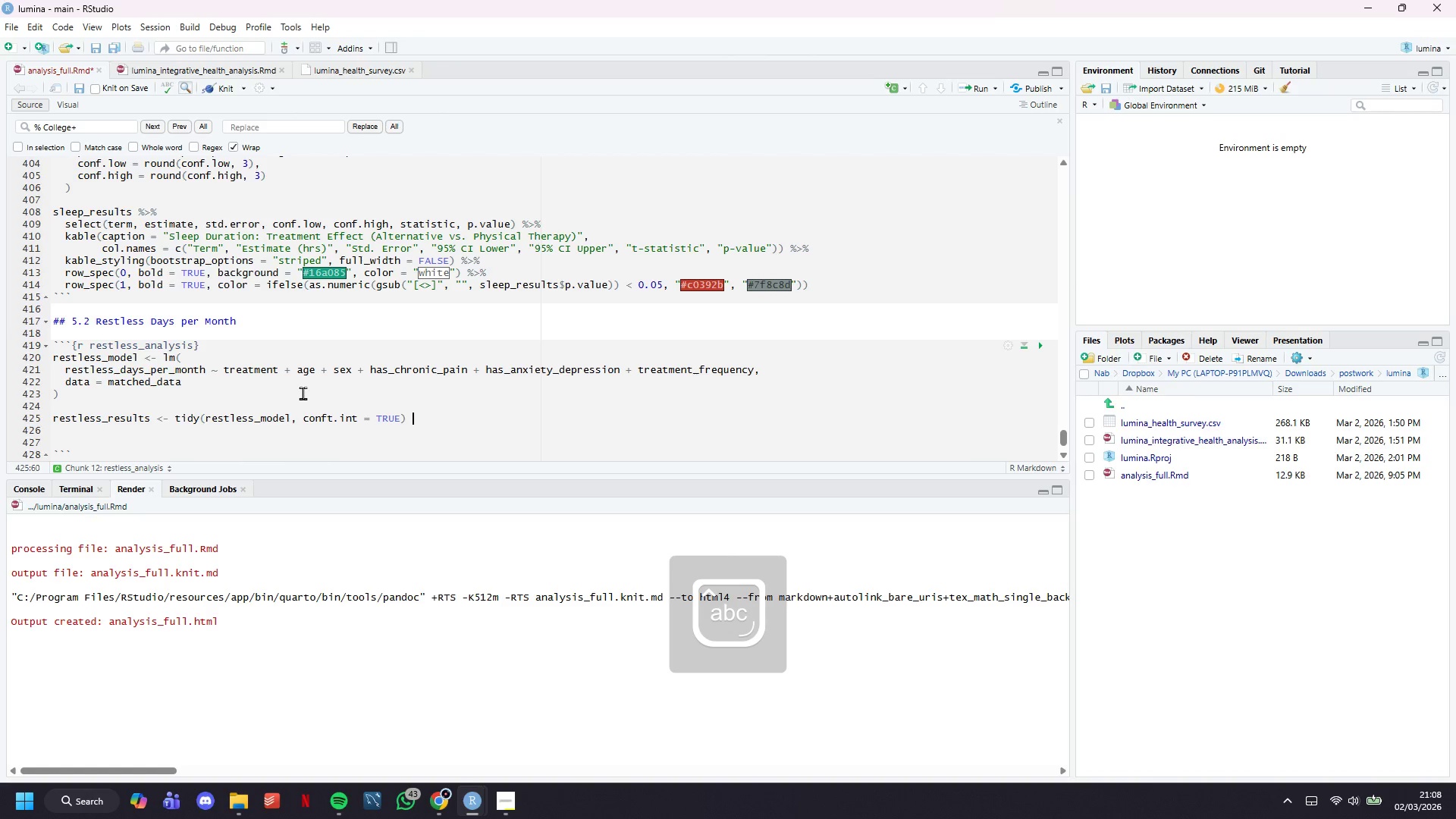 
key(Shift+5)
 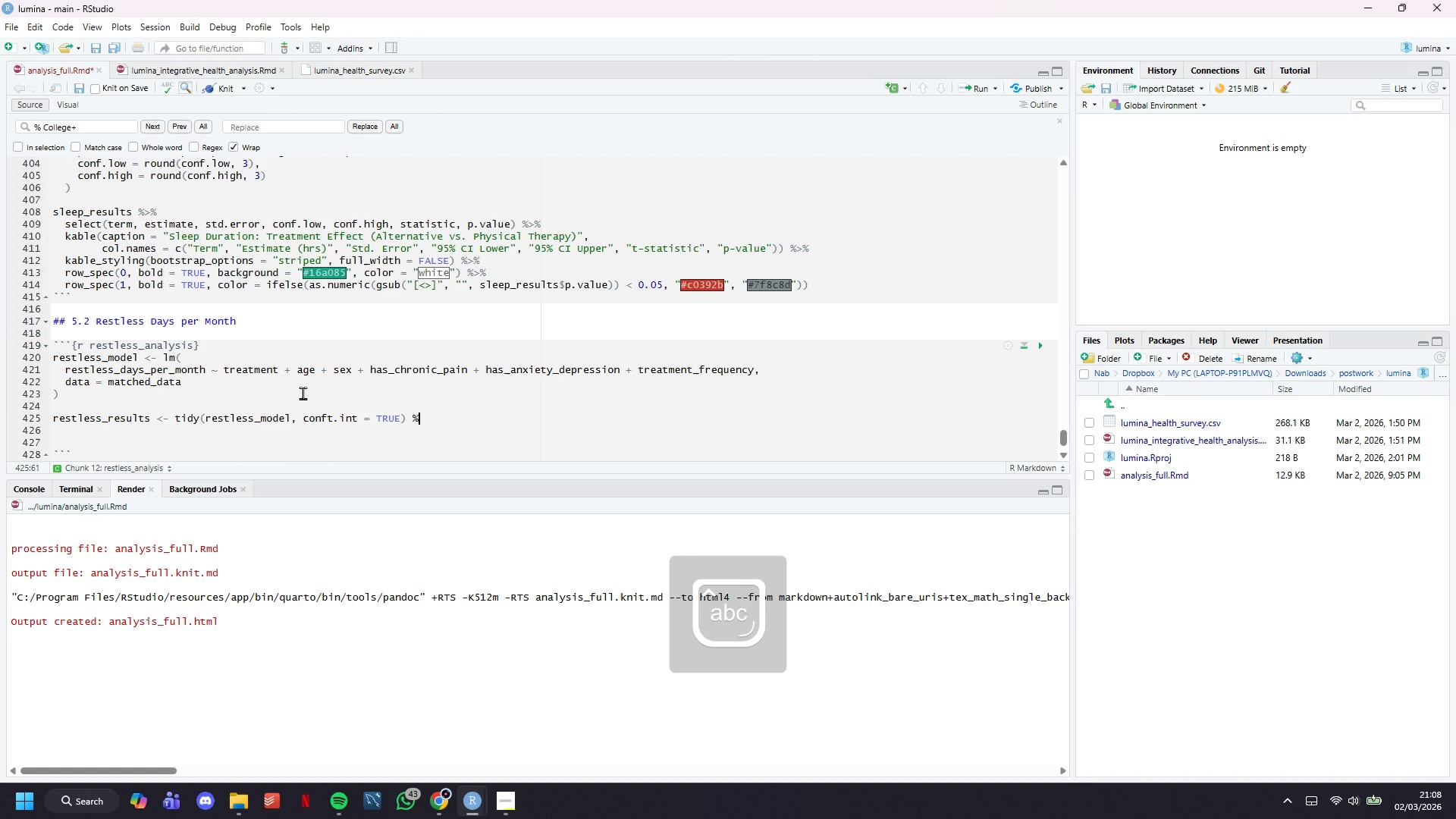 
key(Shift+Period)
 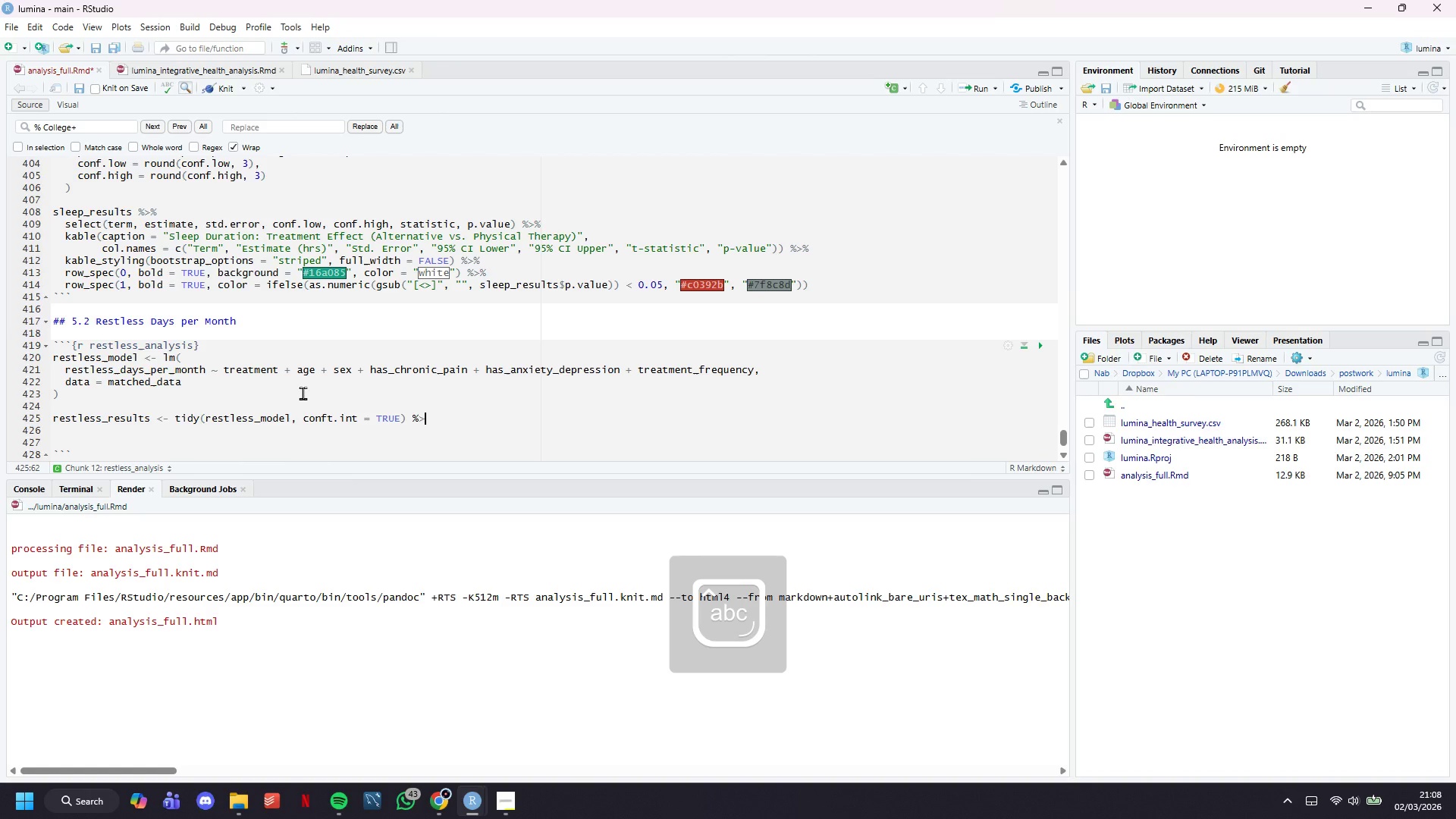 
key(Shift+5)
 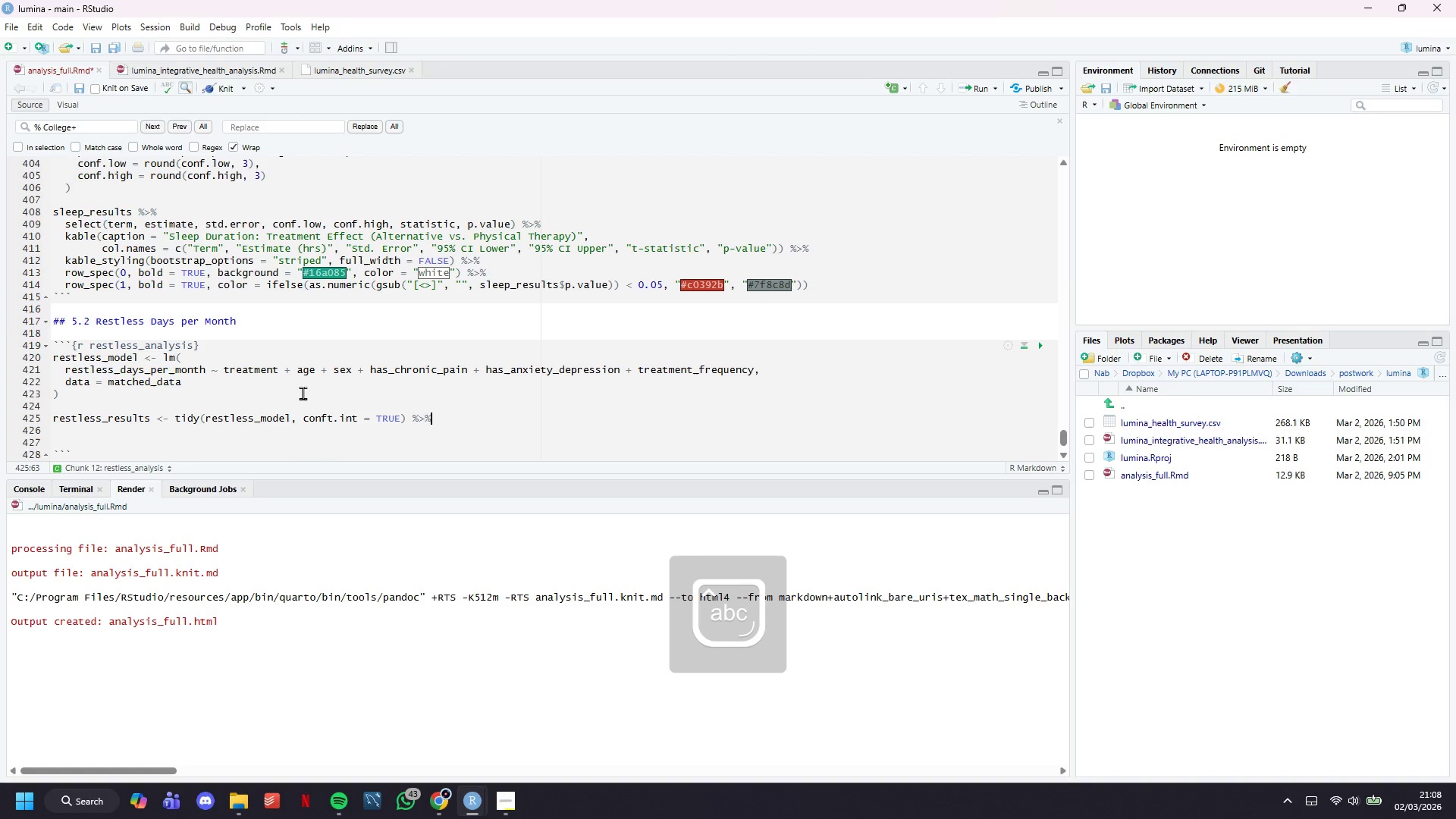 
key(Enter)
 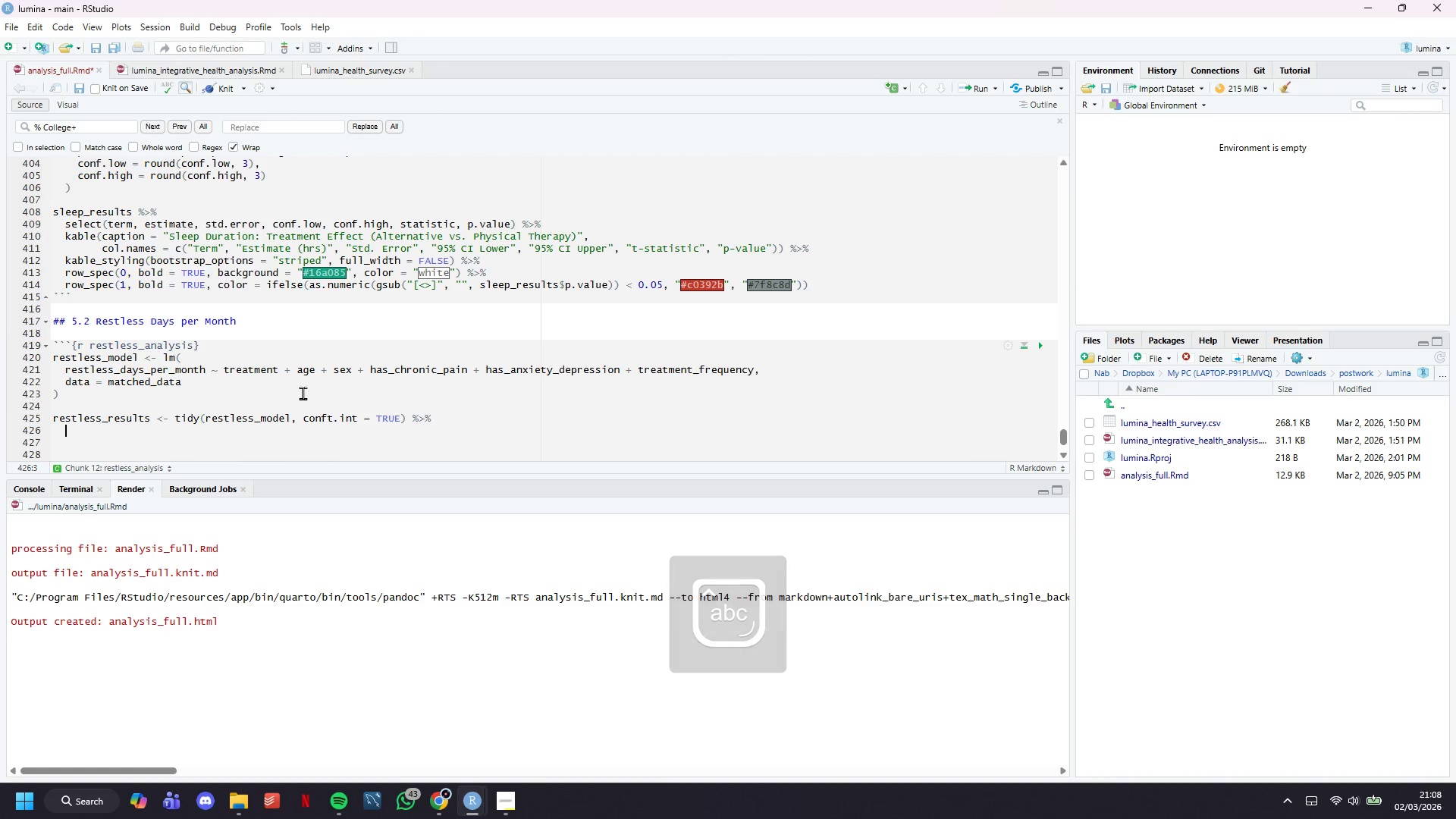 
type(filter(term == "treat,e)
key(Backspace)
key(Backspace)
type(ment)
 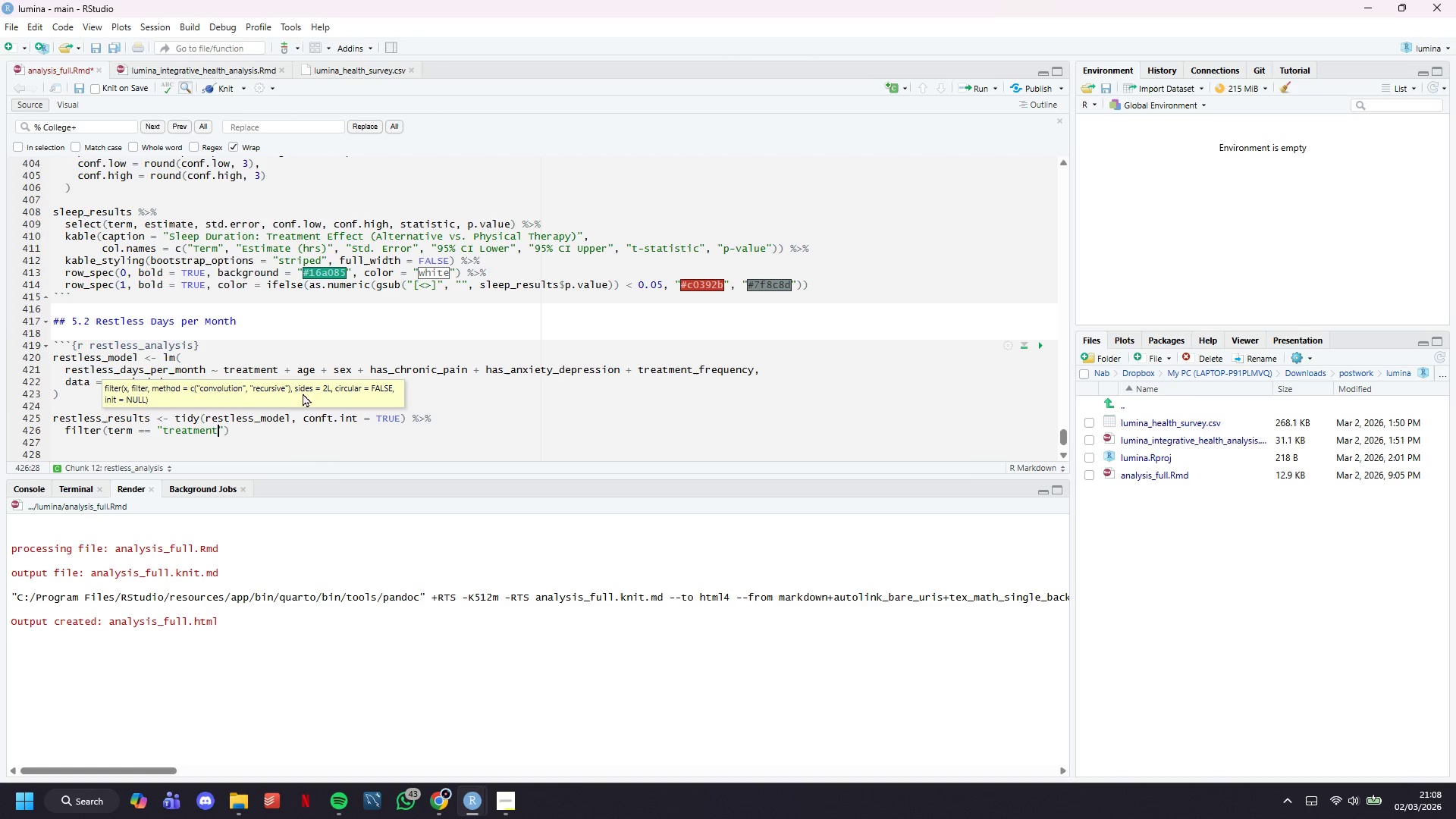 
key(ArrowRight)
 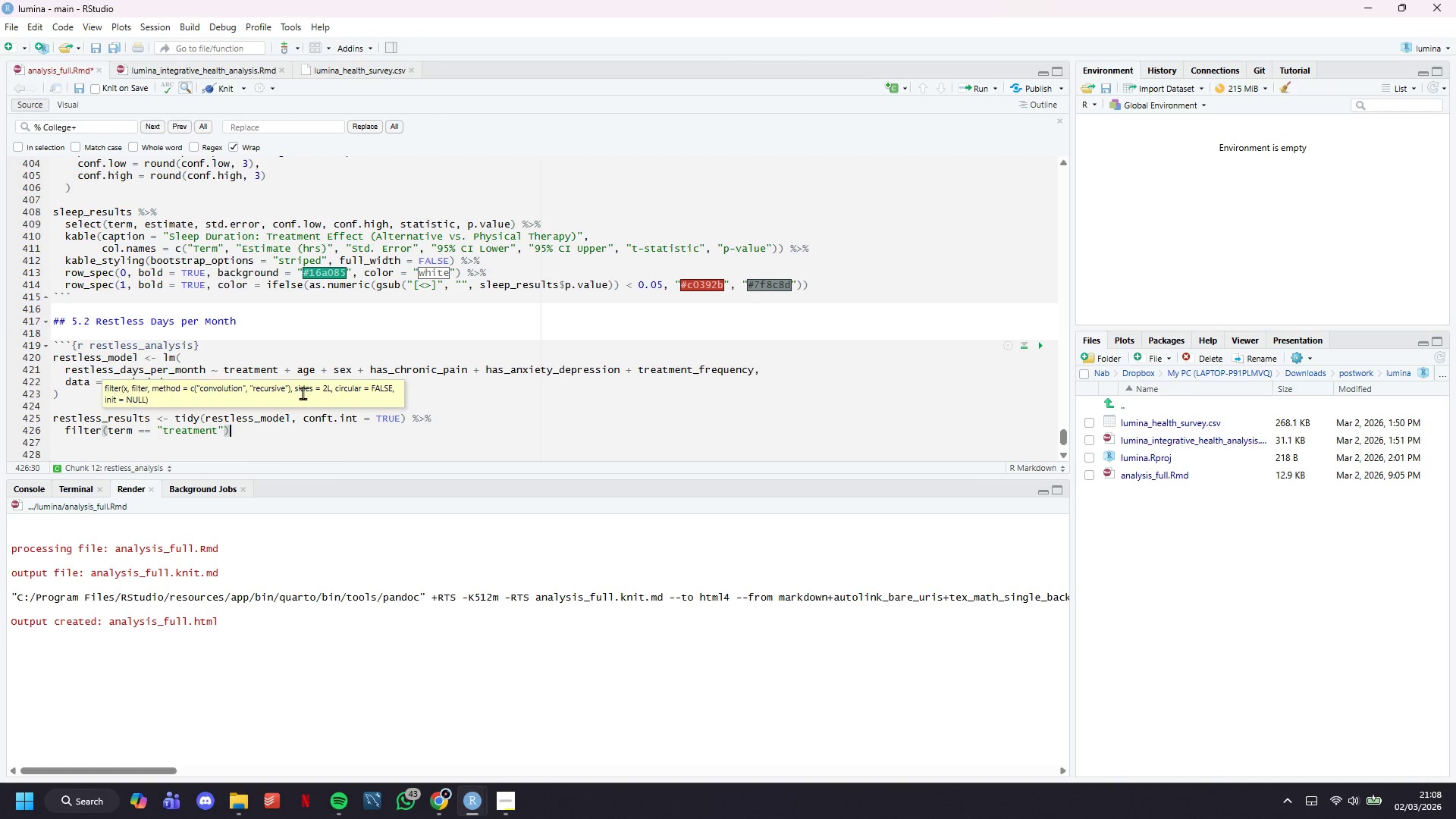 
key(ArrowRight)
 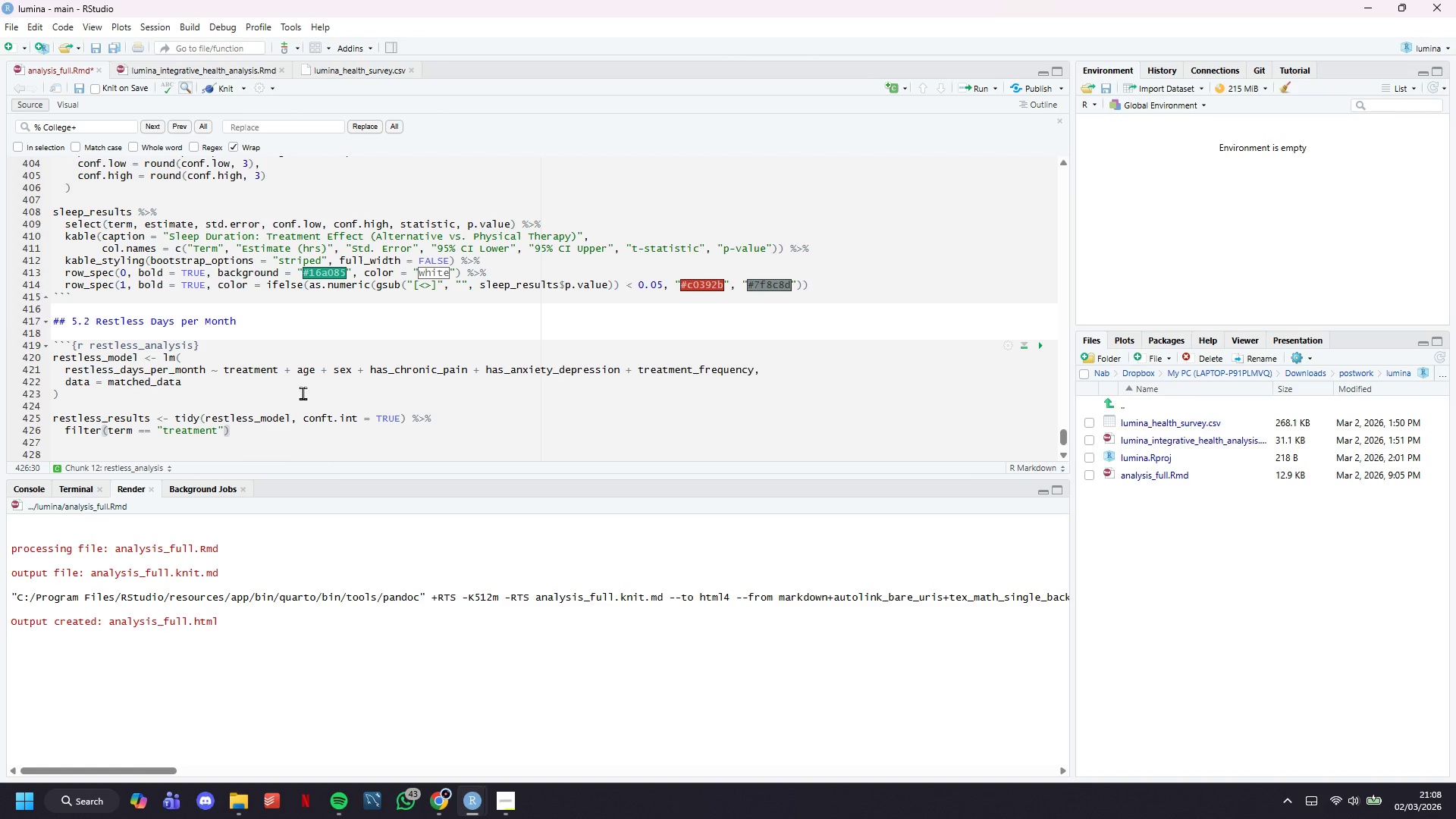 
key(Space)
 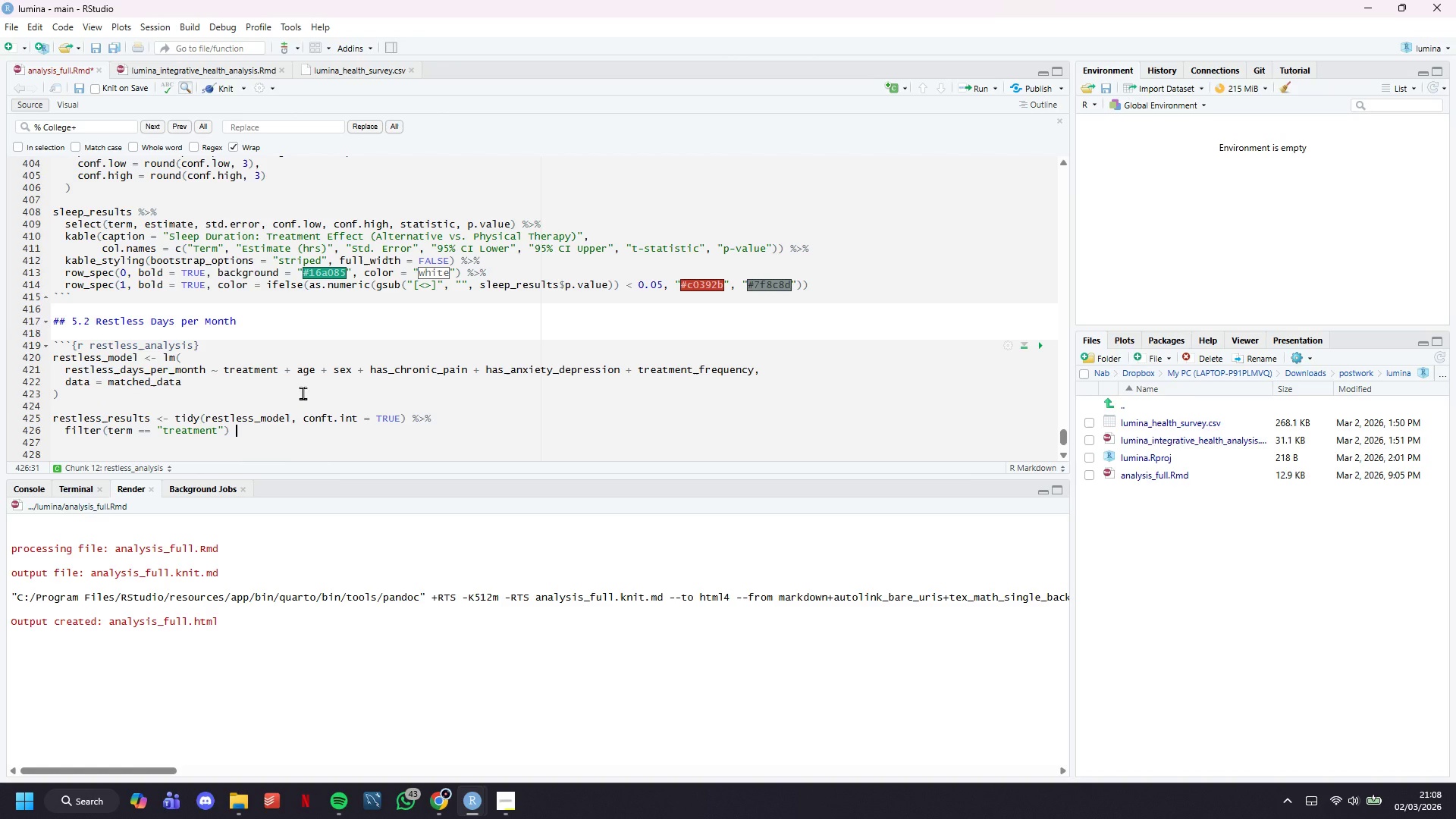 
key(Shift+5)
 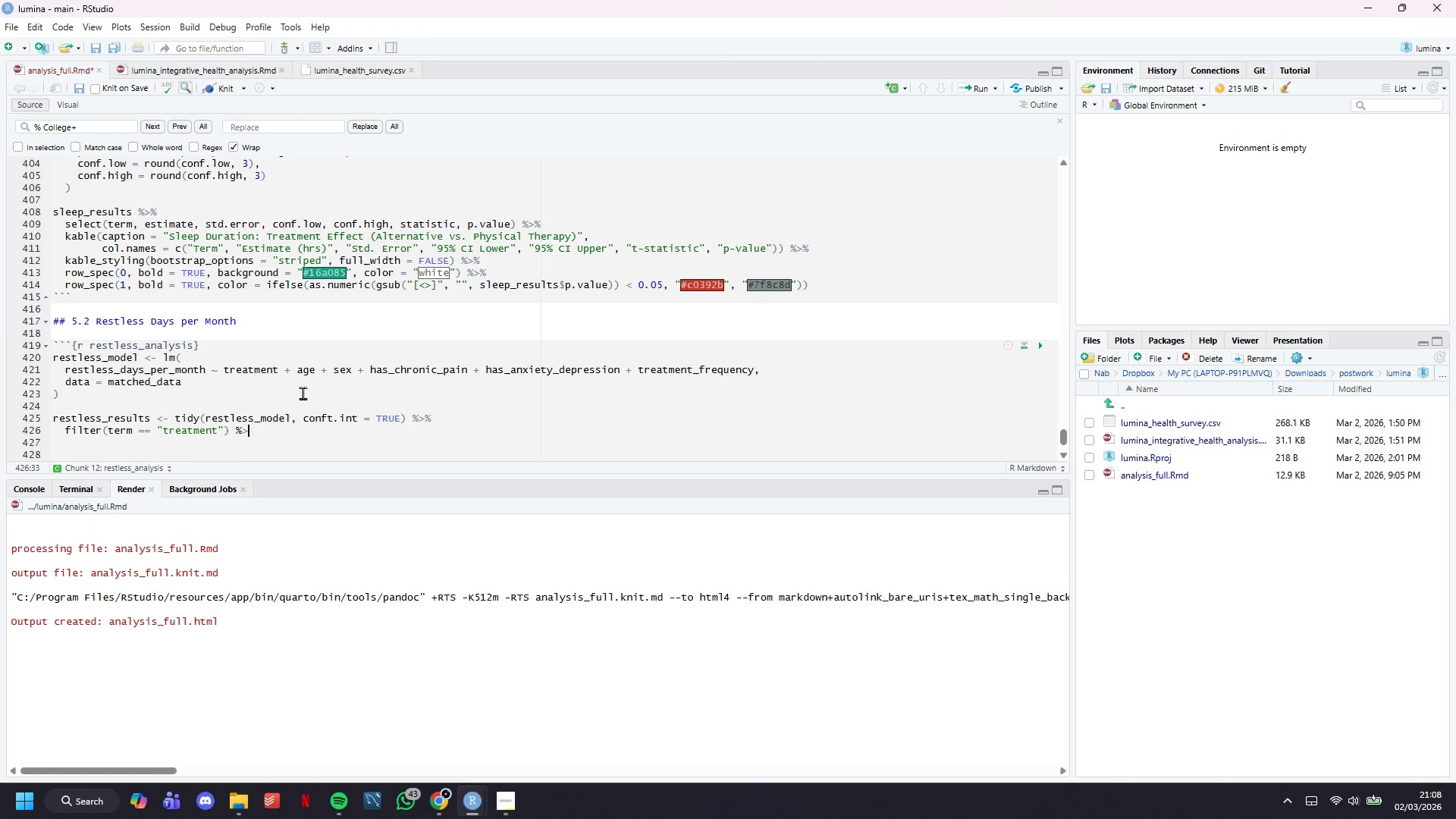 
key(Shift+Period)
 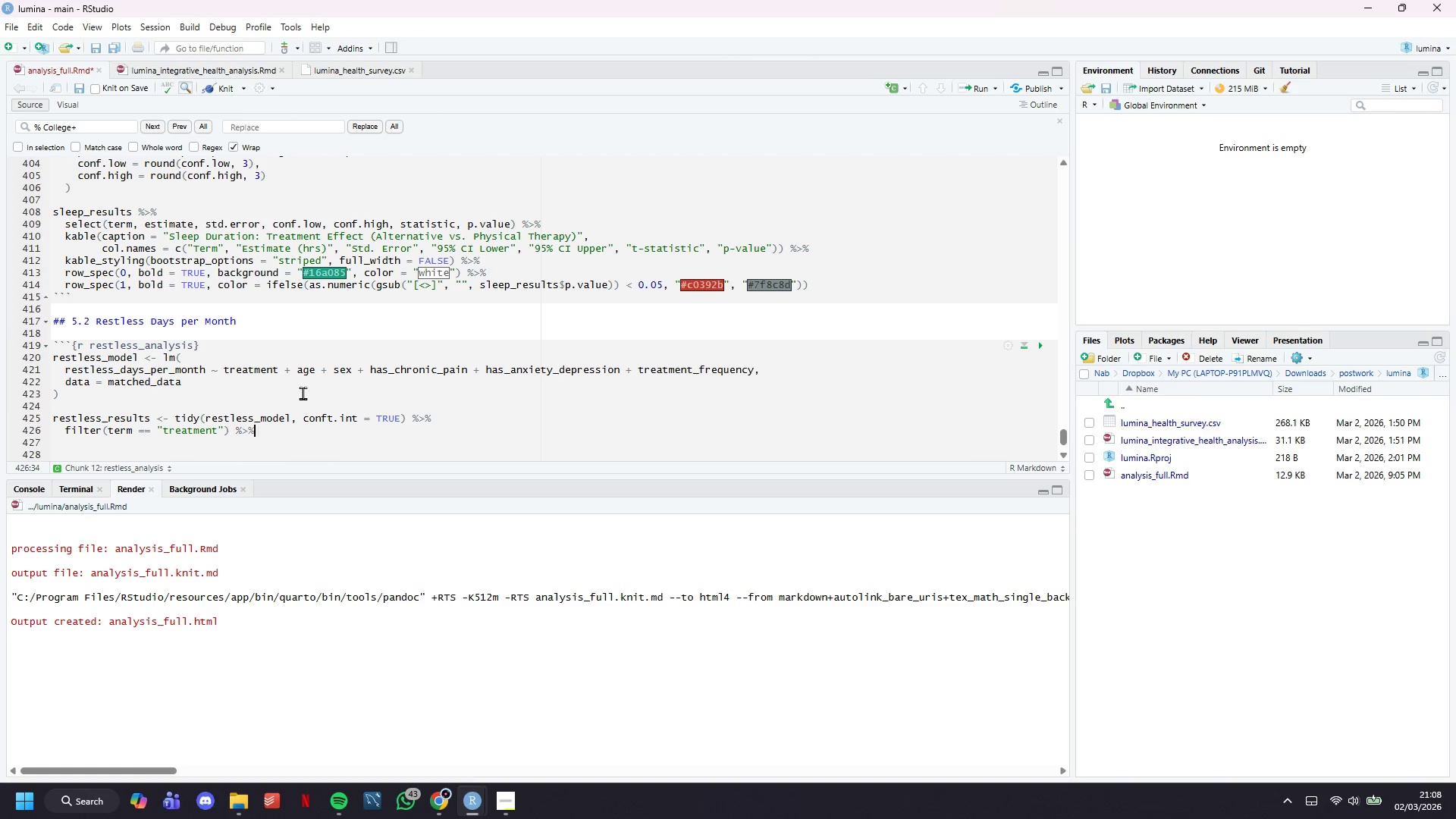 
key(Shift+5)
 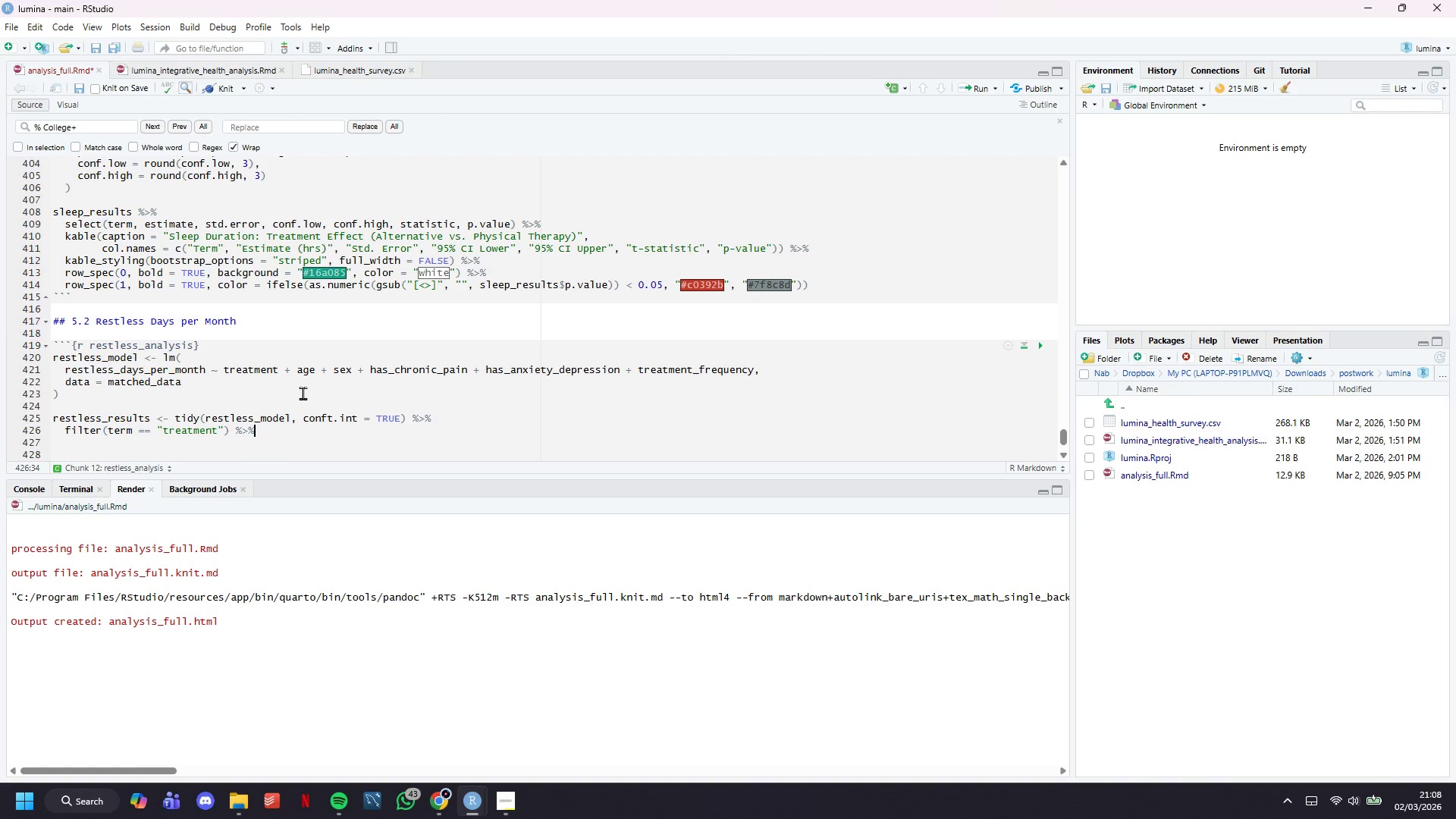 
key(Enter)
 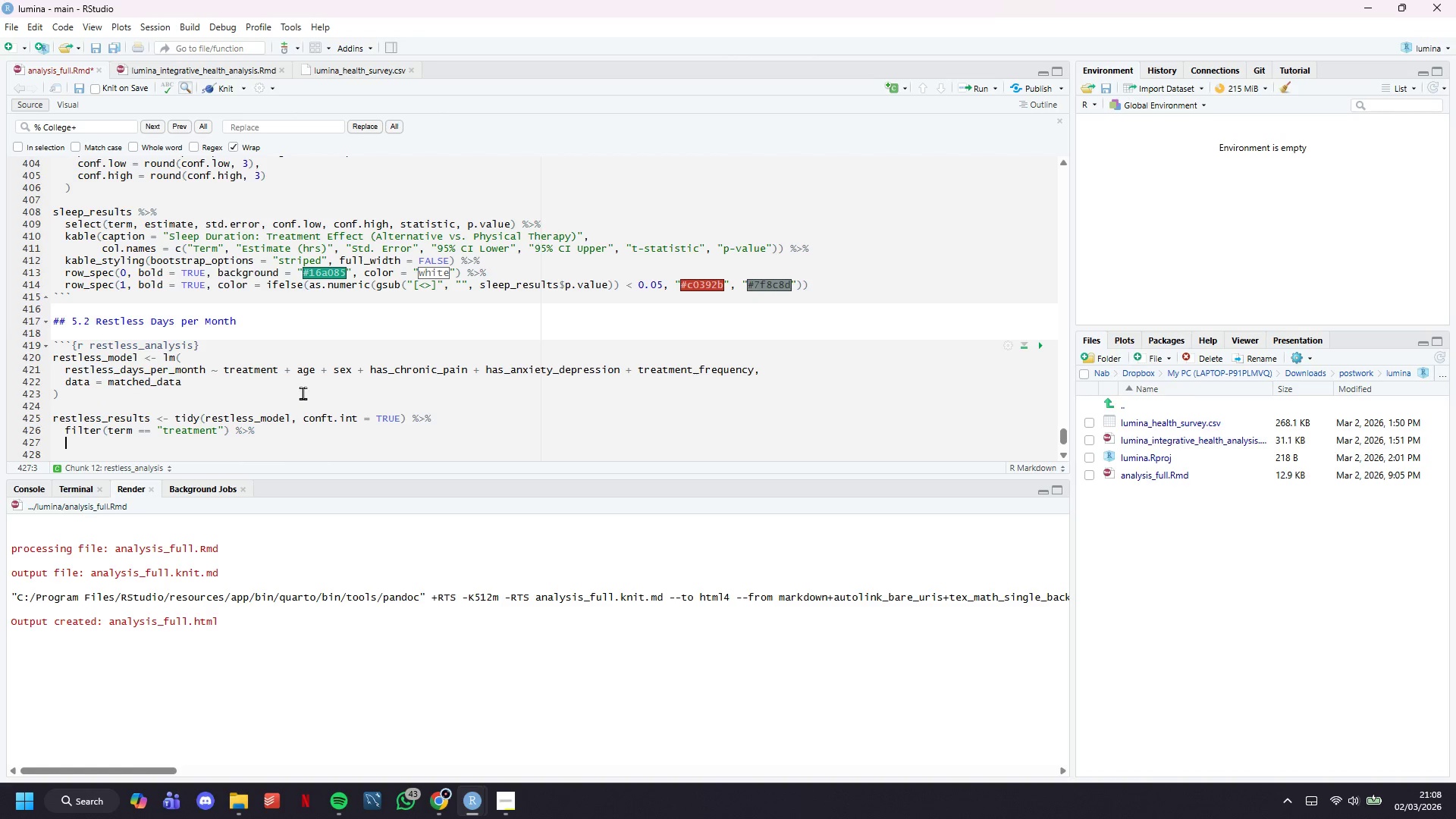 
type(mutate()
 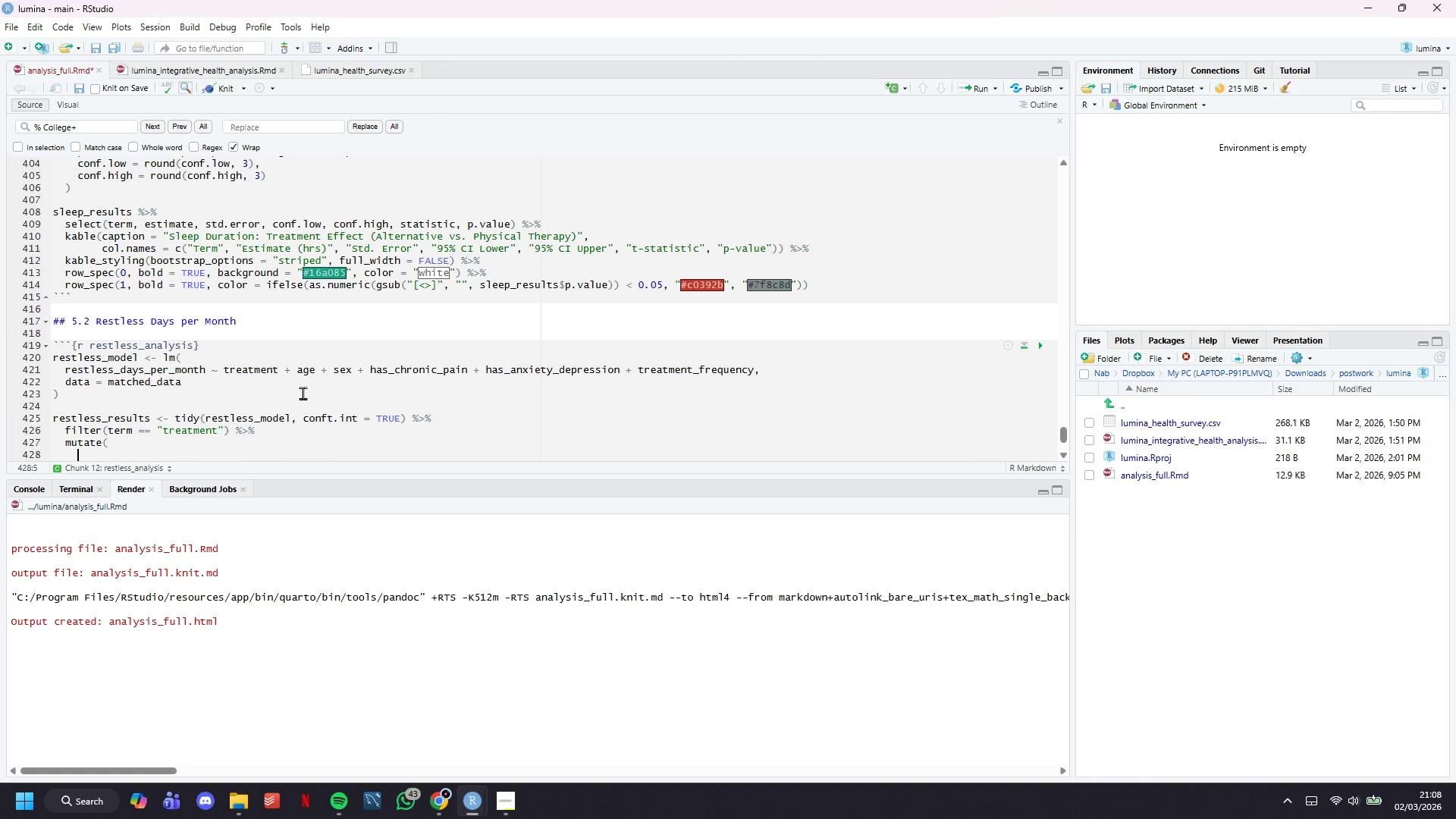 
 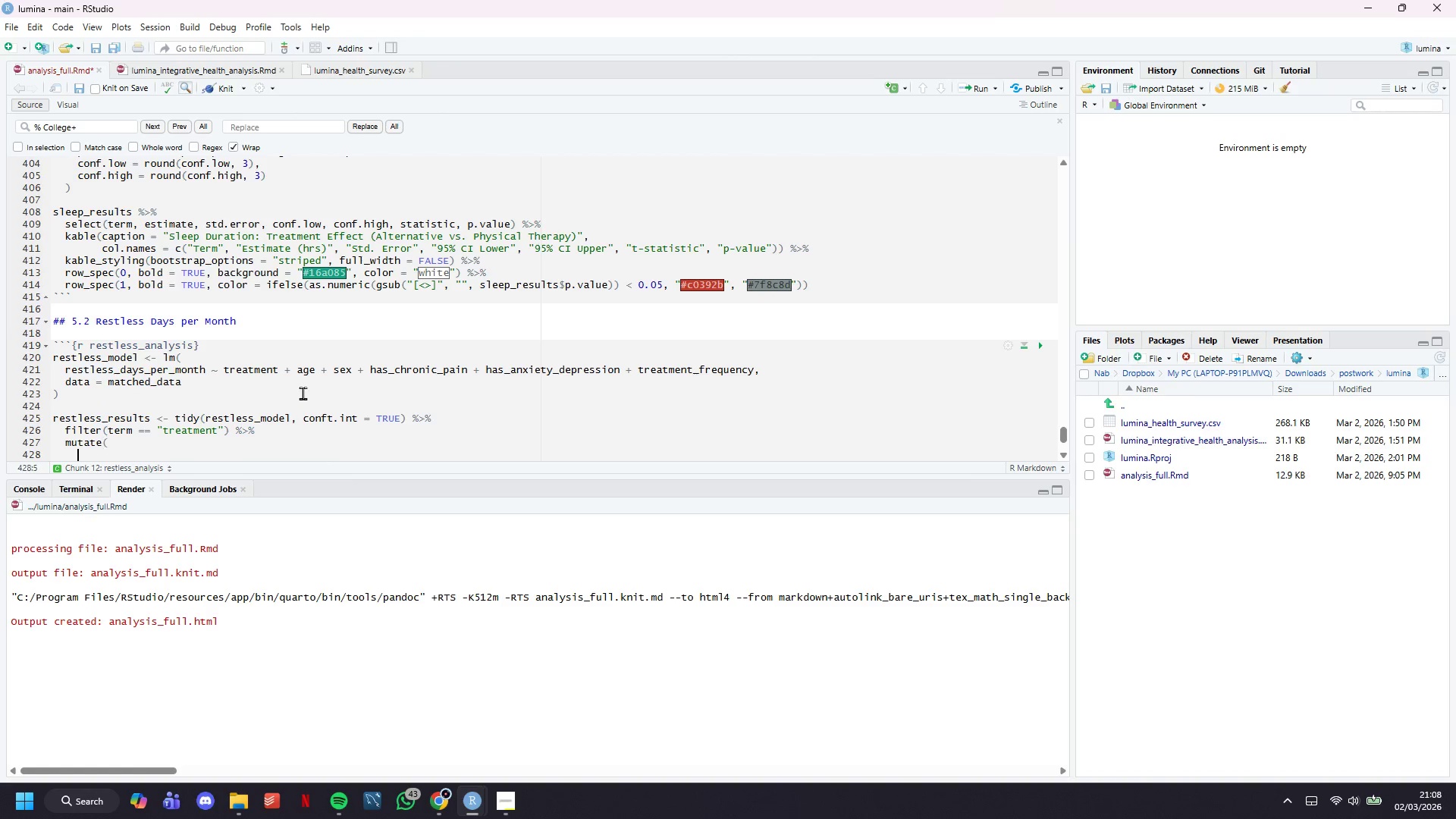 
key(Enter)
 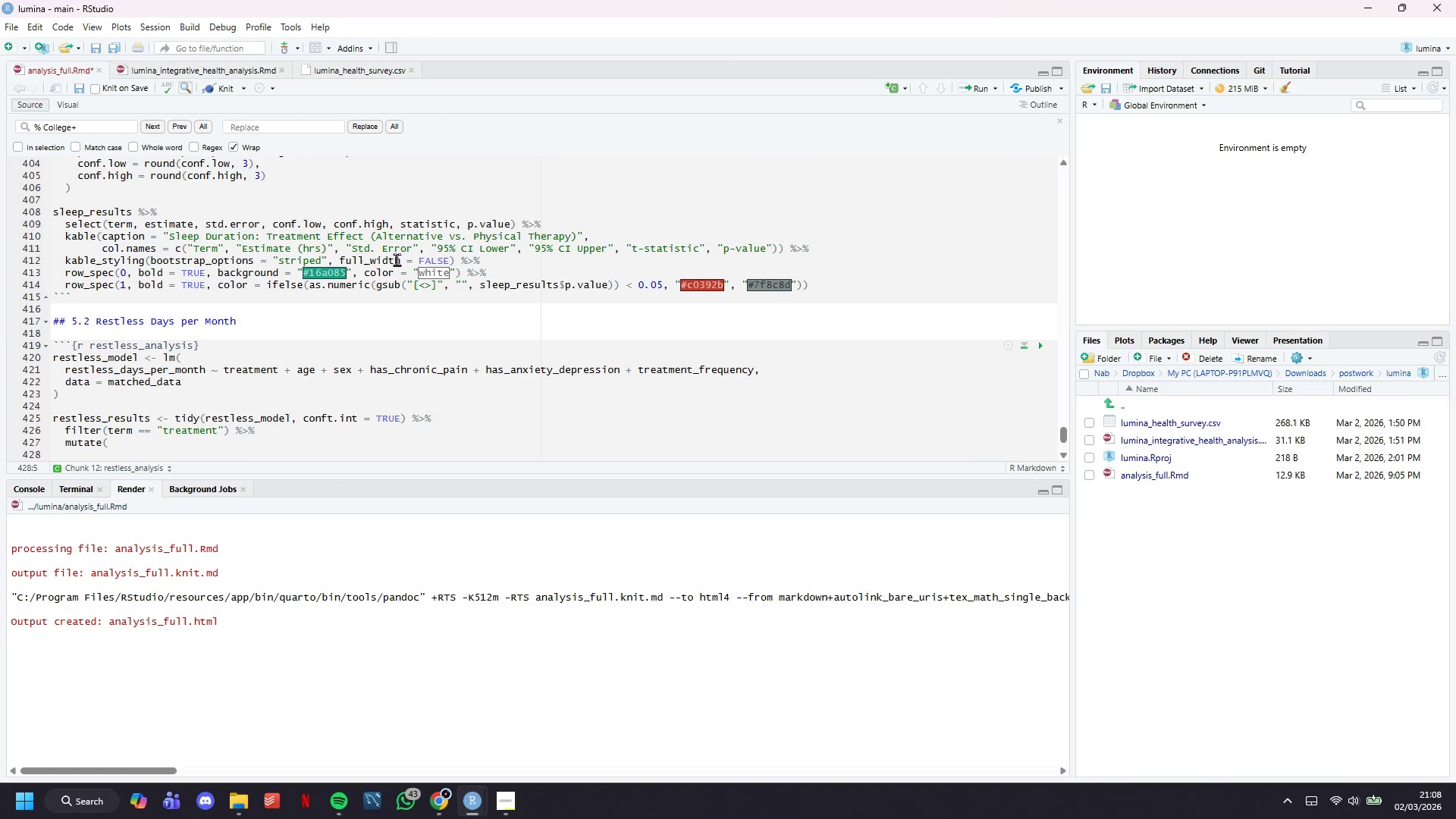 
scroll: coordinate [395, 276], scroll_direction: down, amount: 4.0
 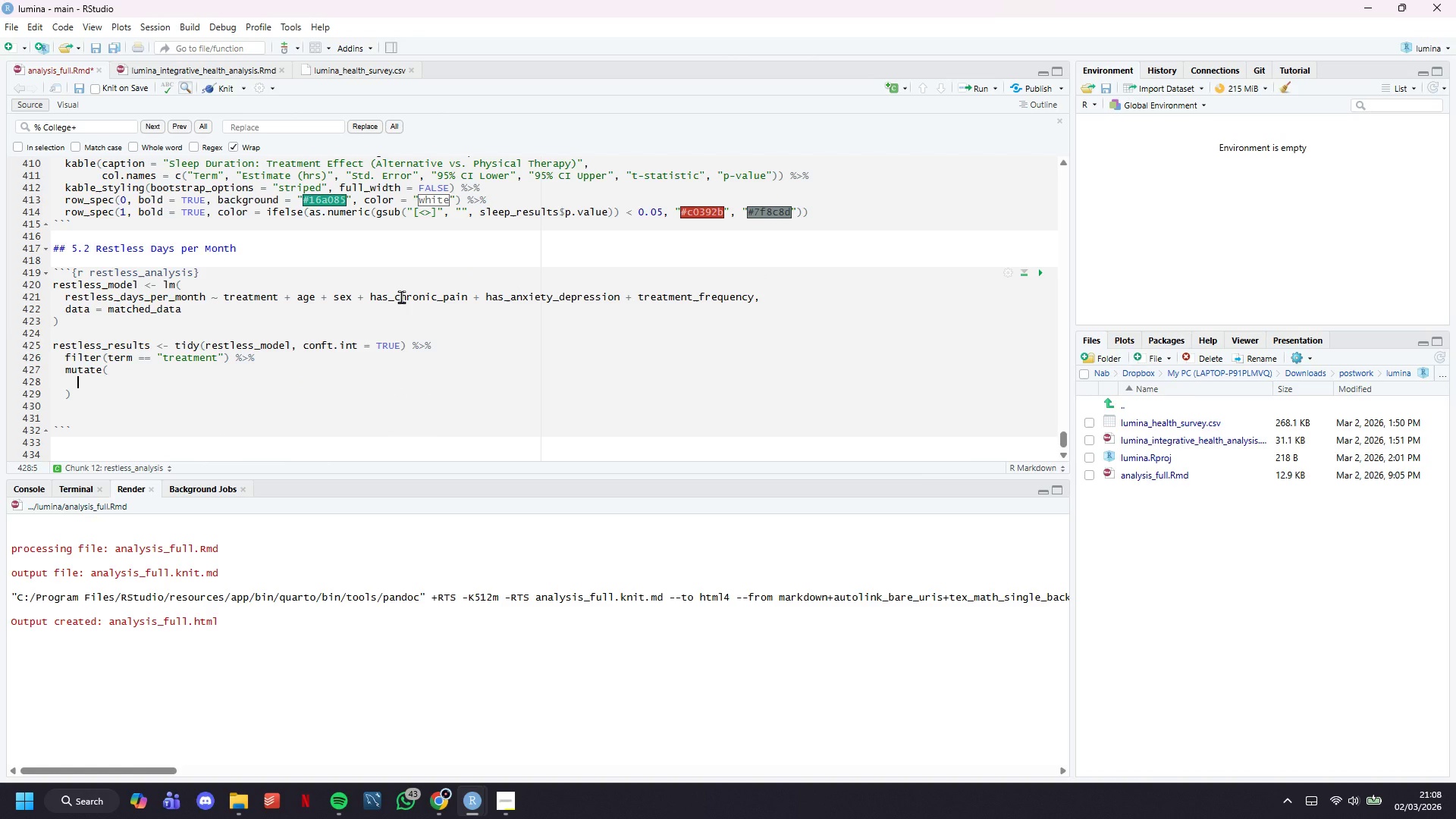 
type(estimate = round(estimate, 2)
 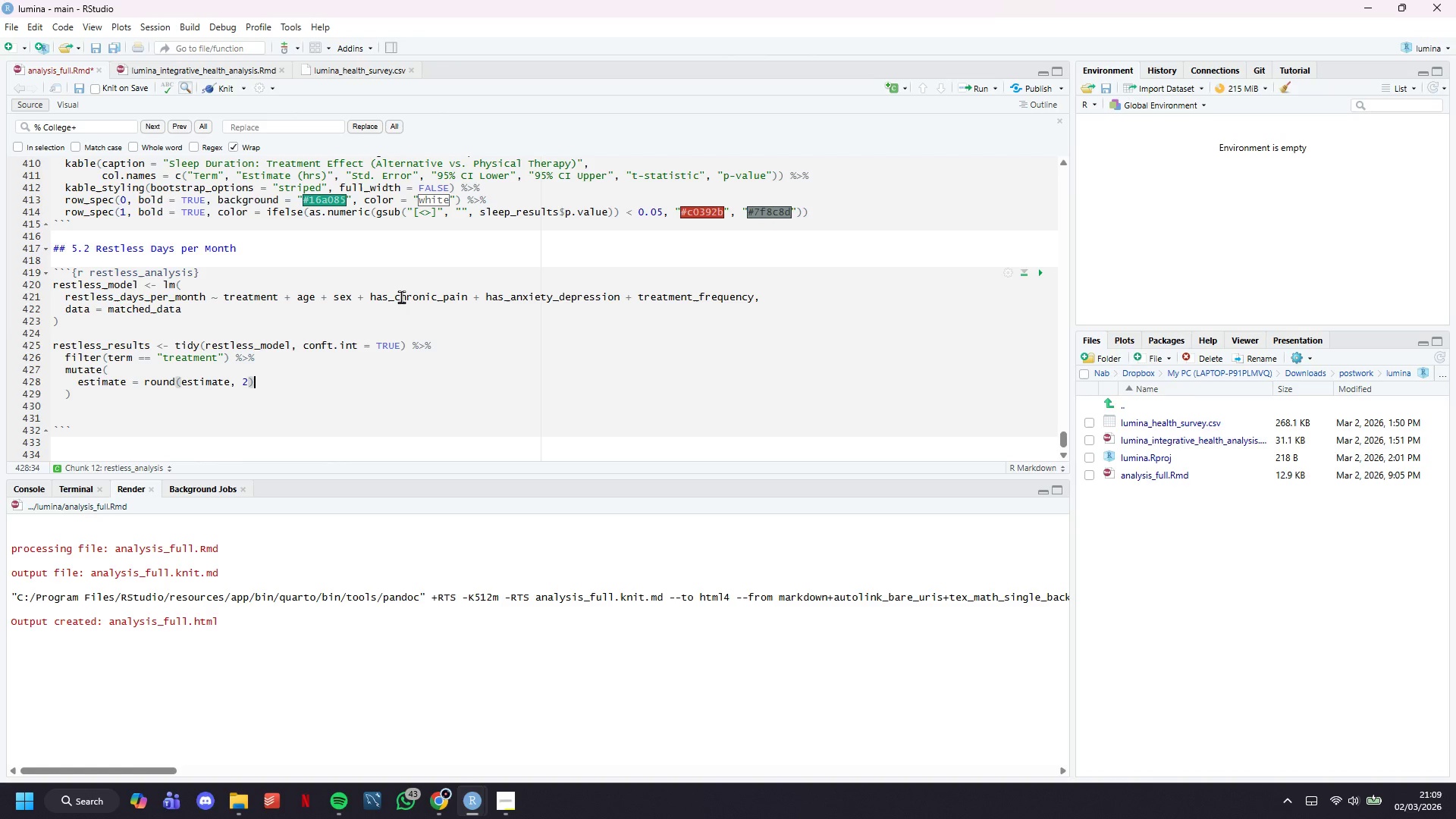 
 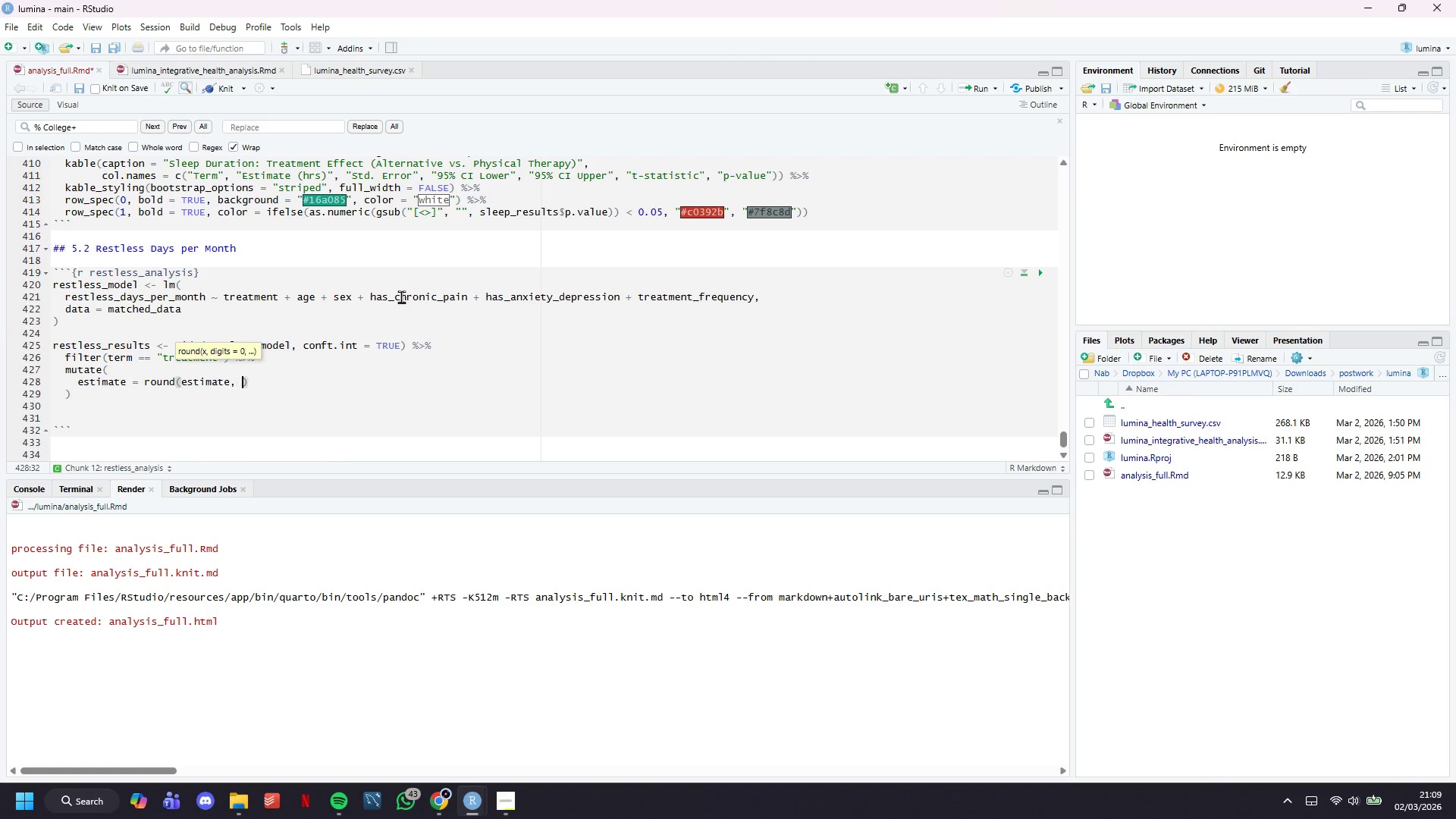 
key(ArrowRight)
 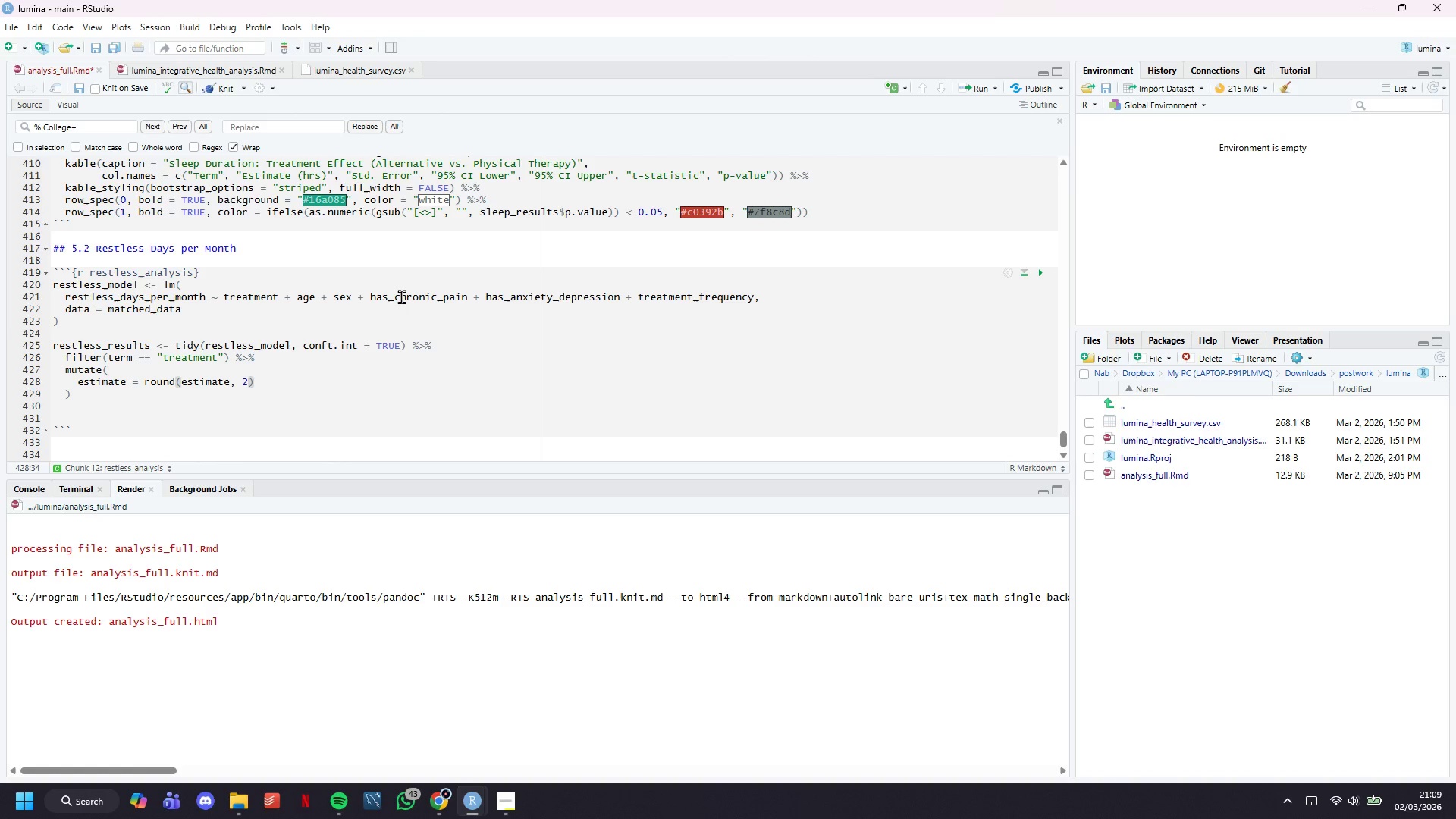 
key(Comma)
 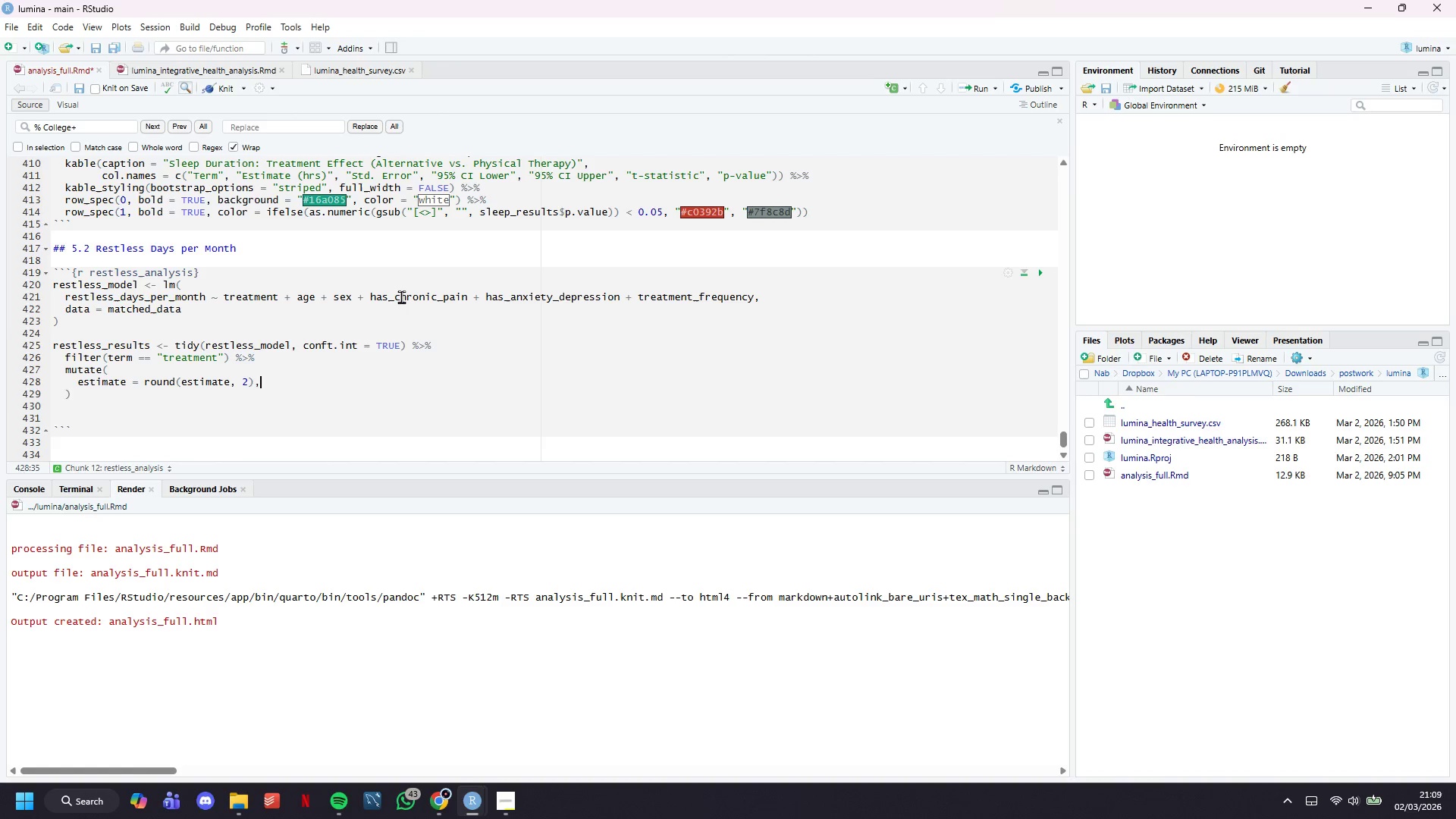 
key(Enter)
 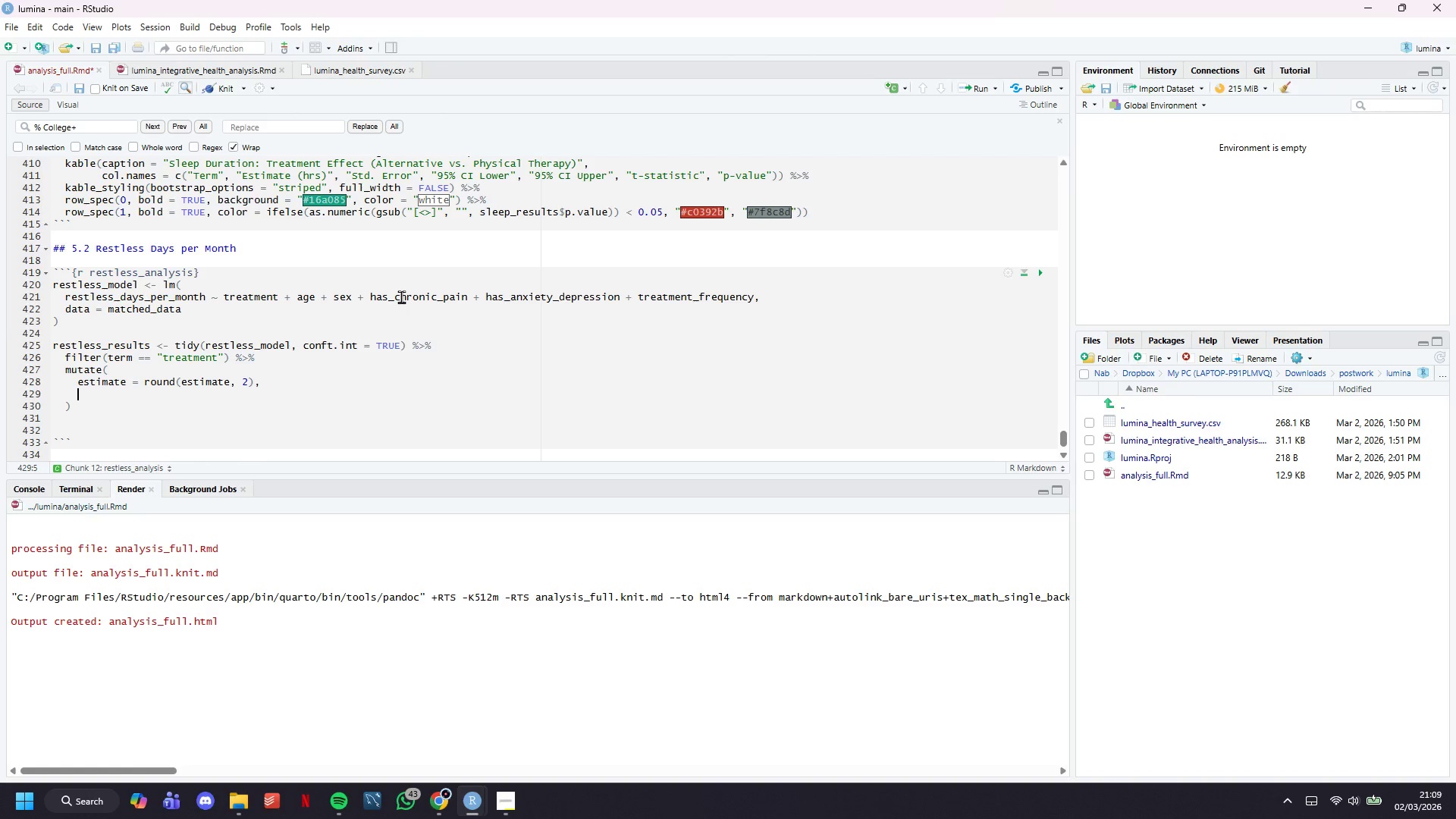 
type(std.error = round(std.ero)
key(Backspace)
type(ror, 2)
 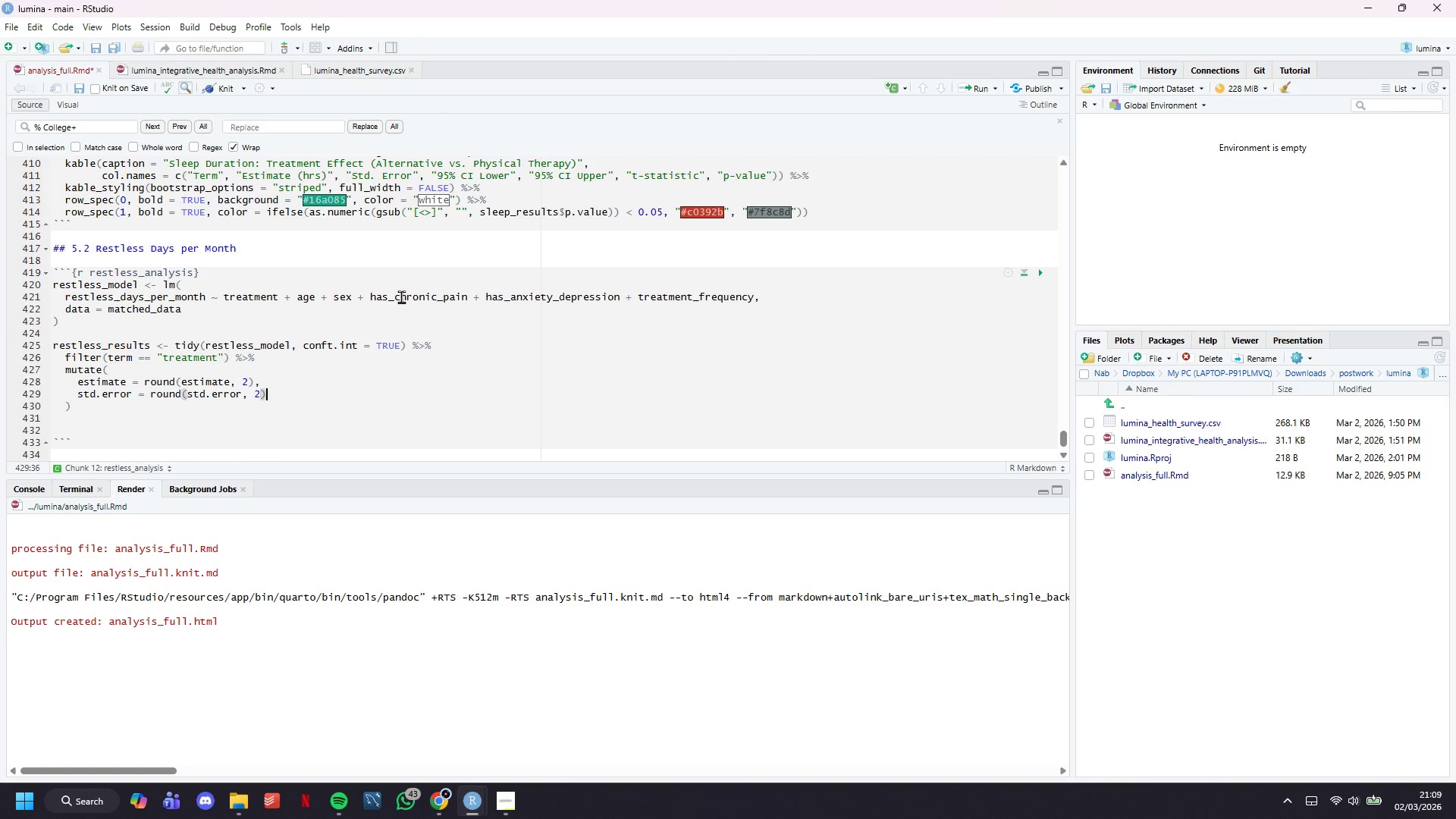 
key(ArrowRight)
 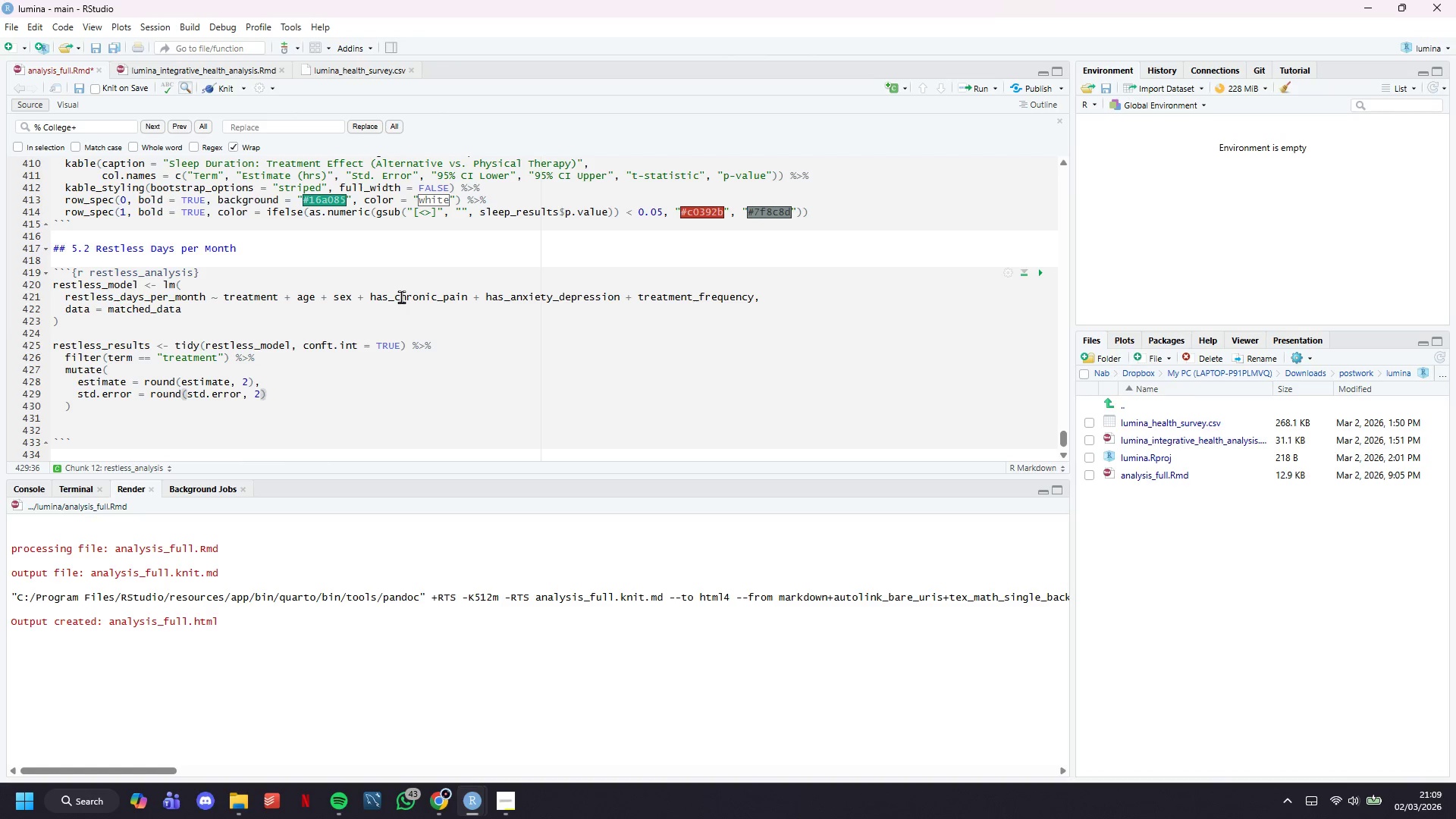 
key(Comma)
 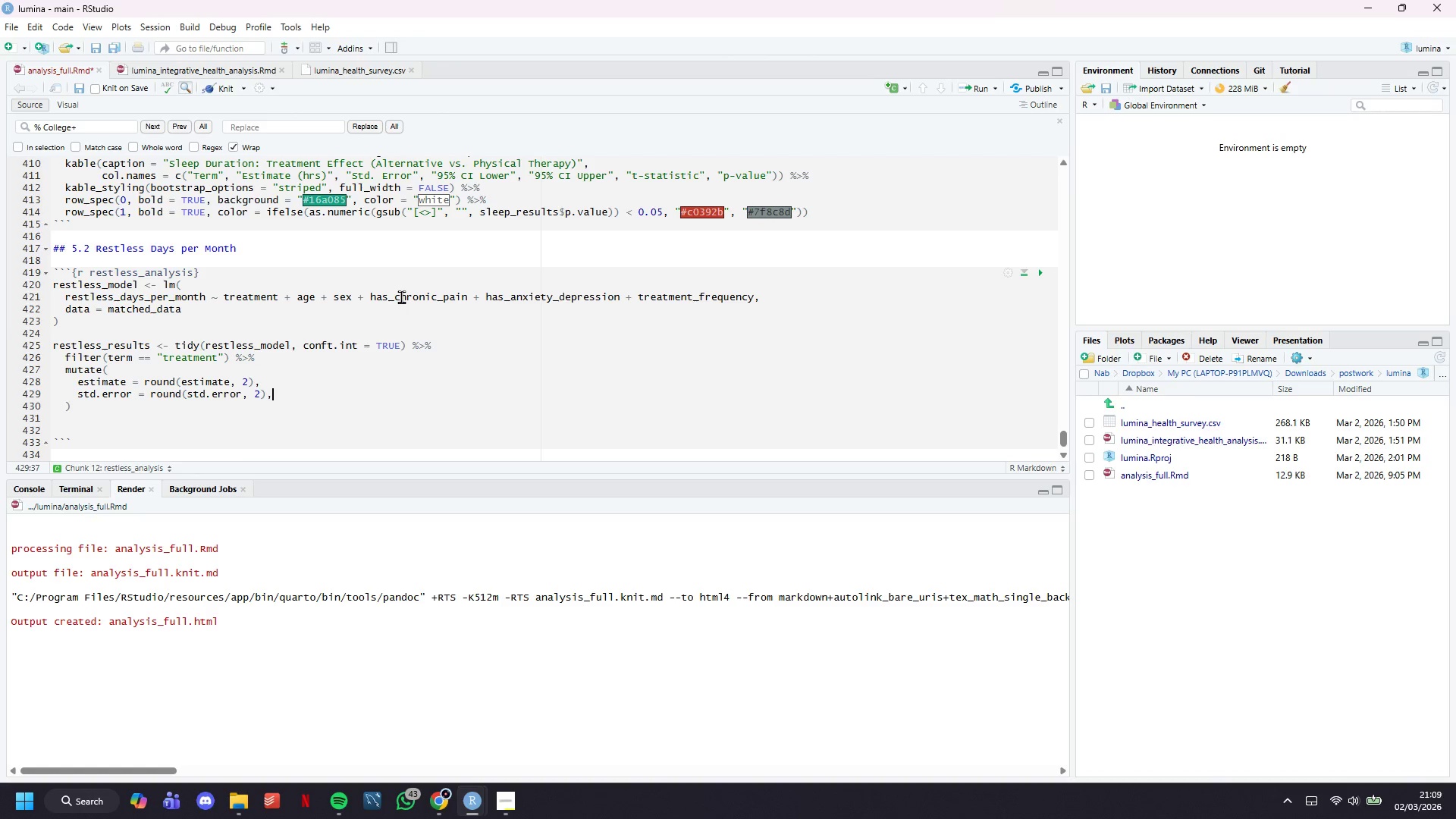 
key(Enter)
 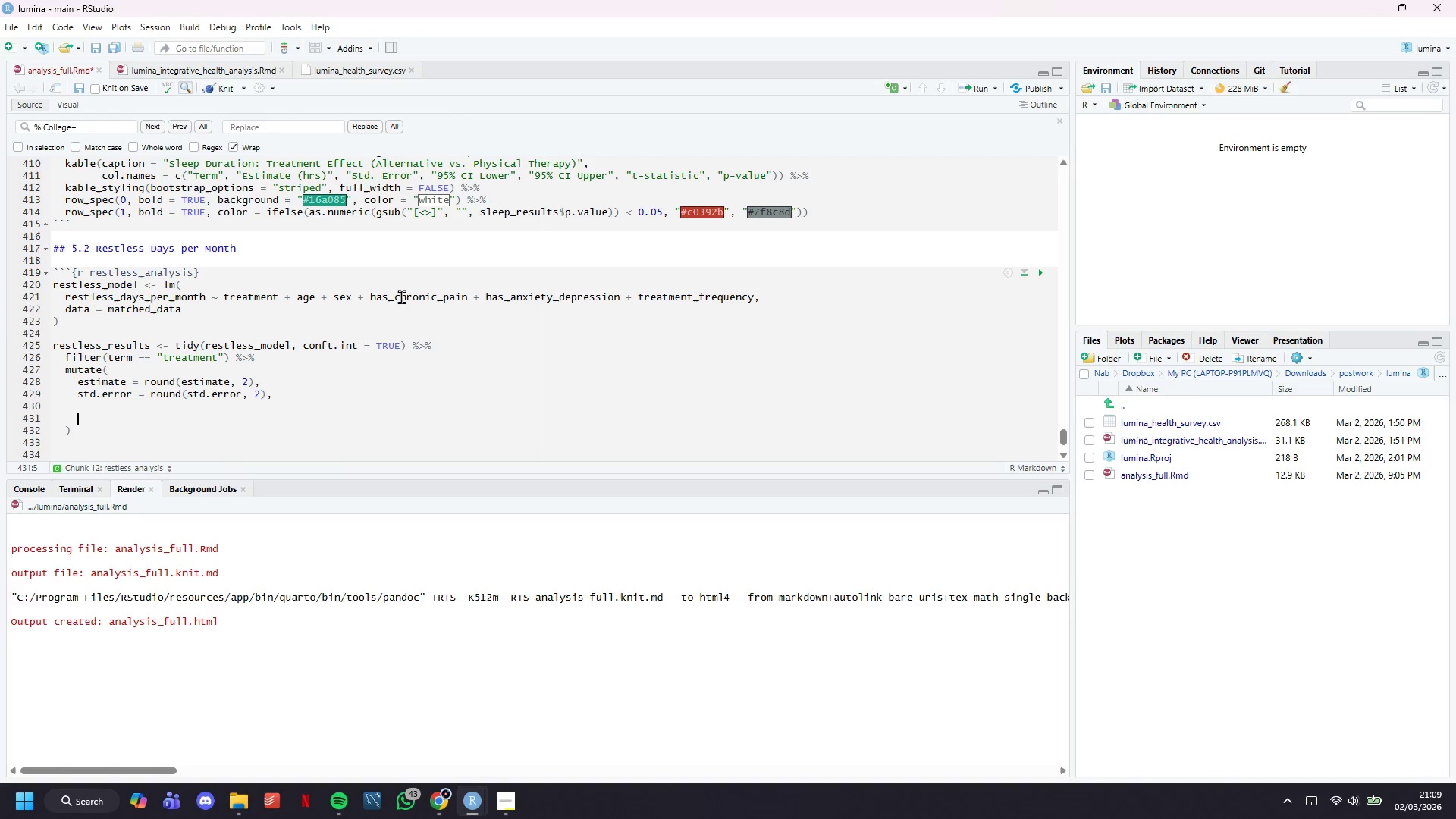 
key(Enter)
 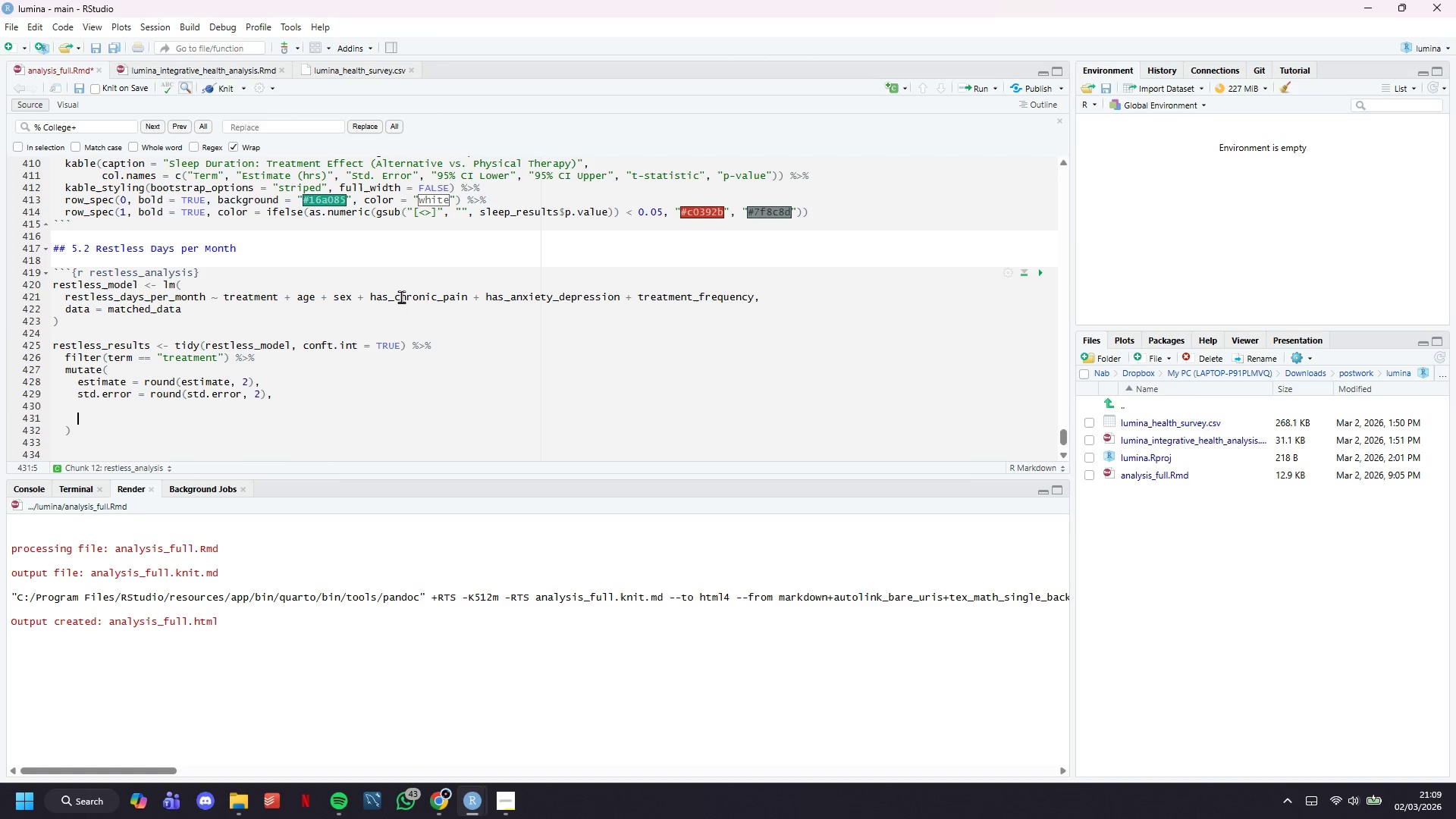 
key(Backspace)
 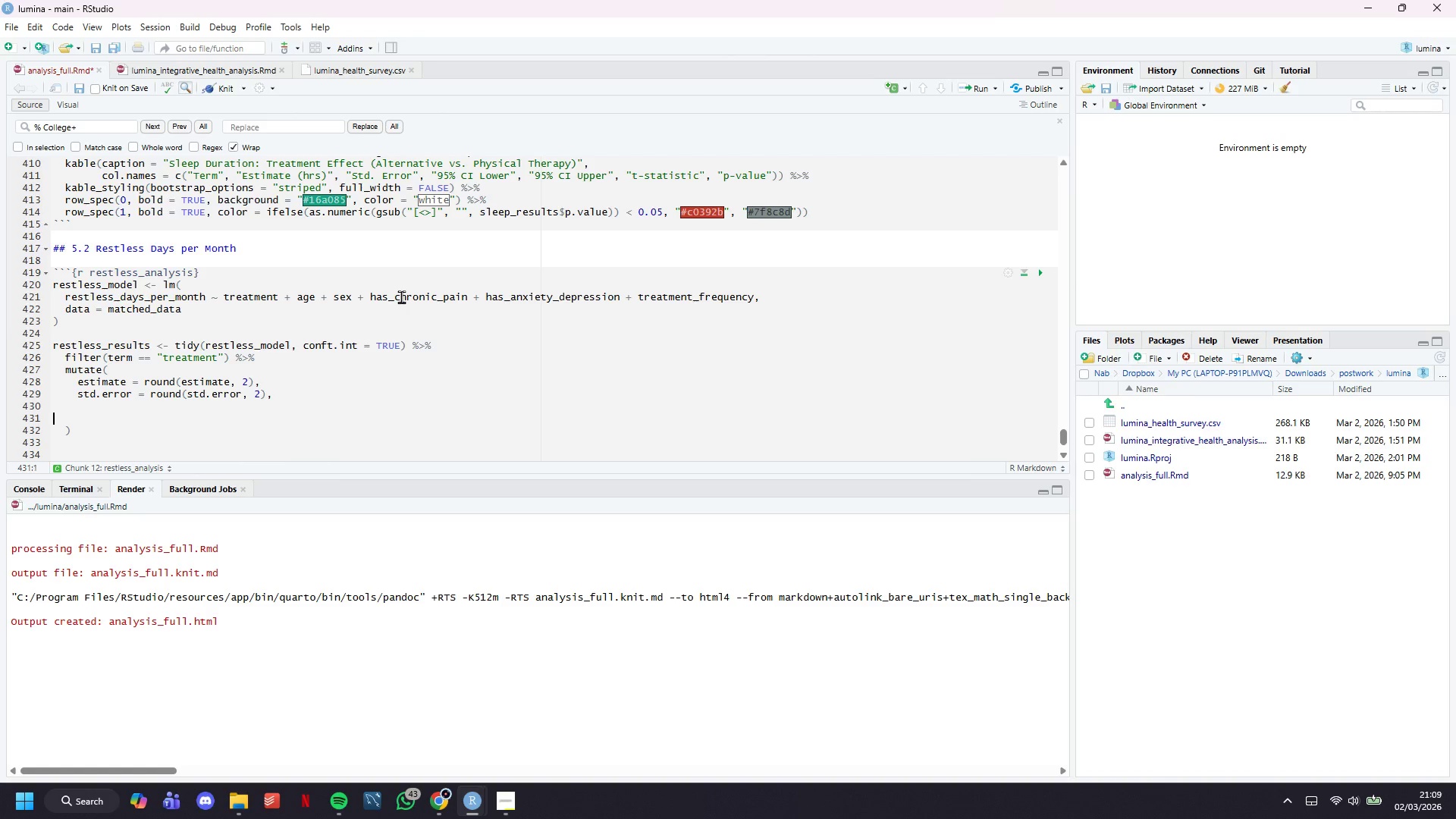 
key(Backspace)
 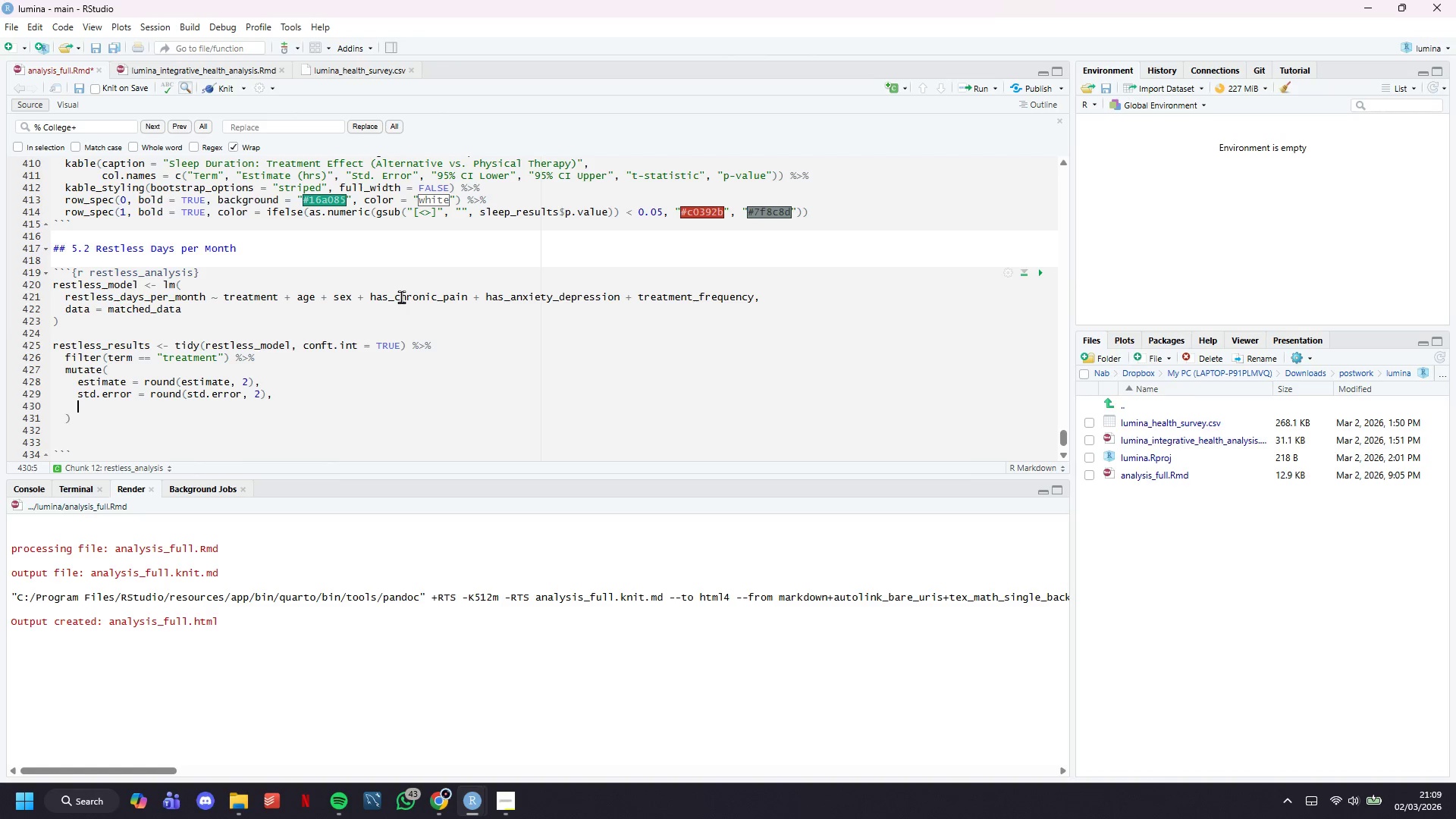 
key(Backspace)
 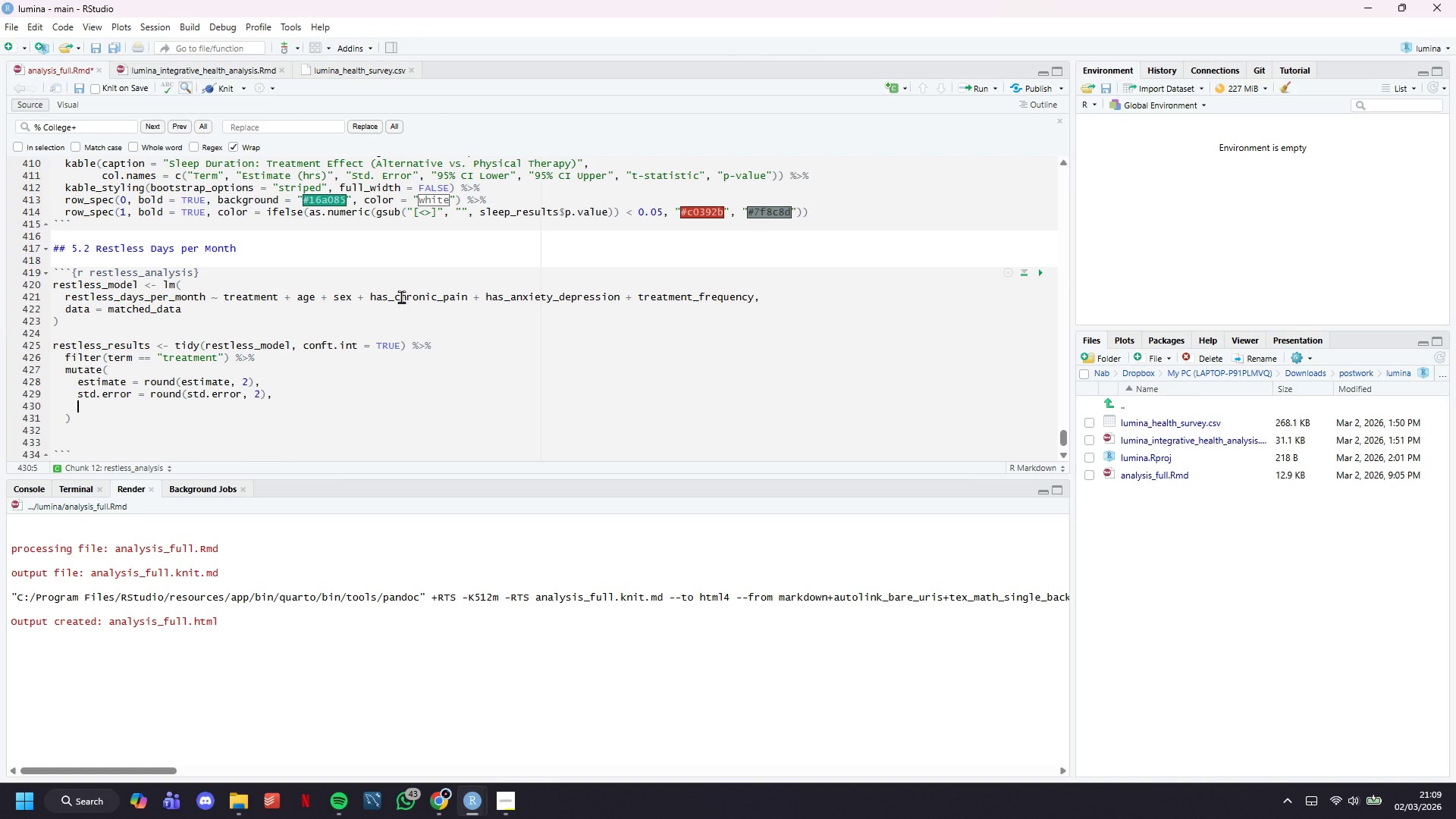 
key(Backspace)
 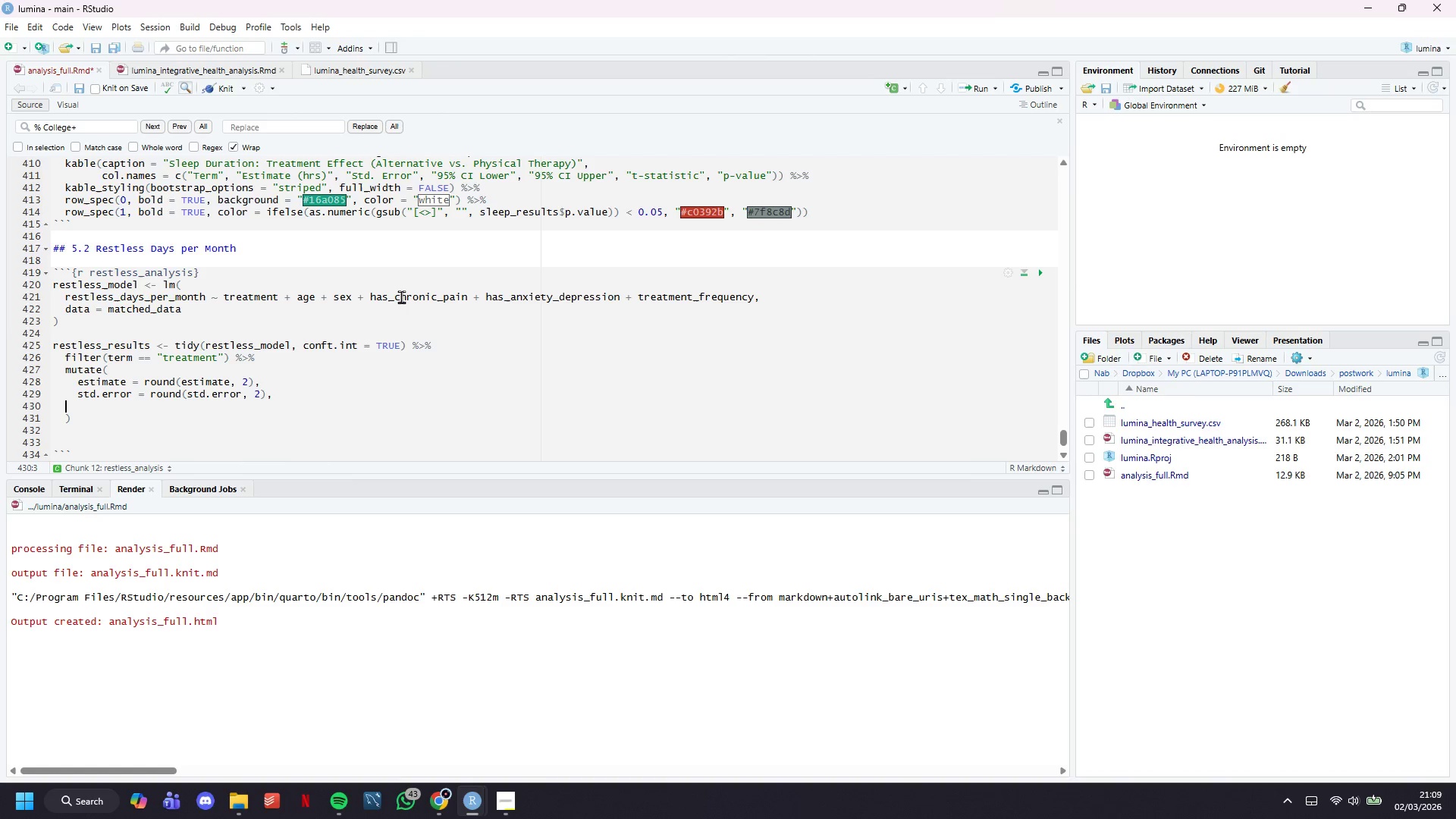 
key(Backspace)
 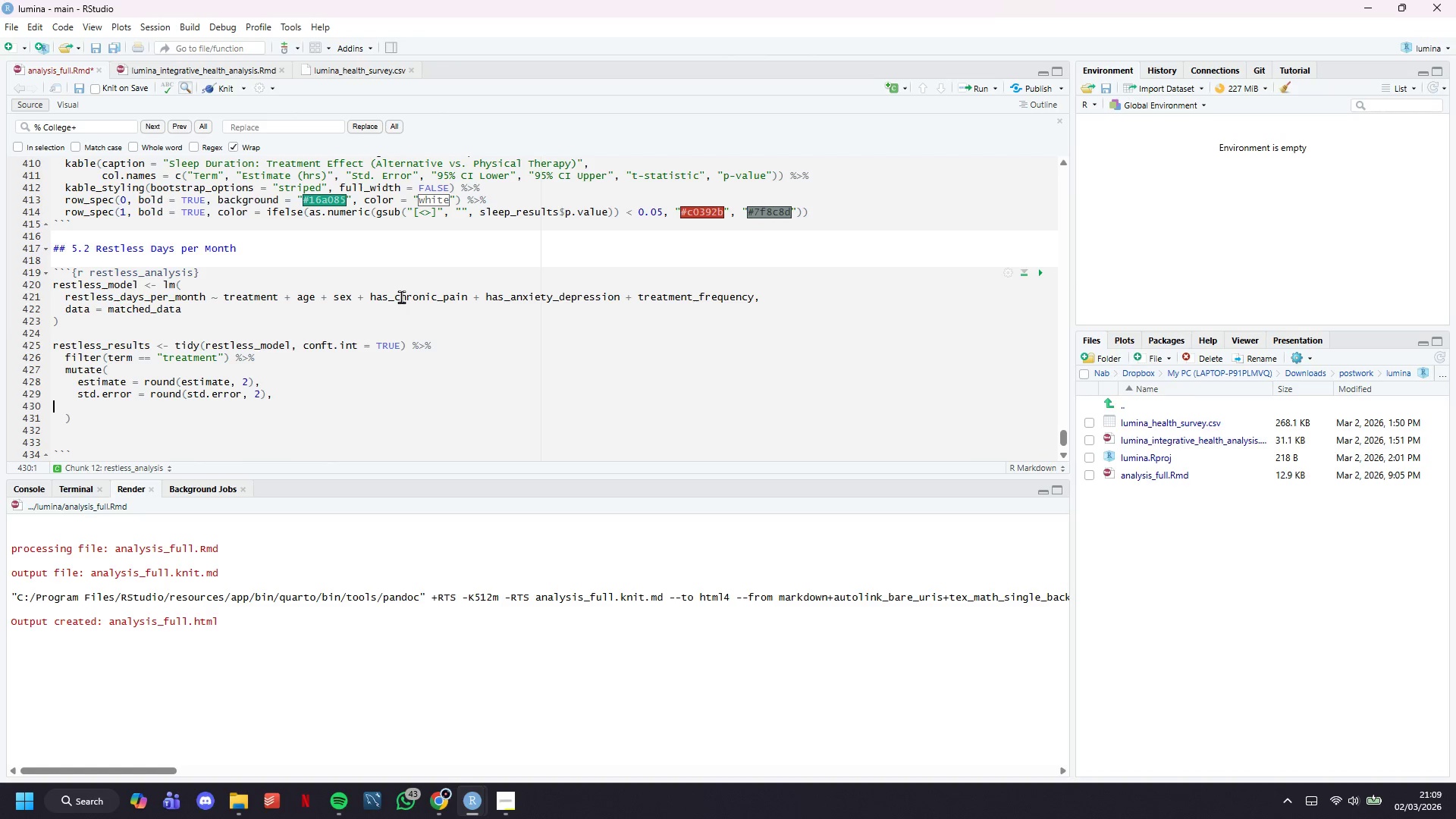 
key(Backspace)
 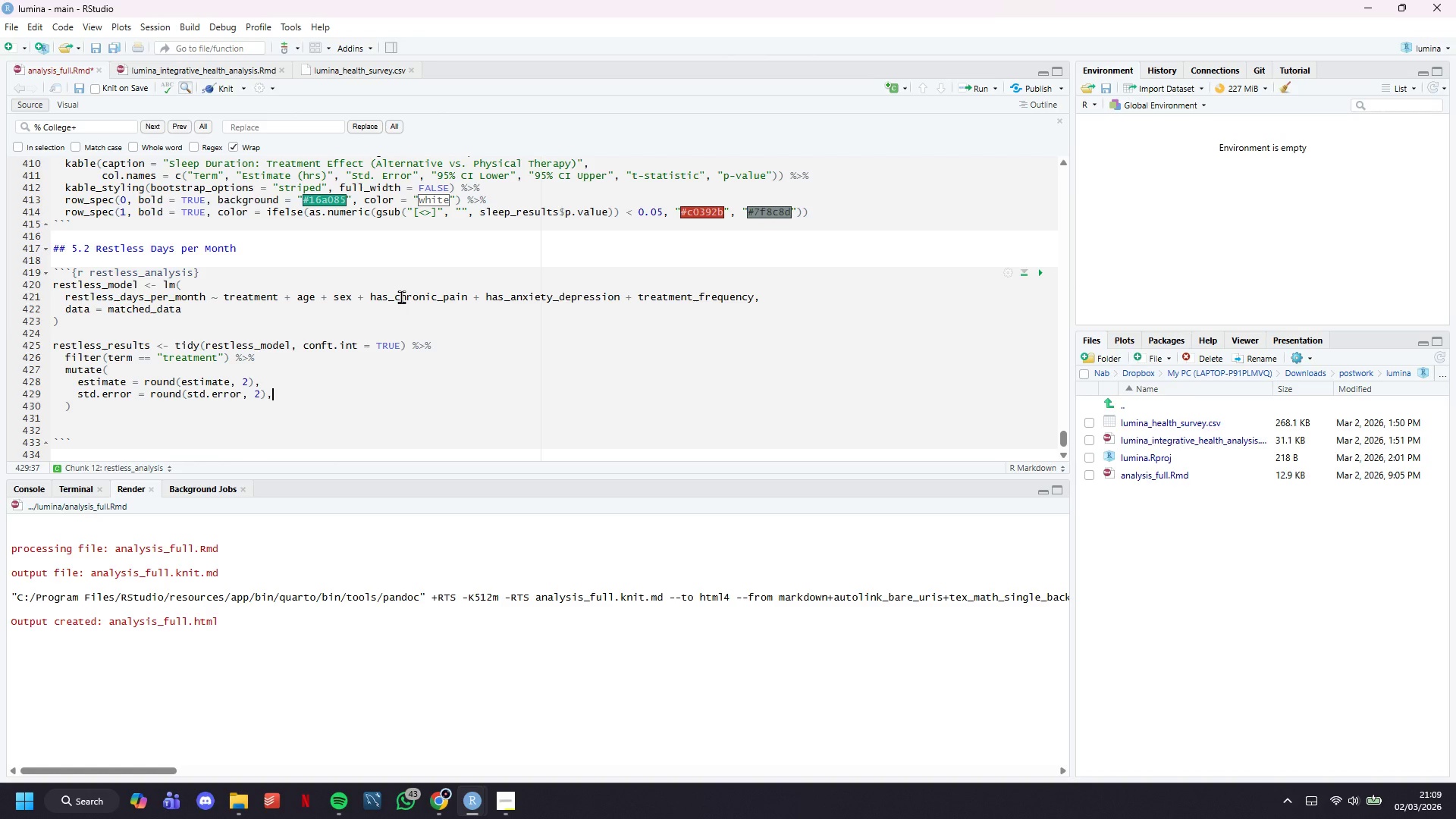 
key(Enter)
 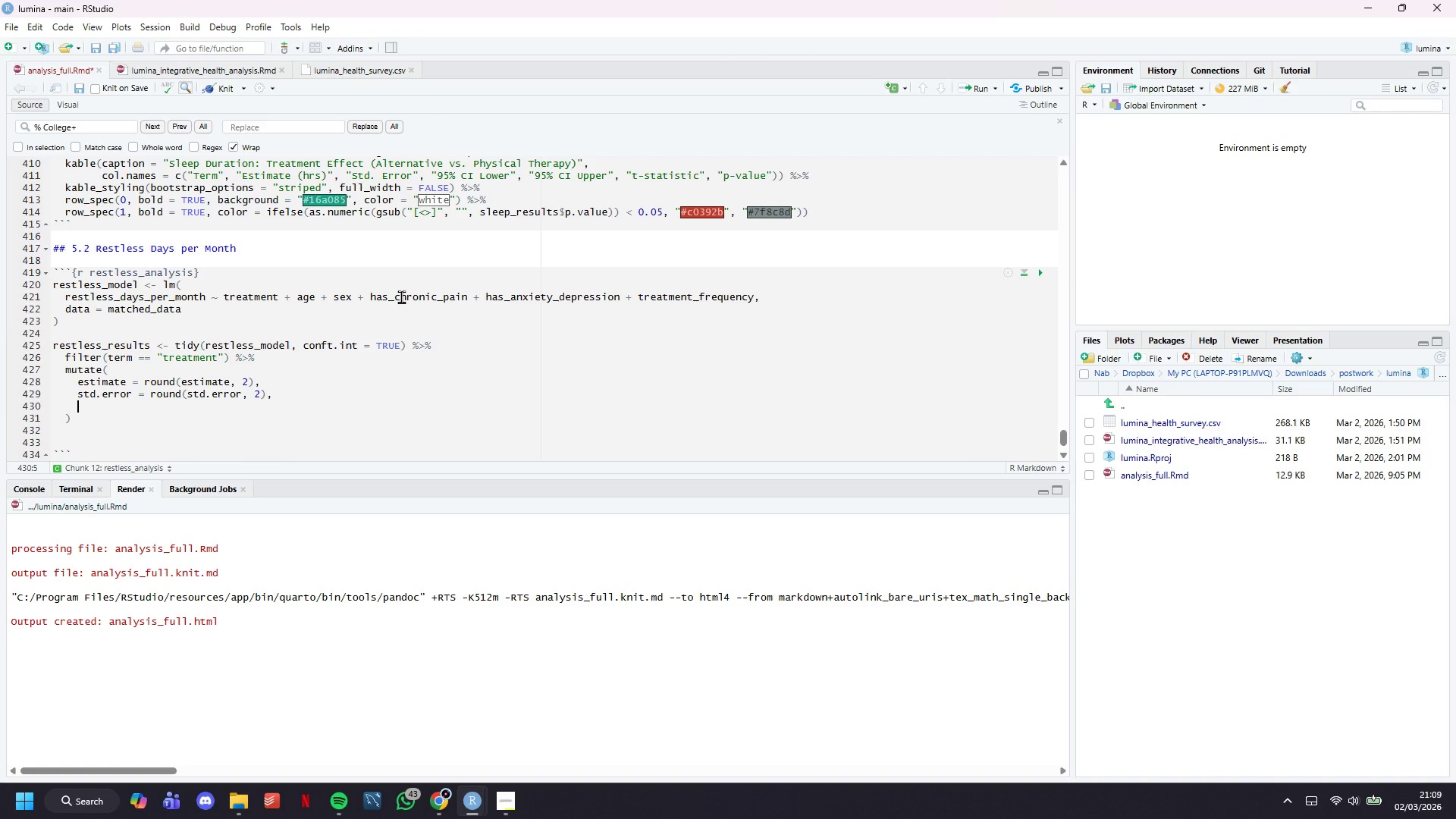 
type(statistic = round(statistic, 2)
 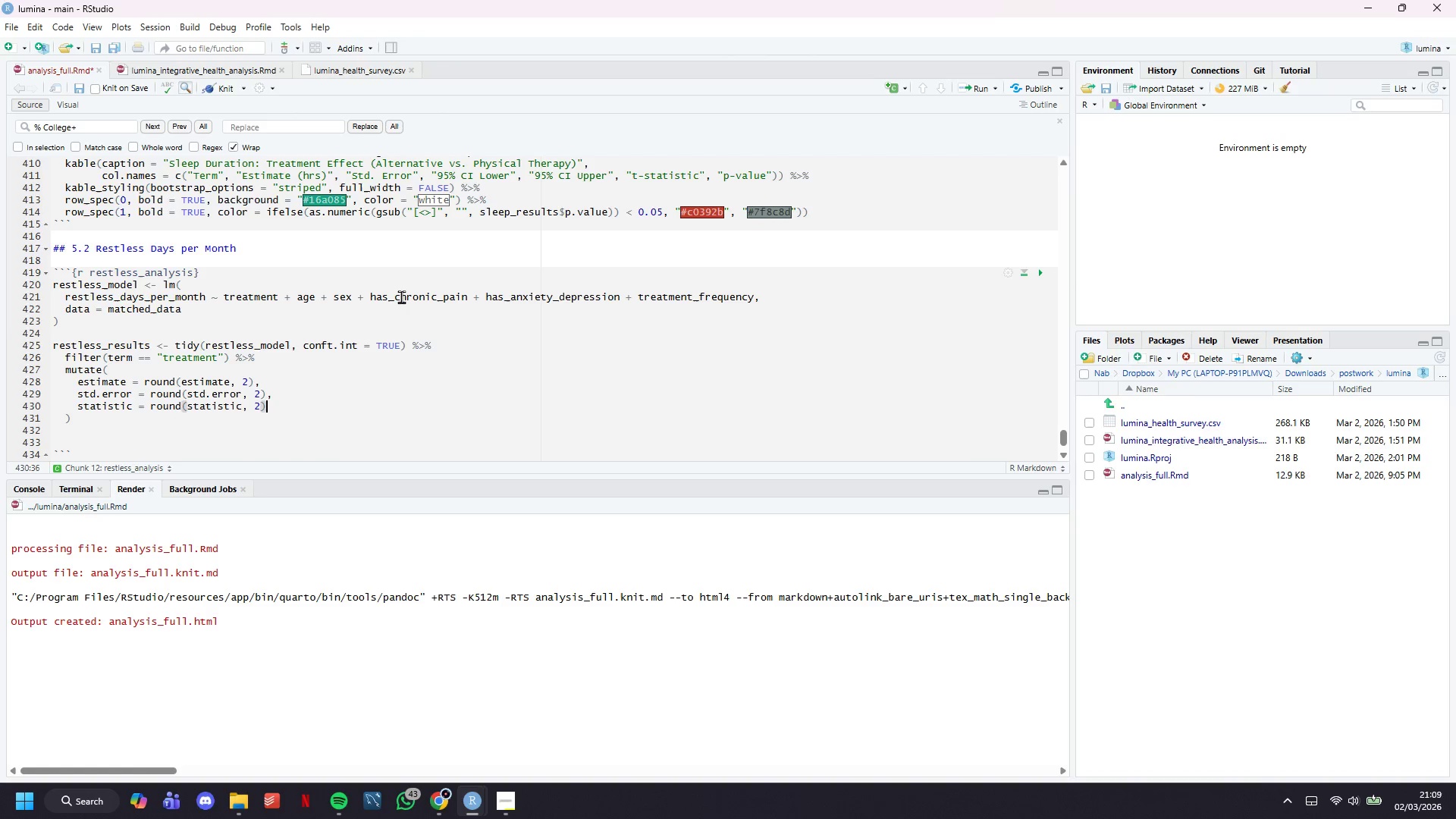 
 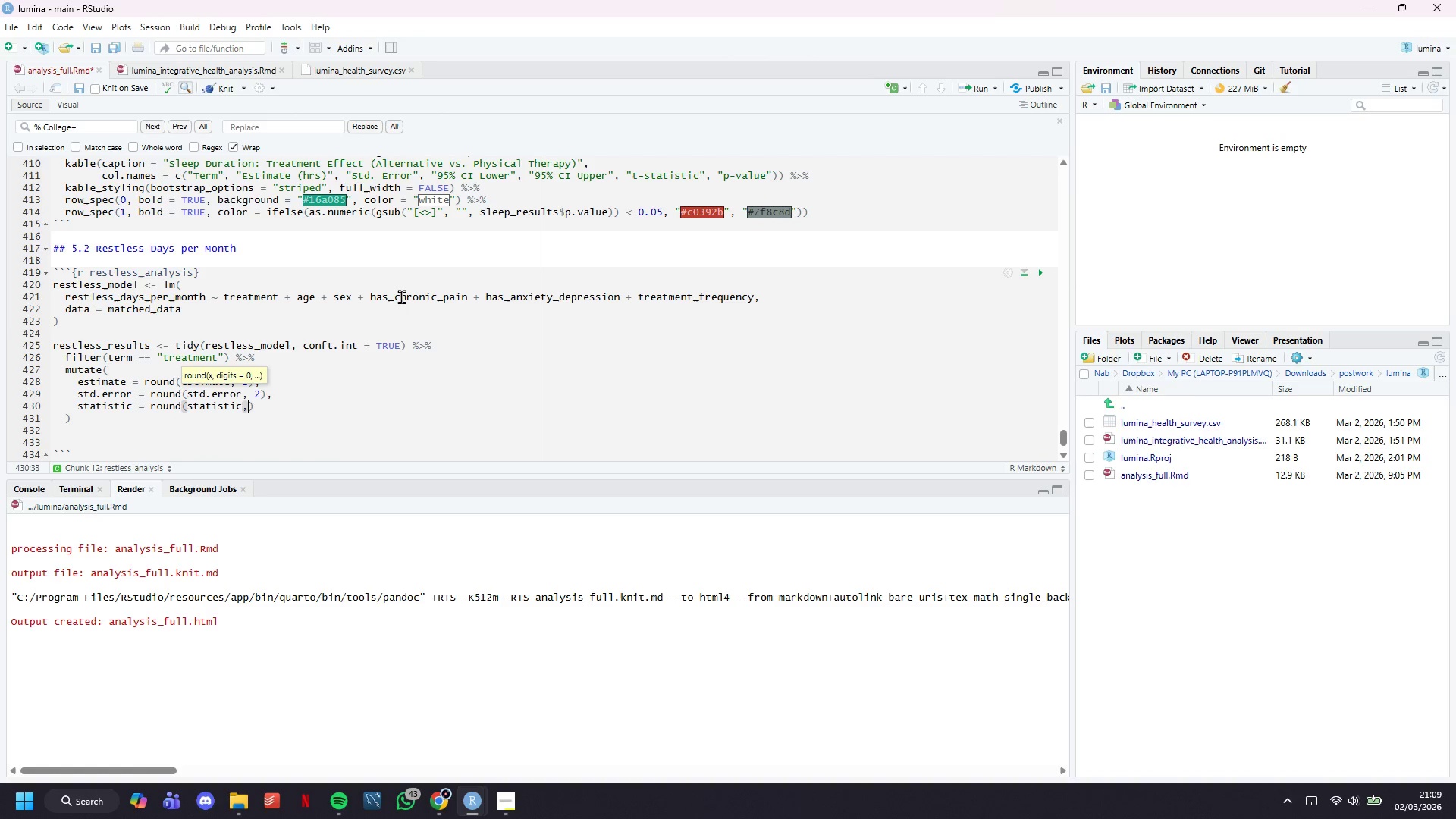 
key(ArrowRight)
 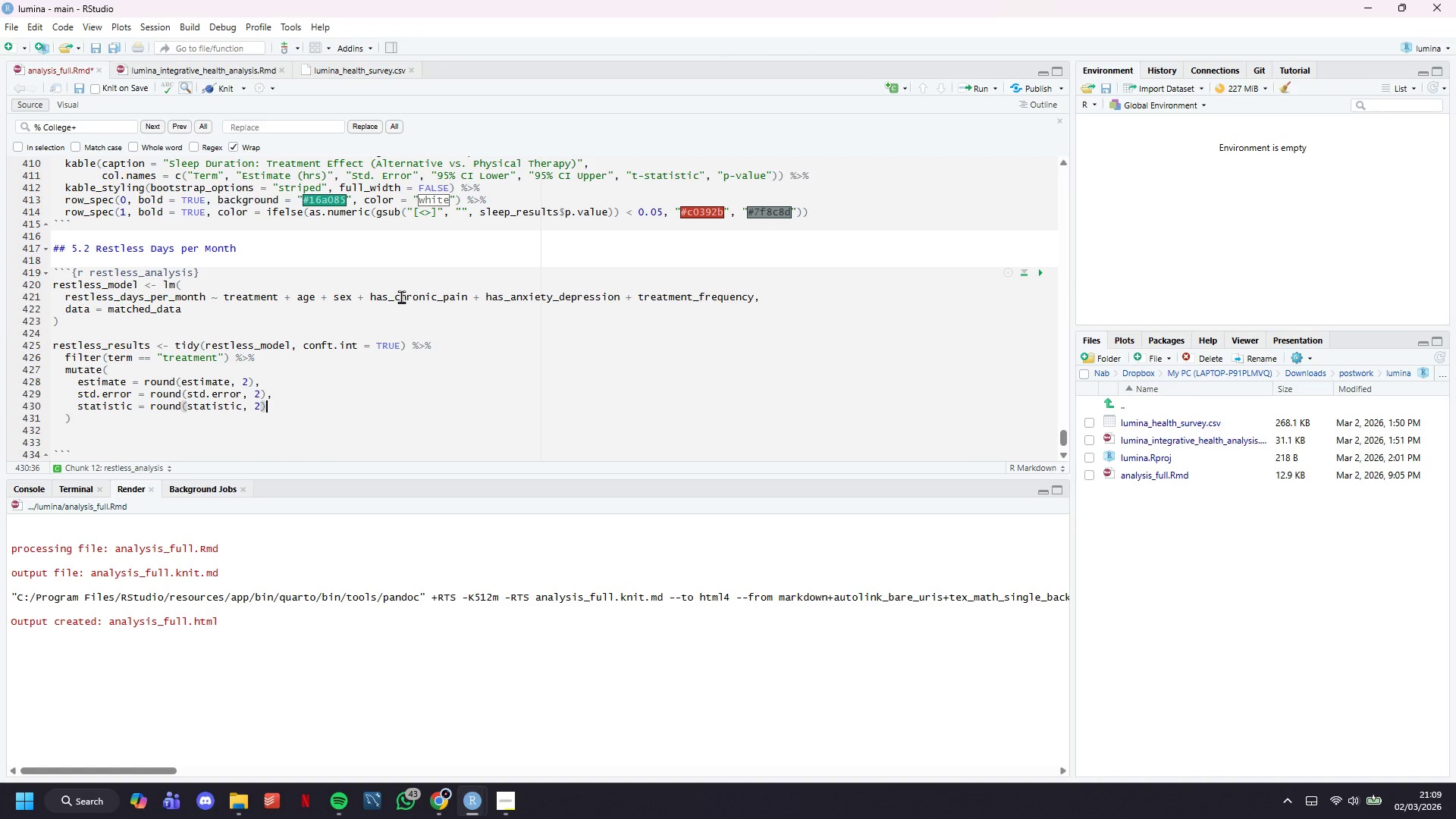 
key(Comma)
 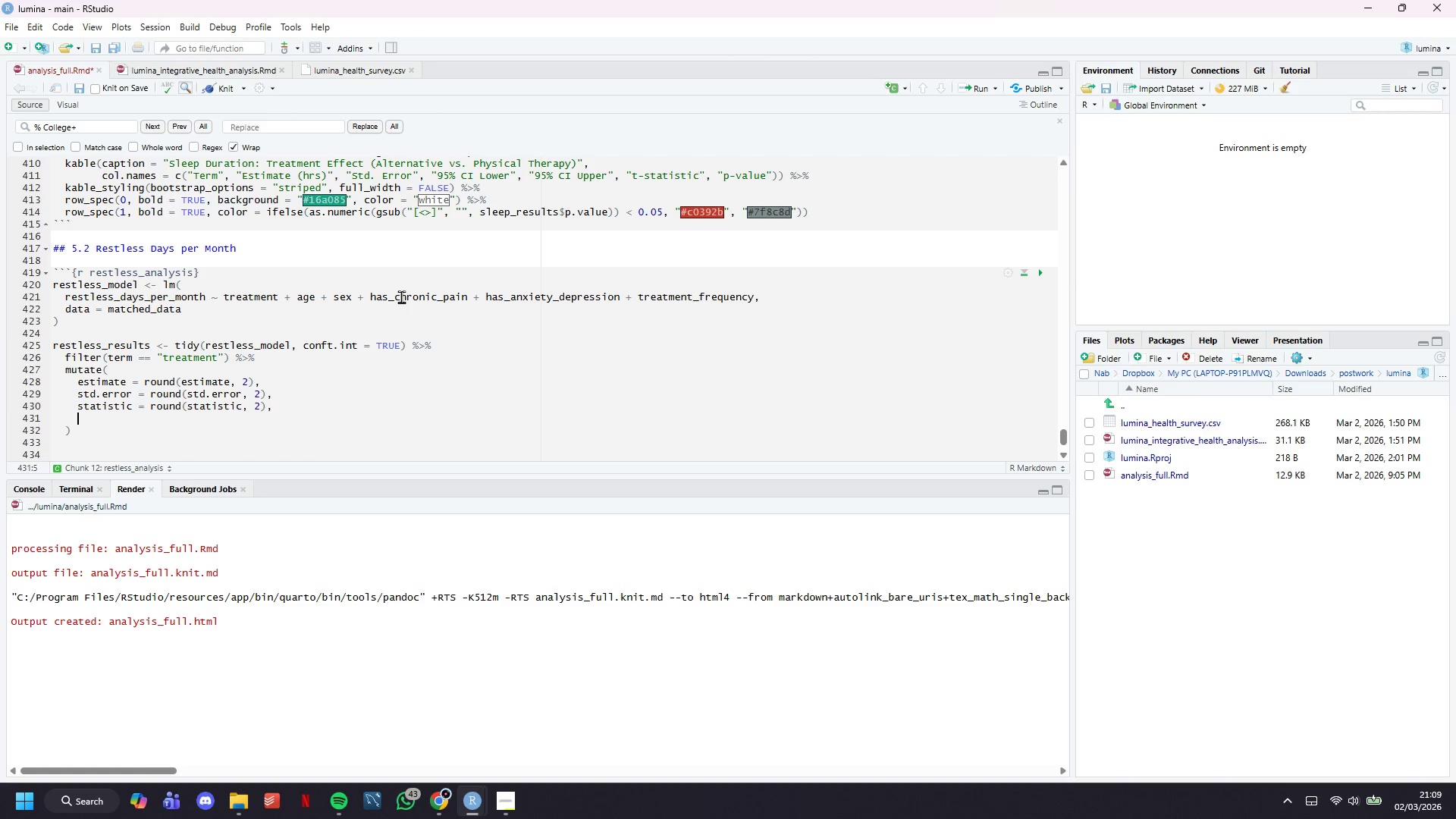 
key(Enter)
 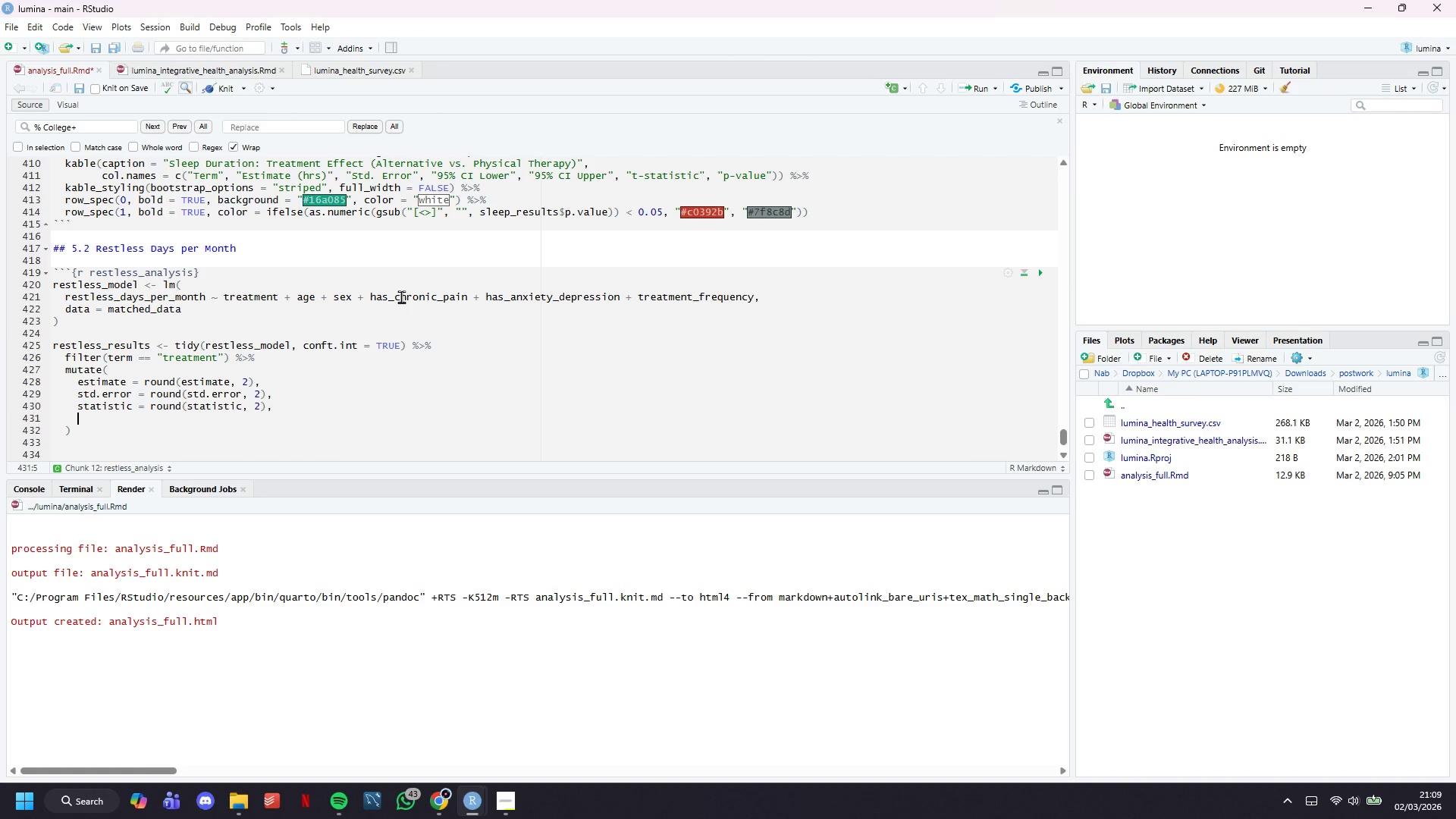 
type(p.value = format.pval(p.value, i)
key(Backspace)
type(digits = 3, eps=)
key(Backspace)
type( - 0.001)
 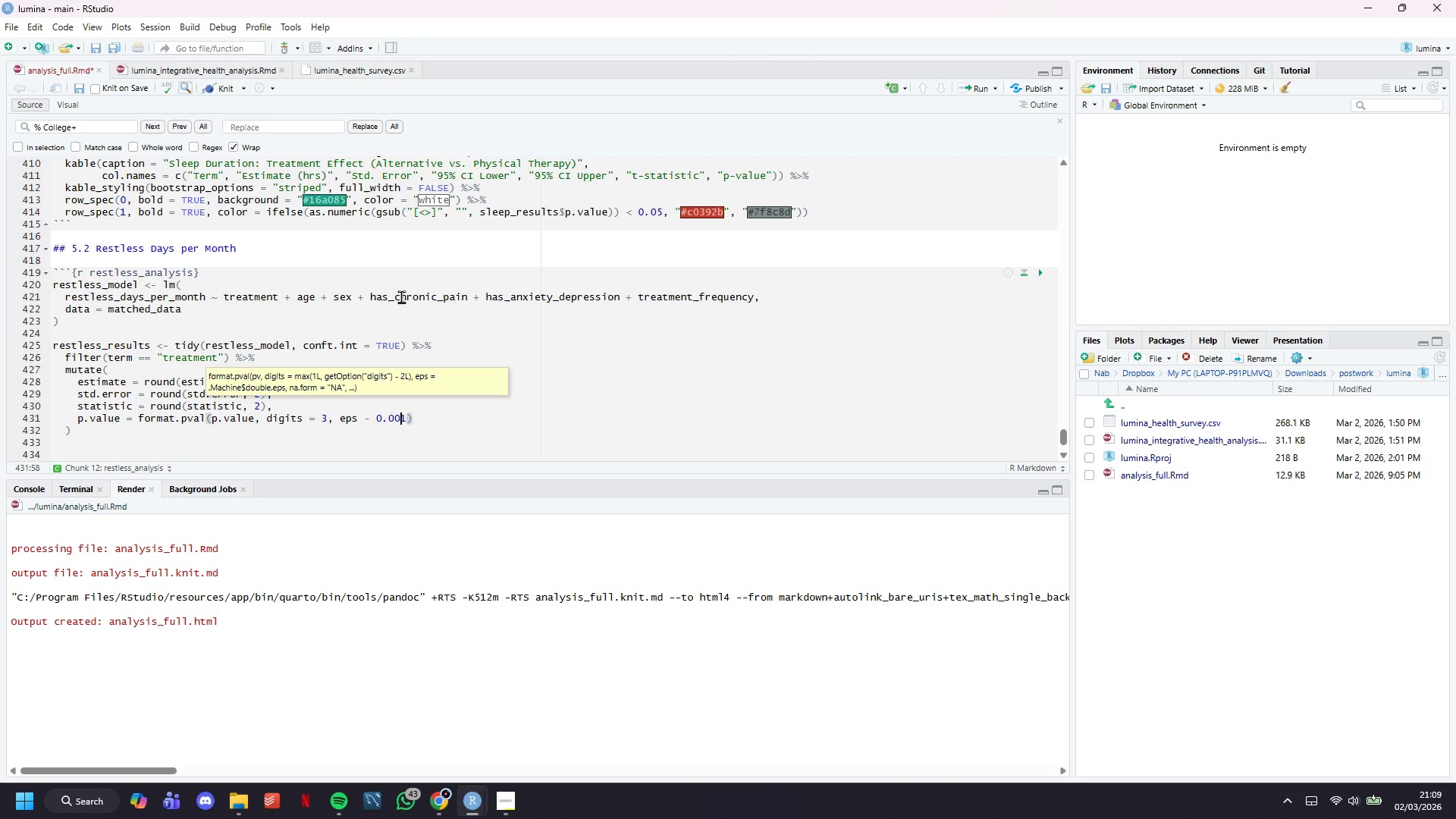 
key(ArrowLeft)
 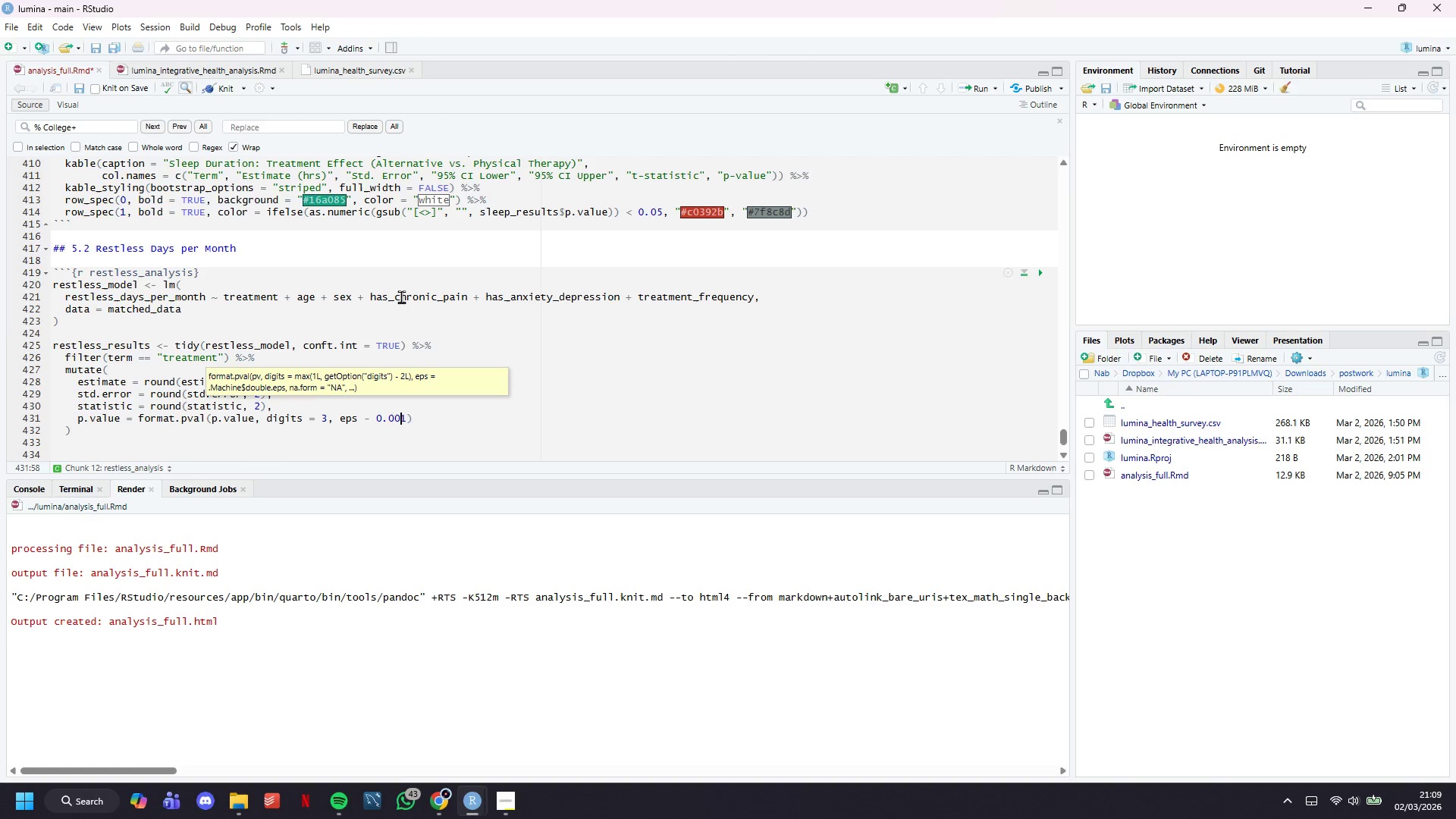 
key(ArrowLeft)
 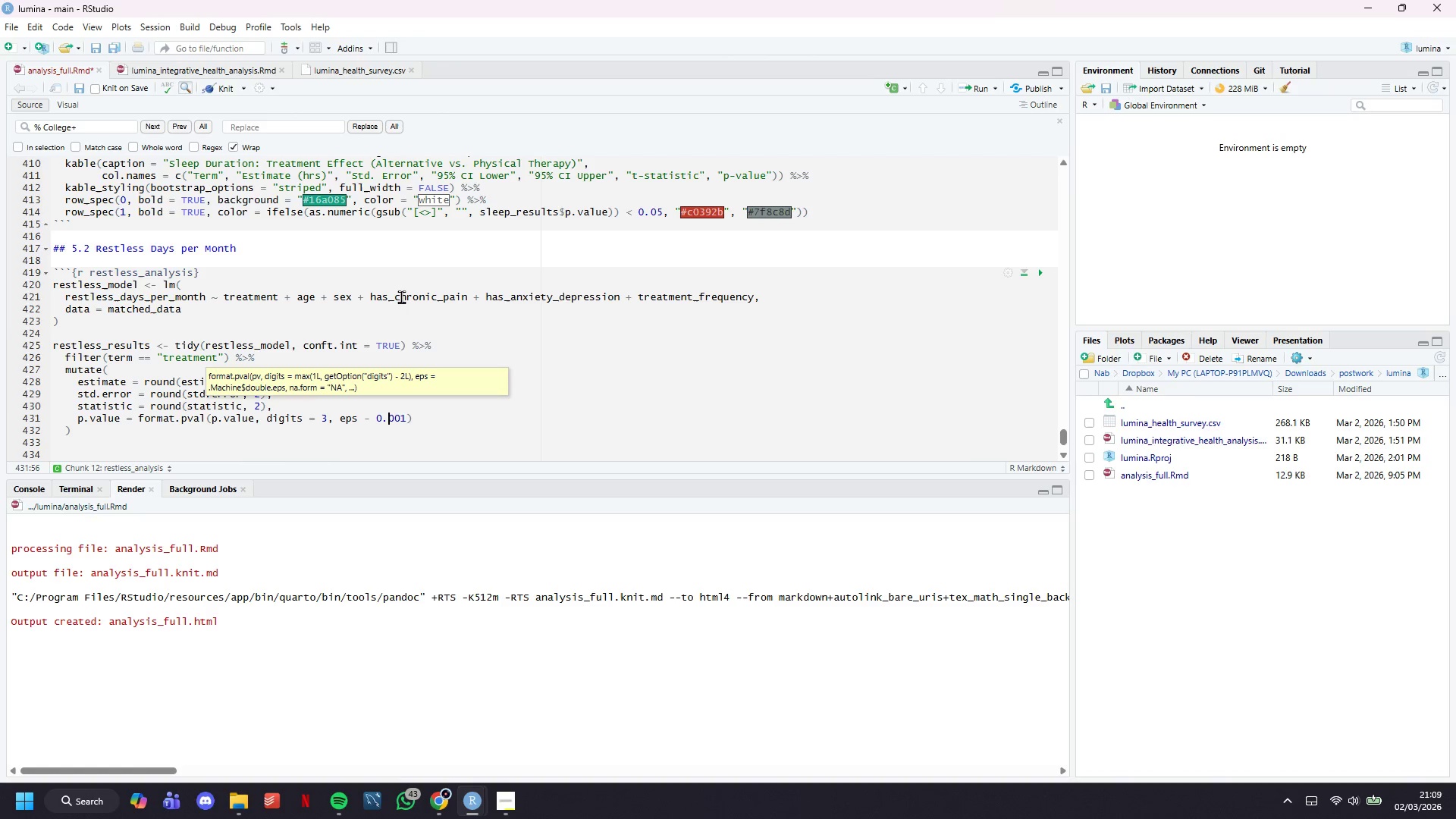 
key(ArrowLeft)
 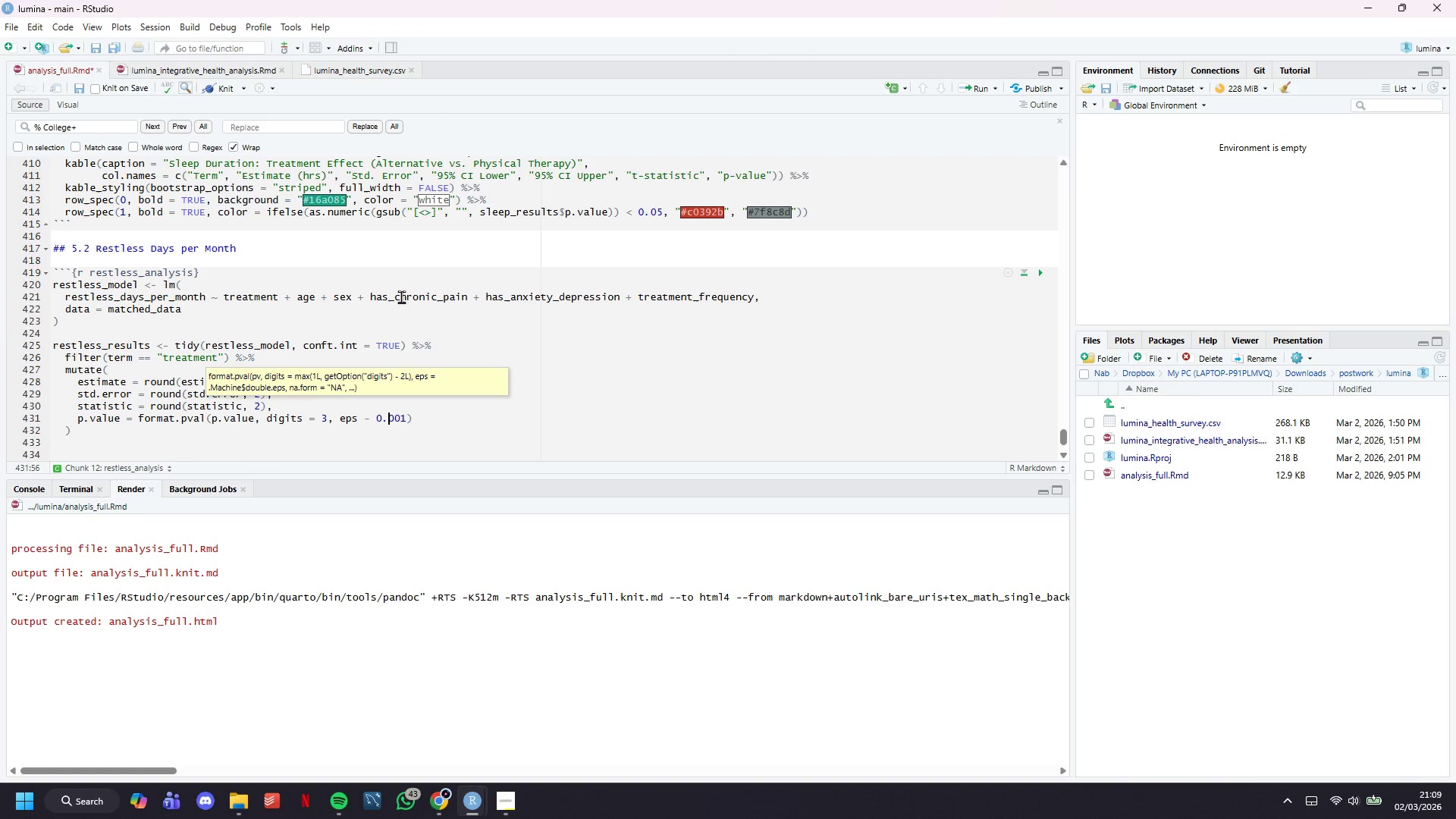 
key(ArrowLeft)
 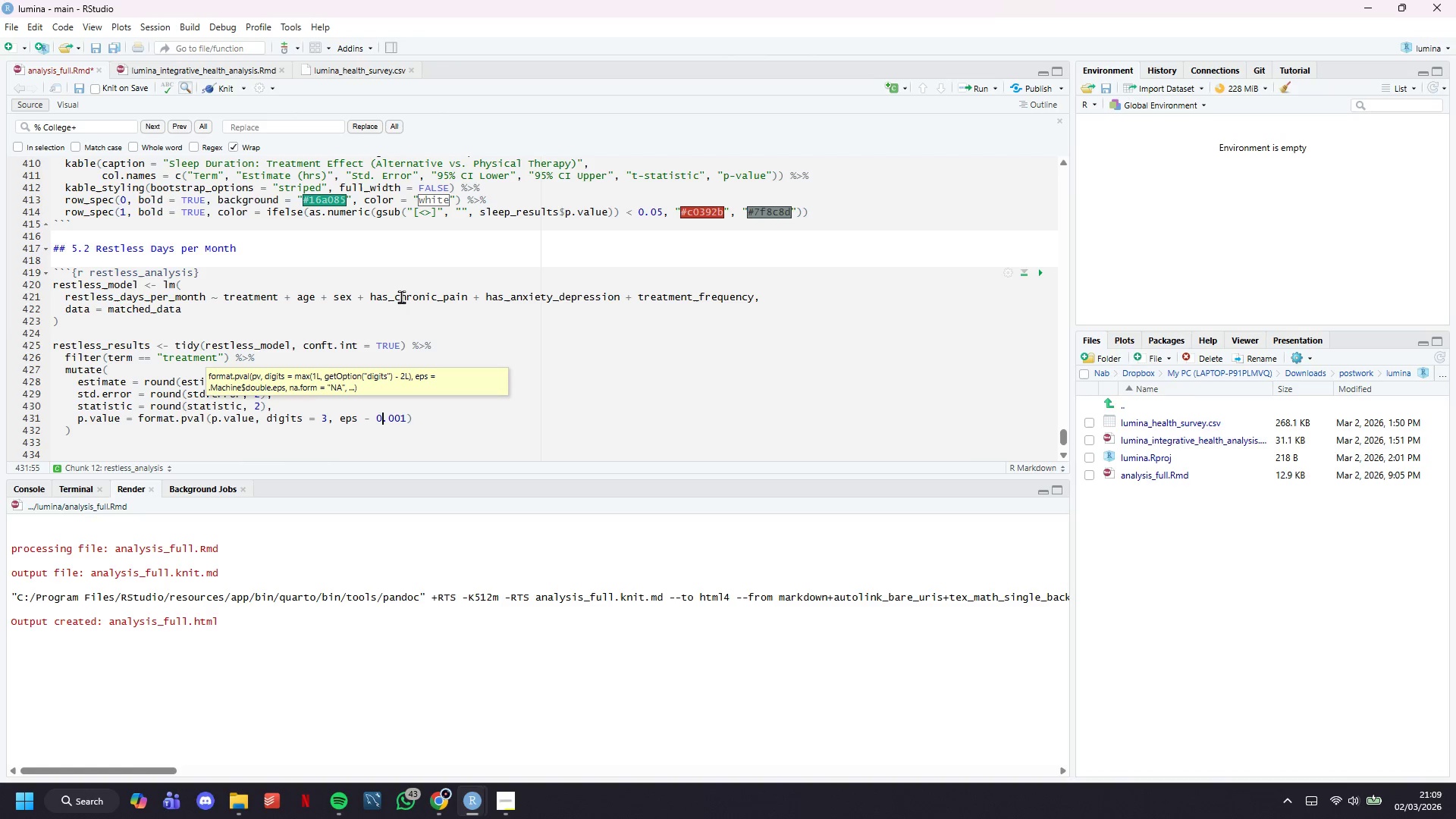 
key(ArrowLeft)
 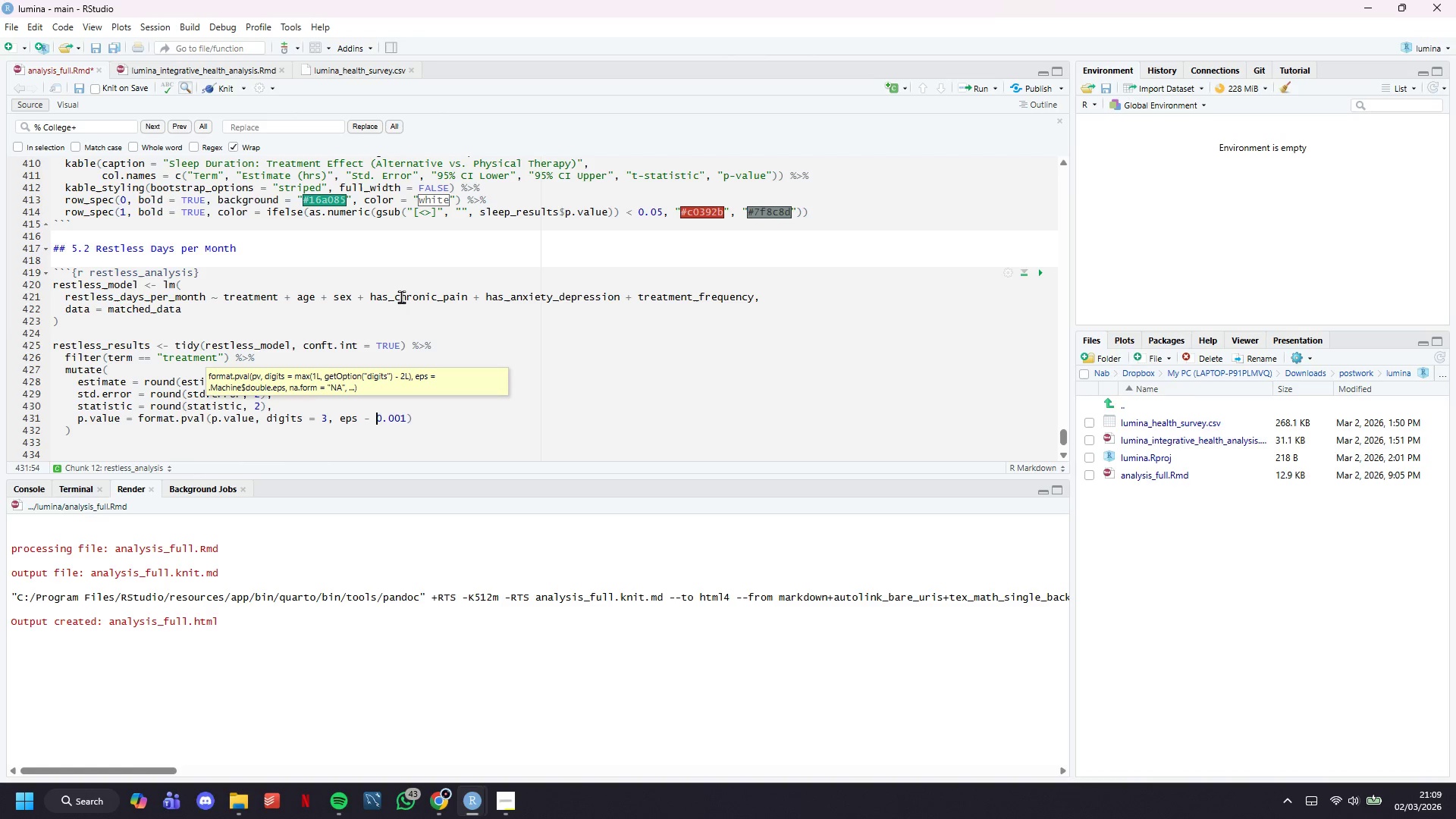 
key(ArrowLeft)
 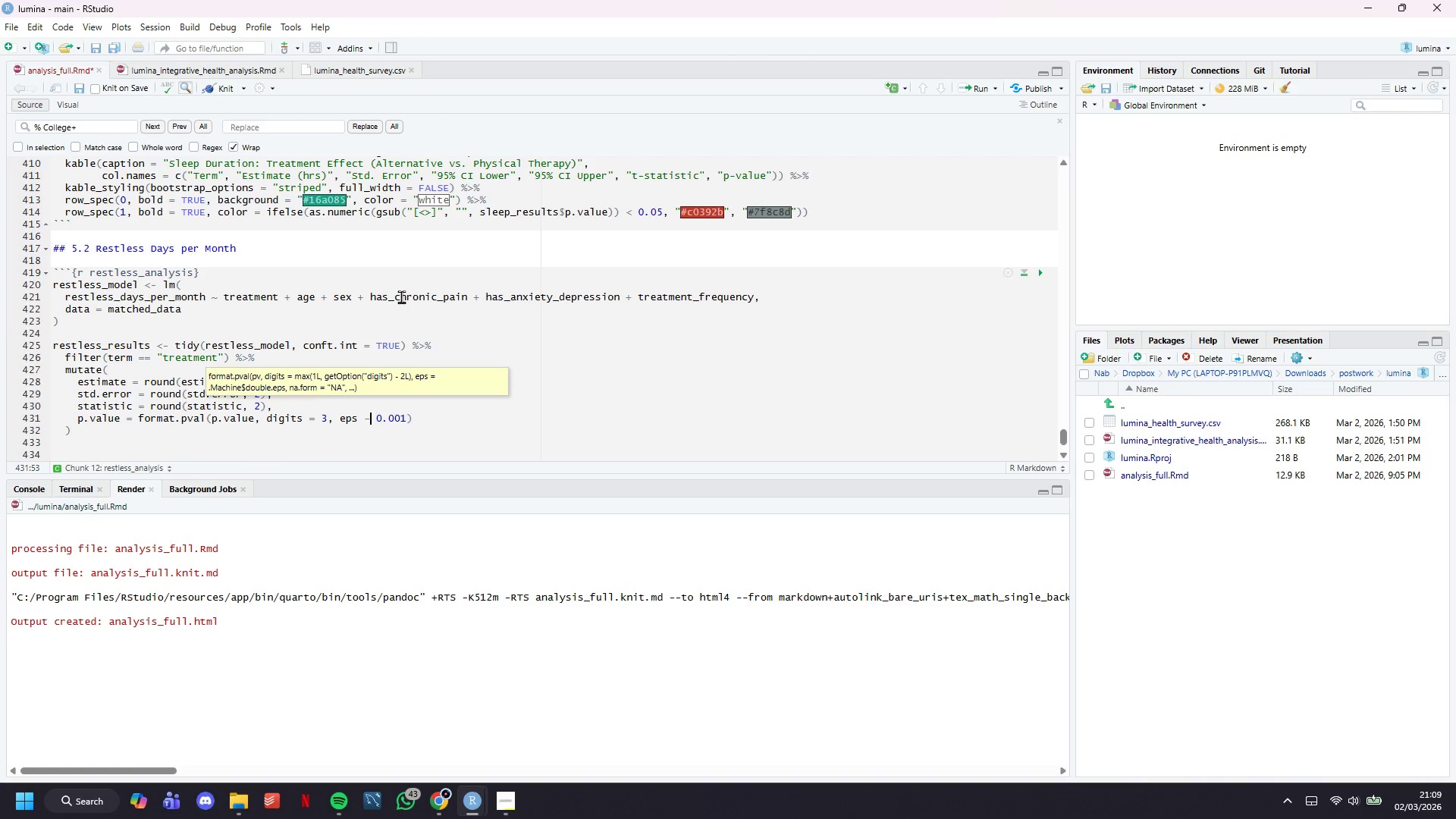 
key(ArrowLeft)
 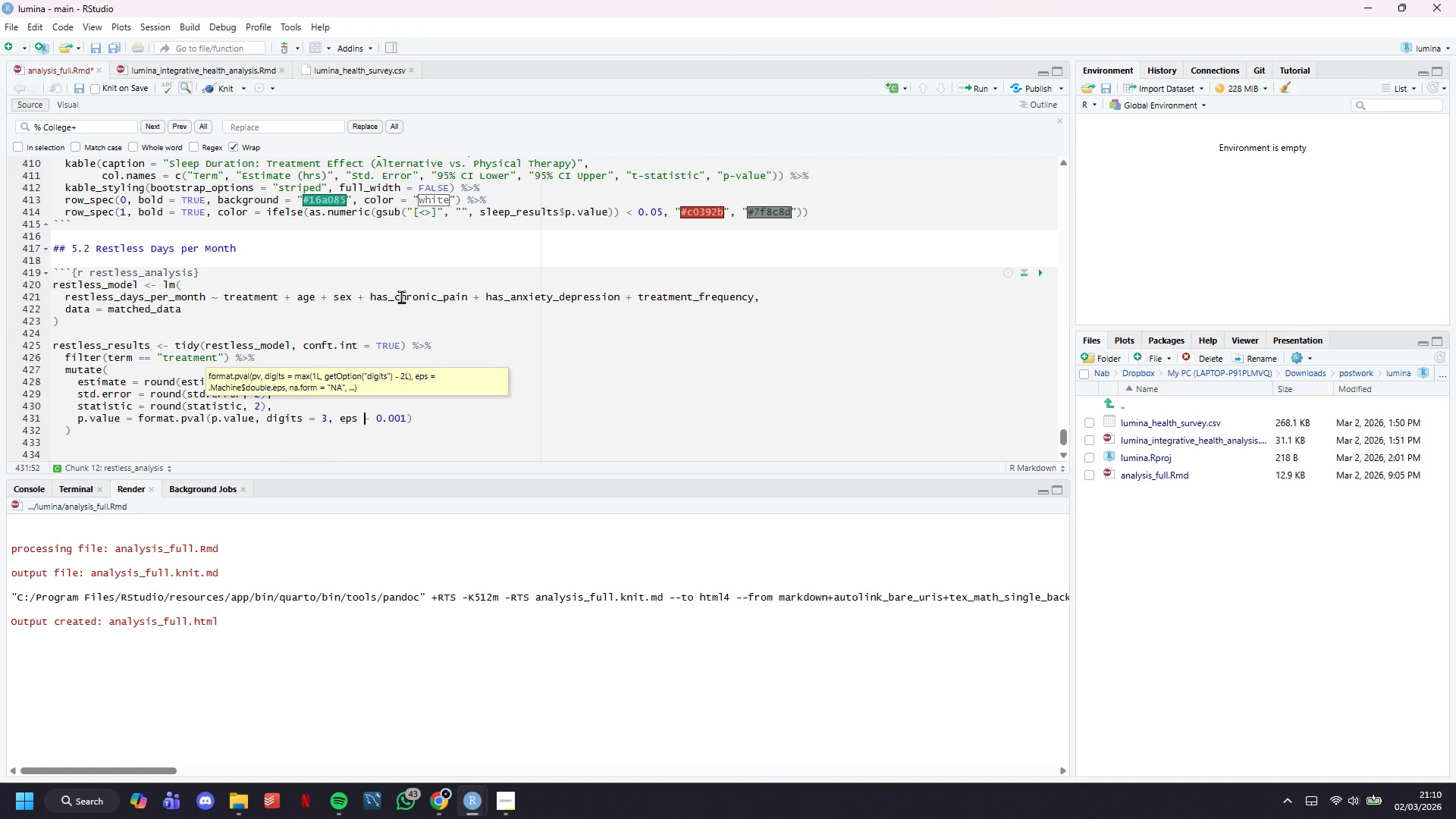 
key(ArrowRight)
 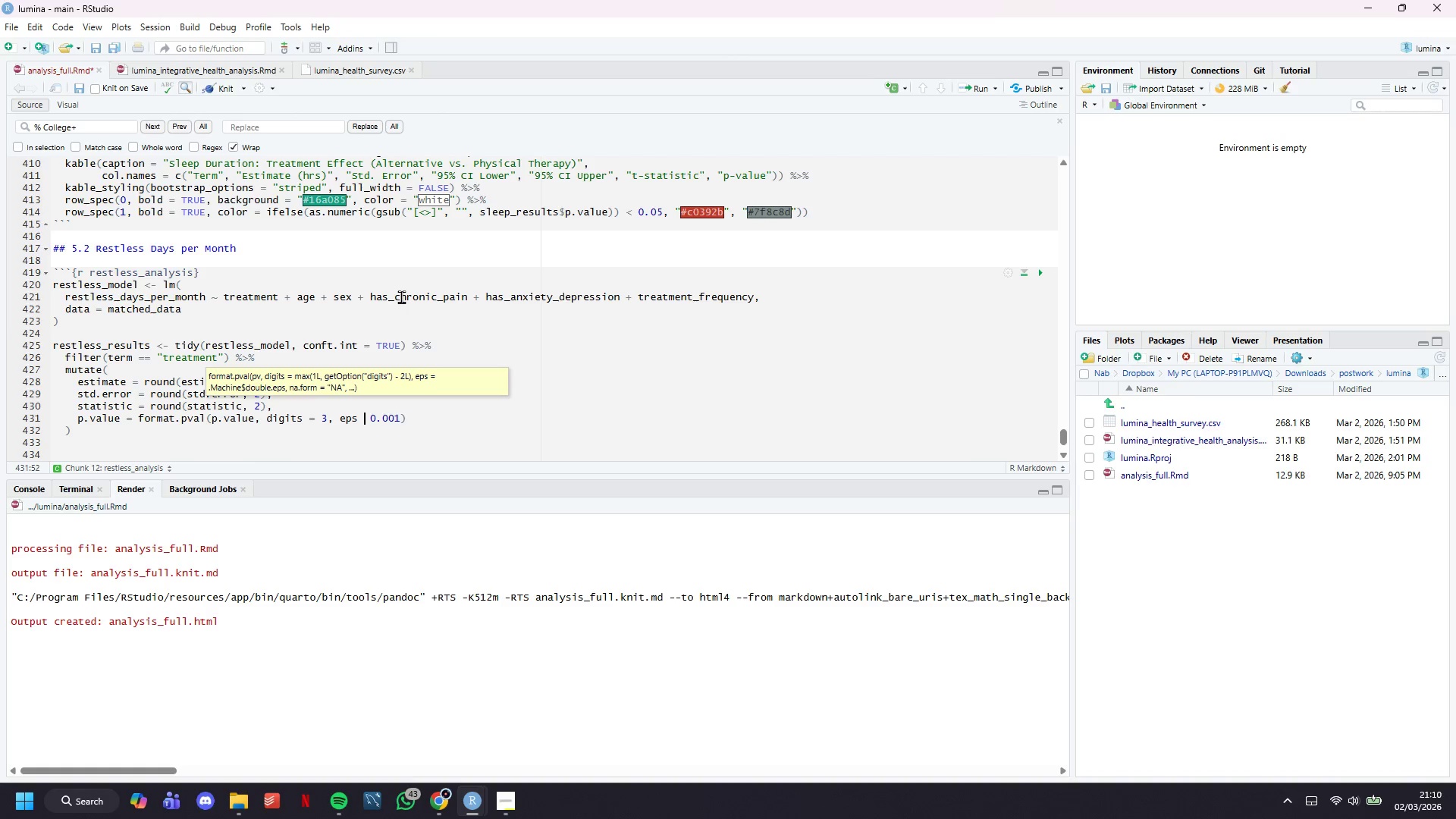 
key(Backspace)
 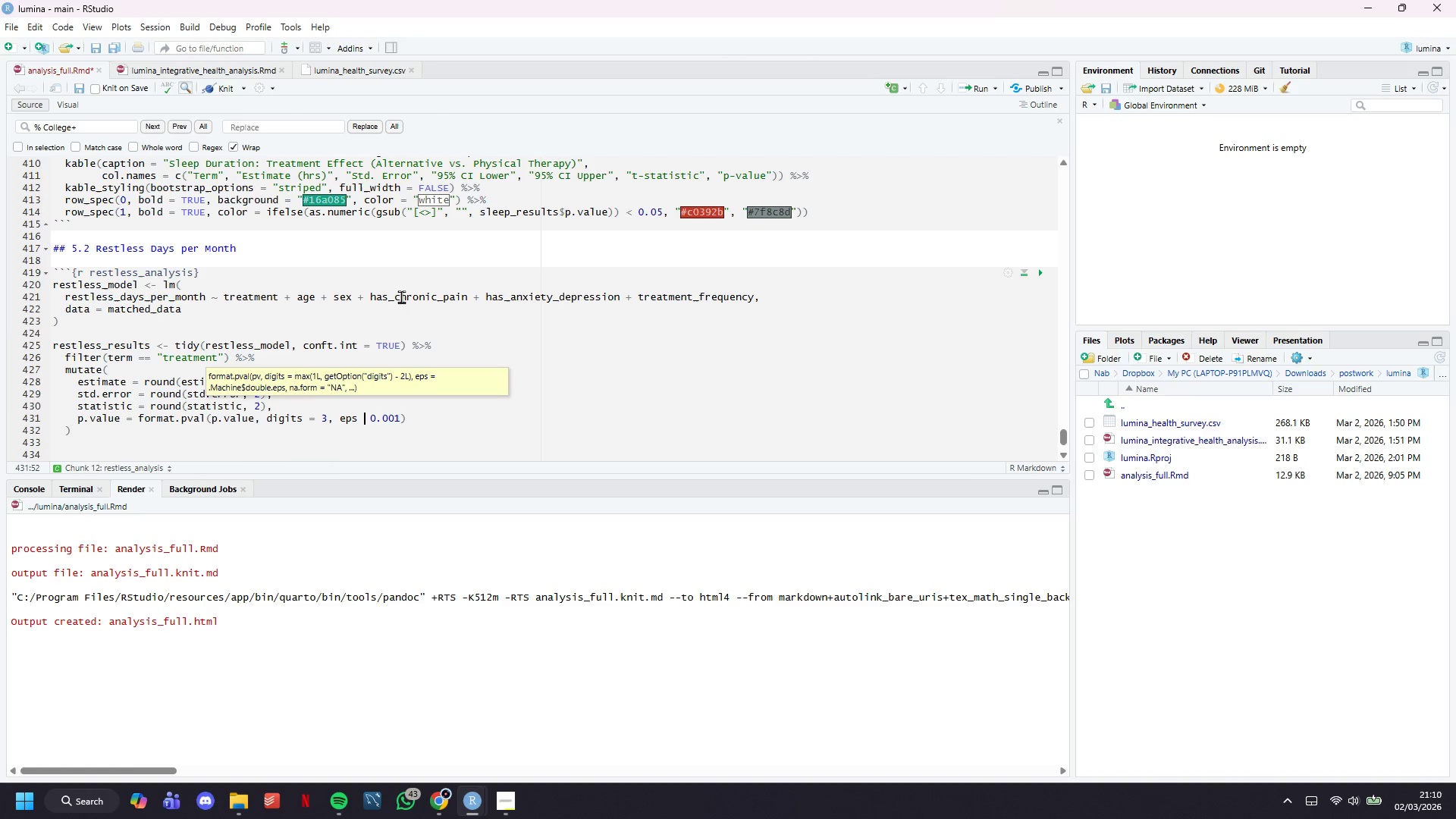 
key(Equal)
 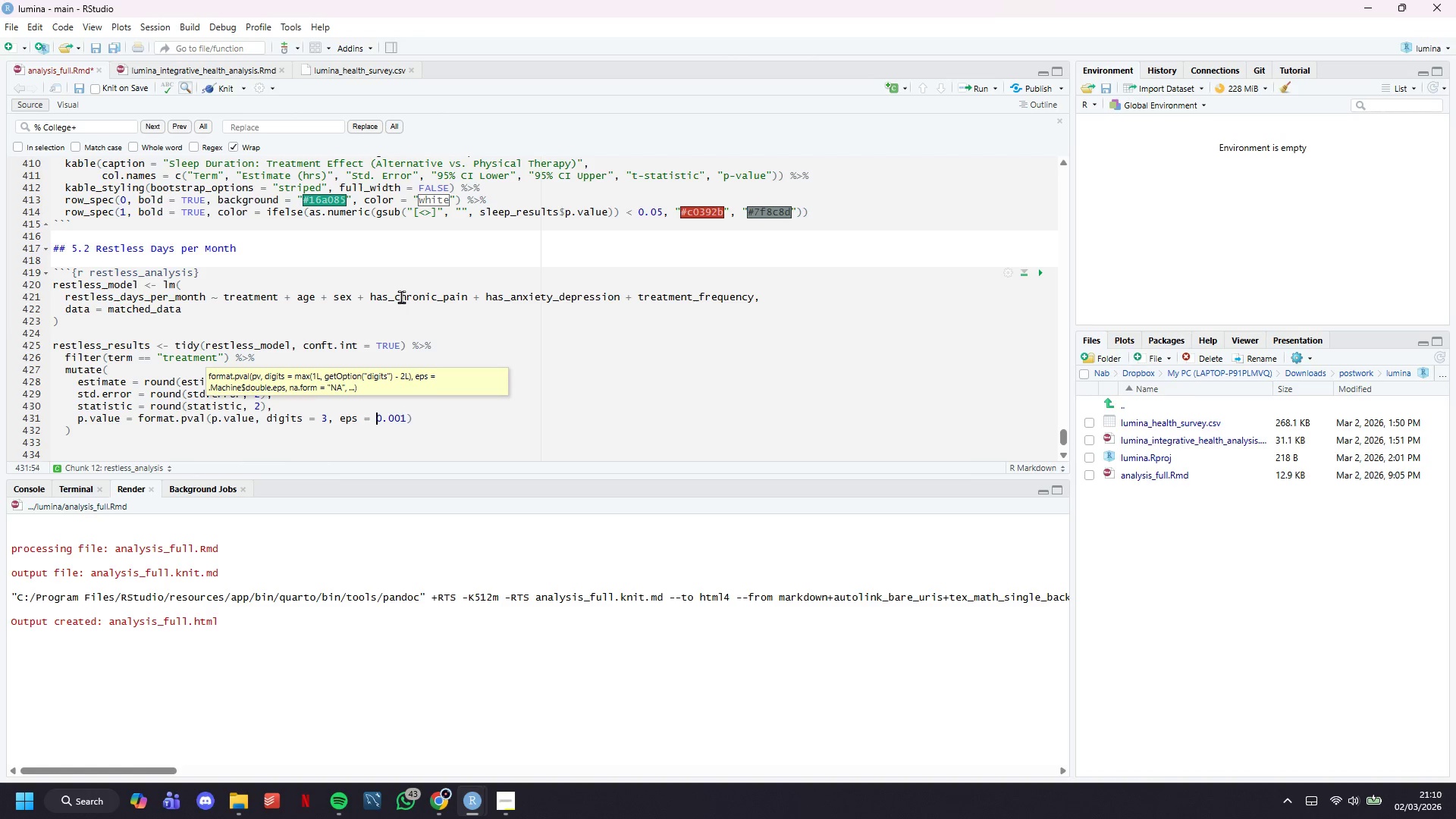 
key(ArrowRight)
 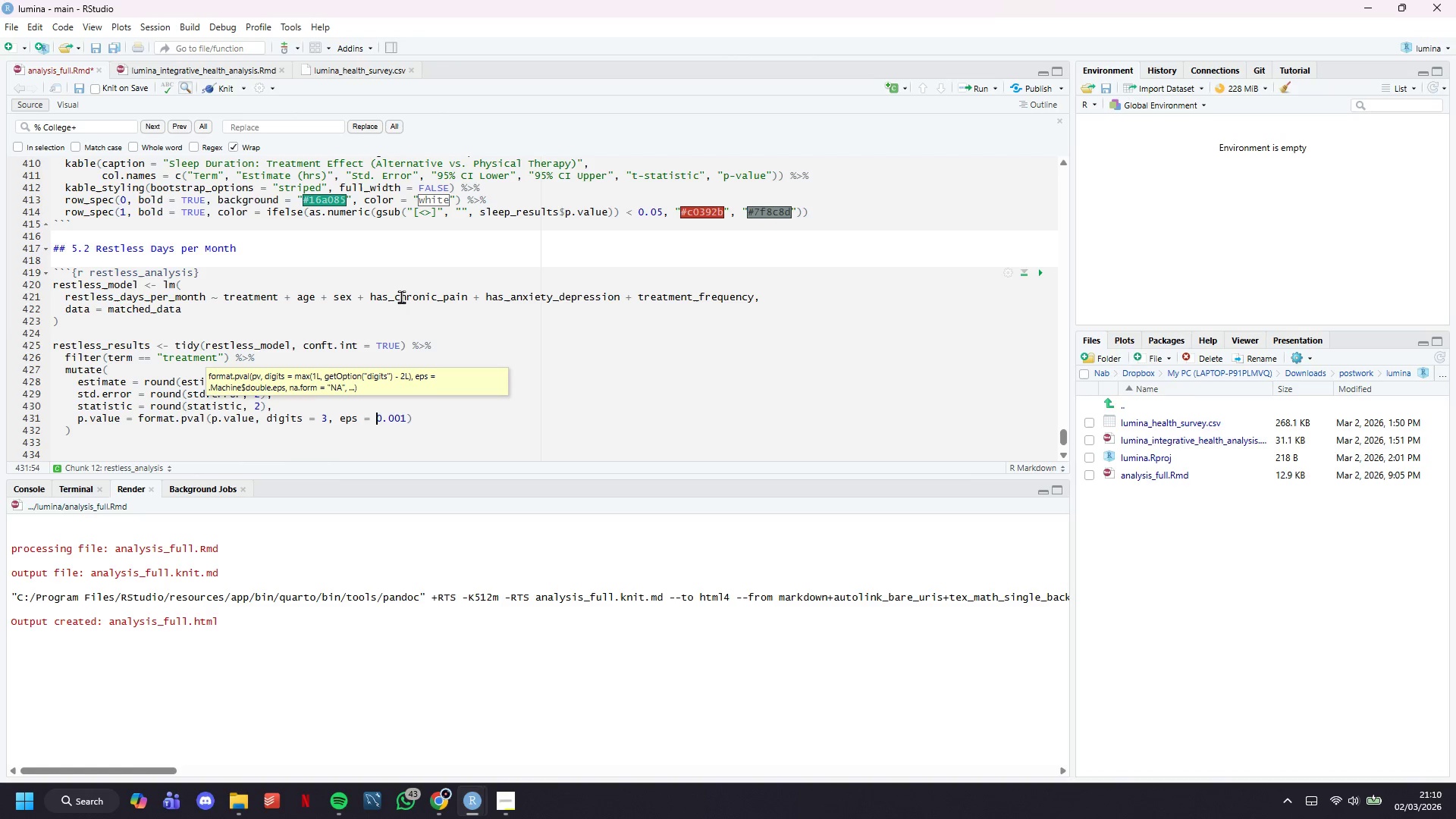 
key(ArrowRight)
 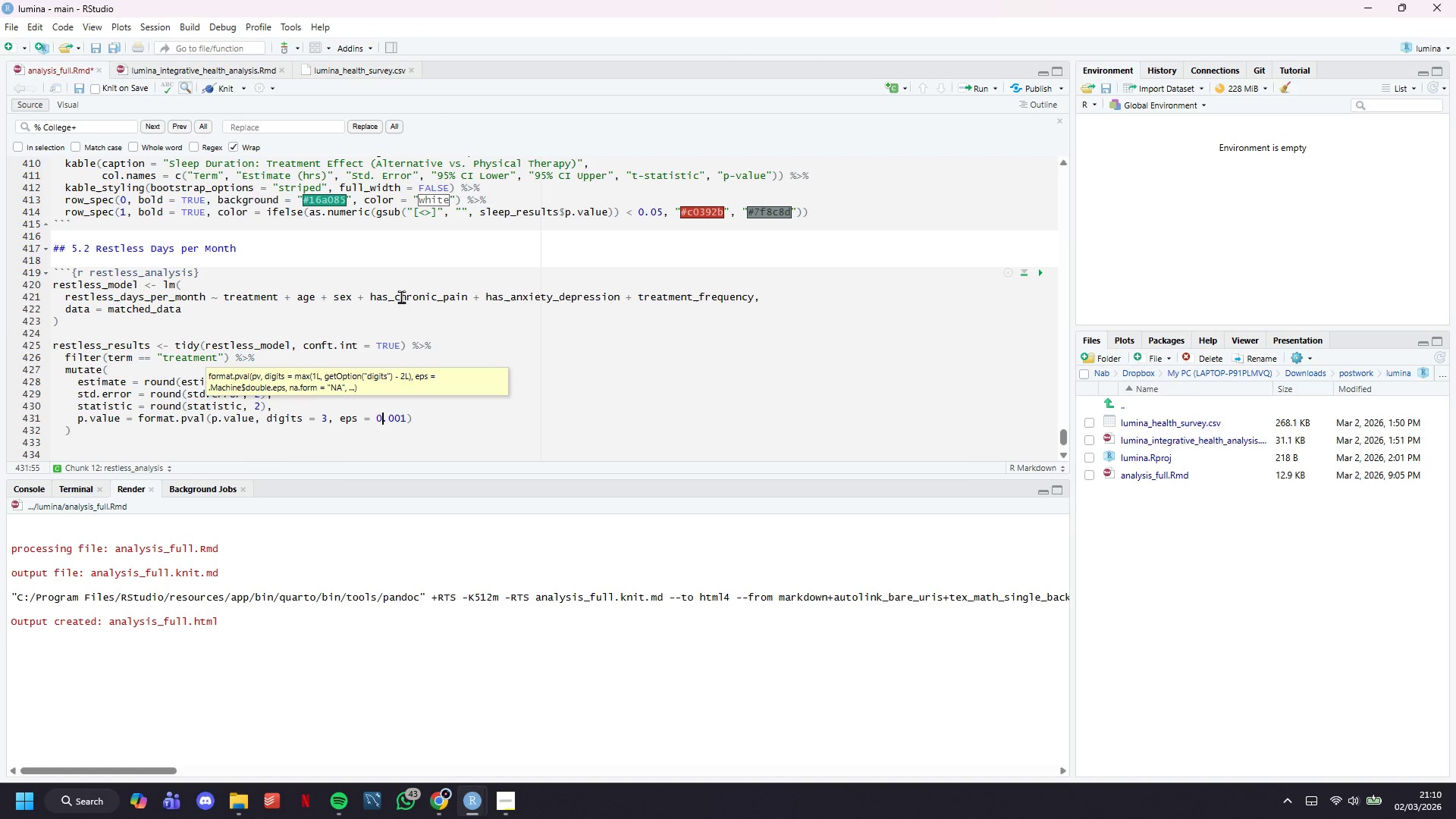 
key(ArrowRight)
 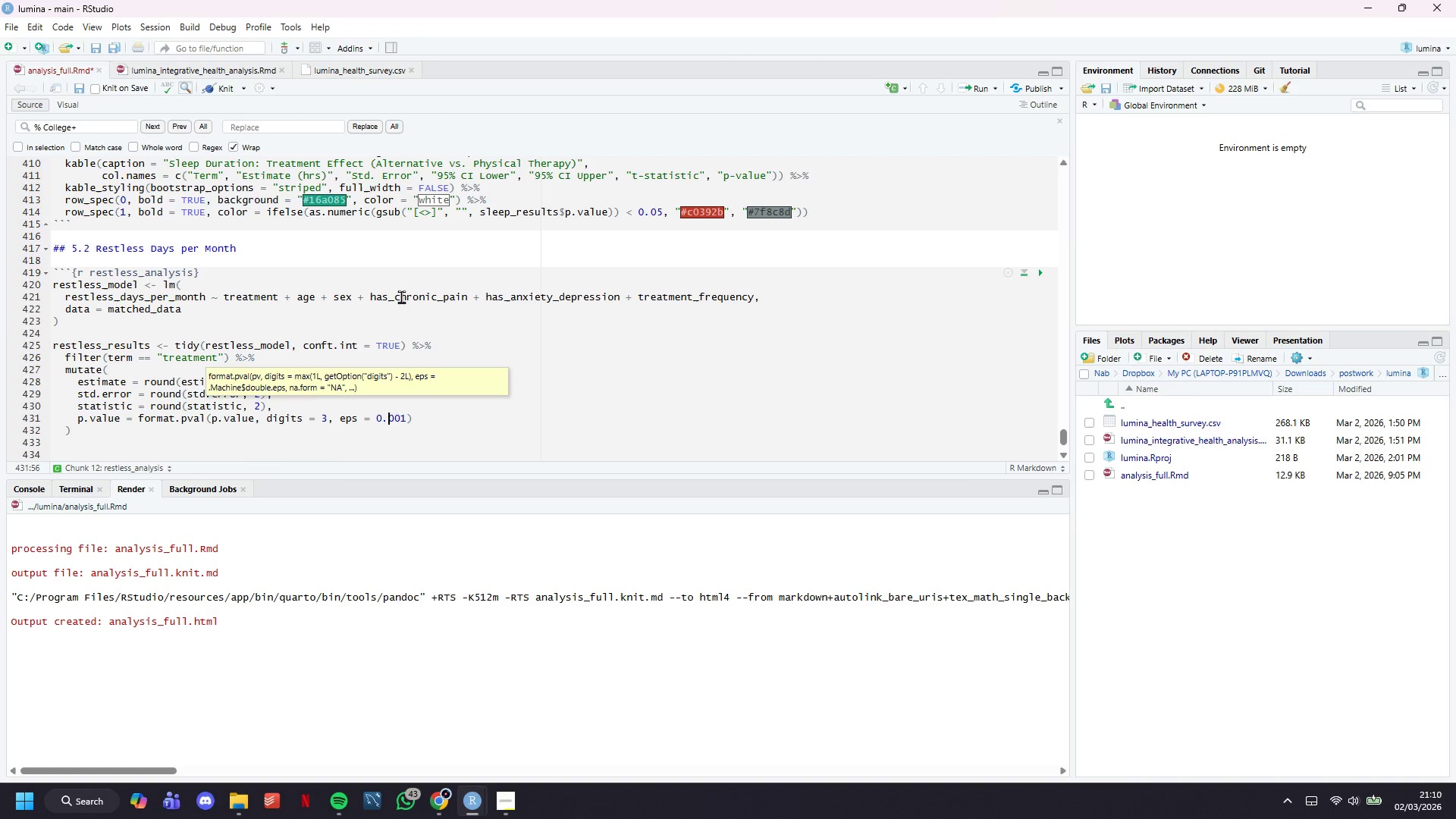 
key(ArrowRight)
 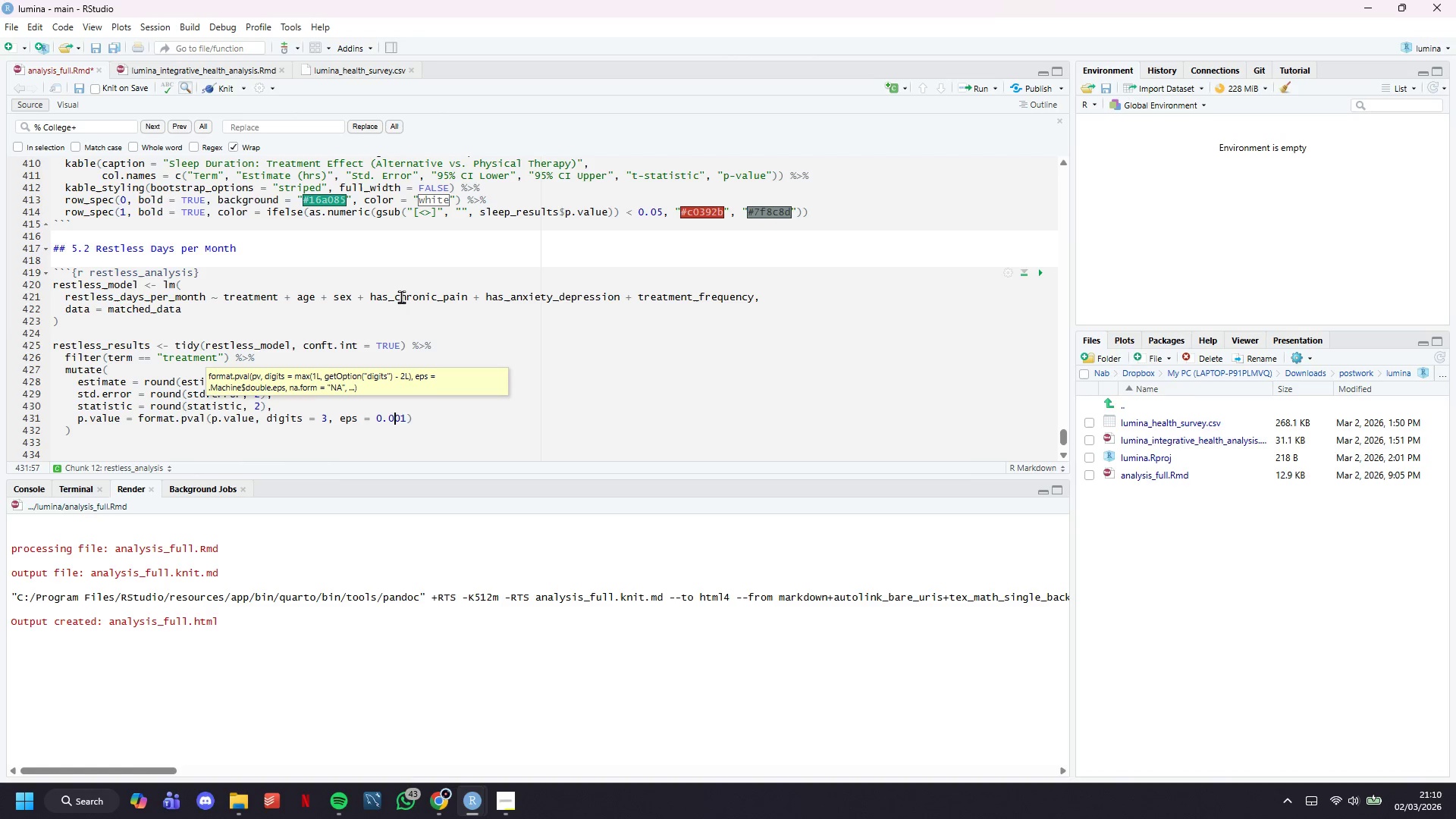 
key(ArrowRight)
 